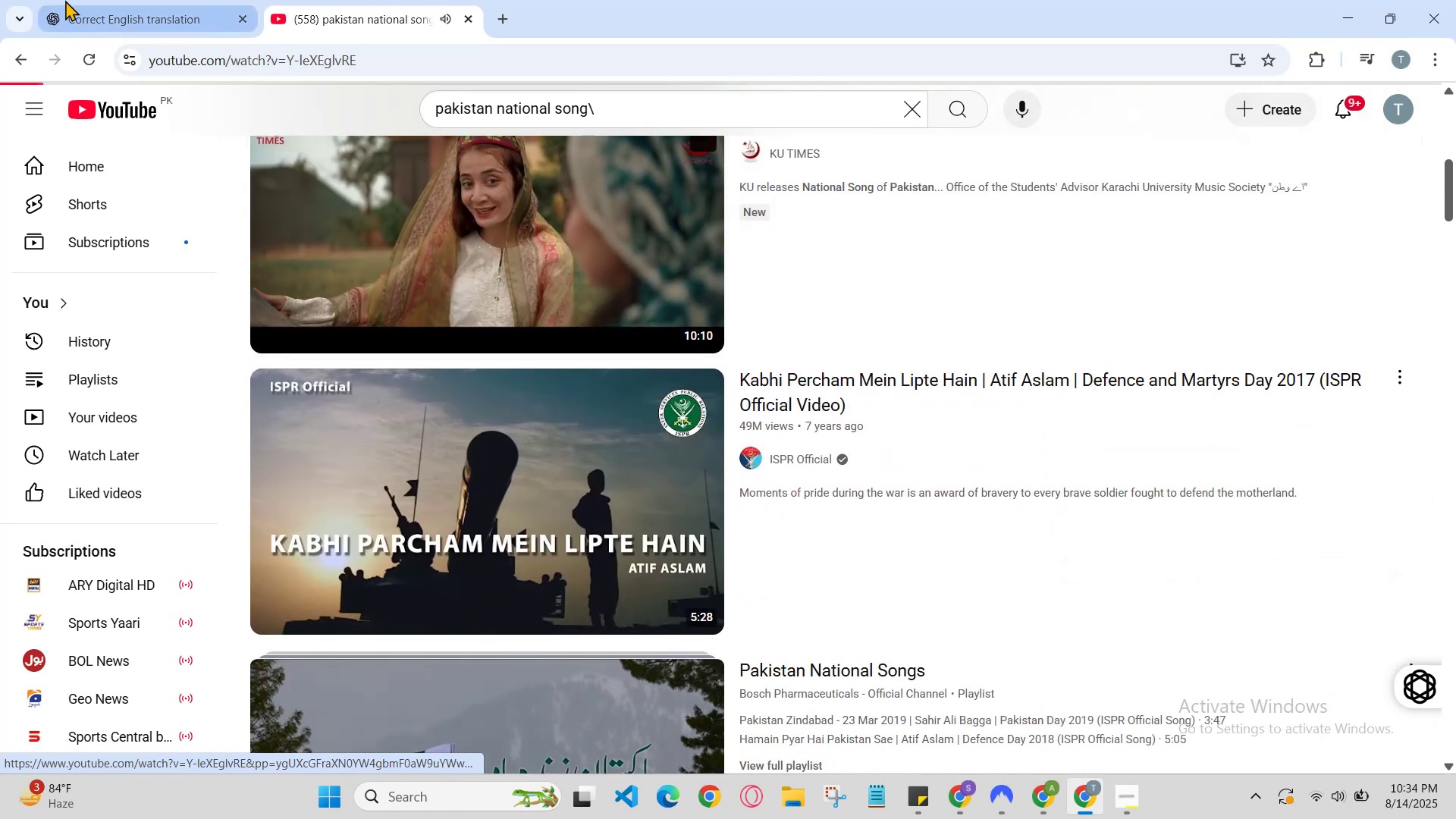 
left_click([102, 0])
 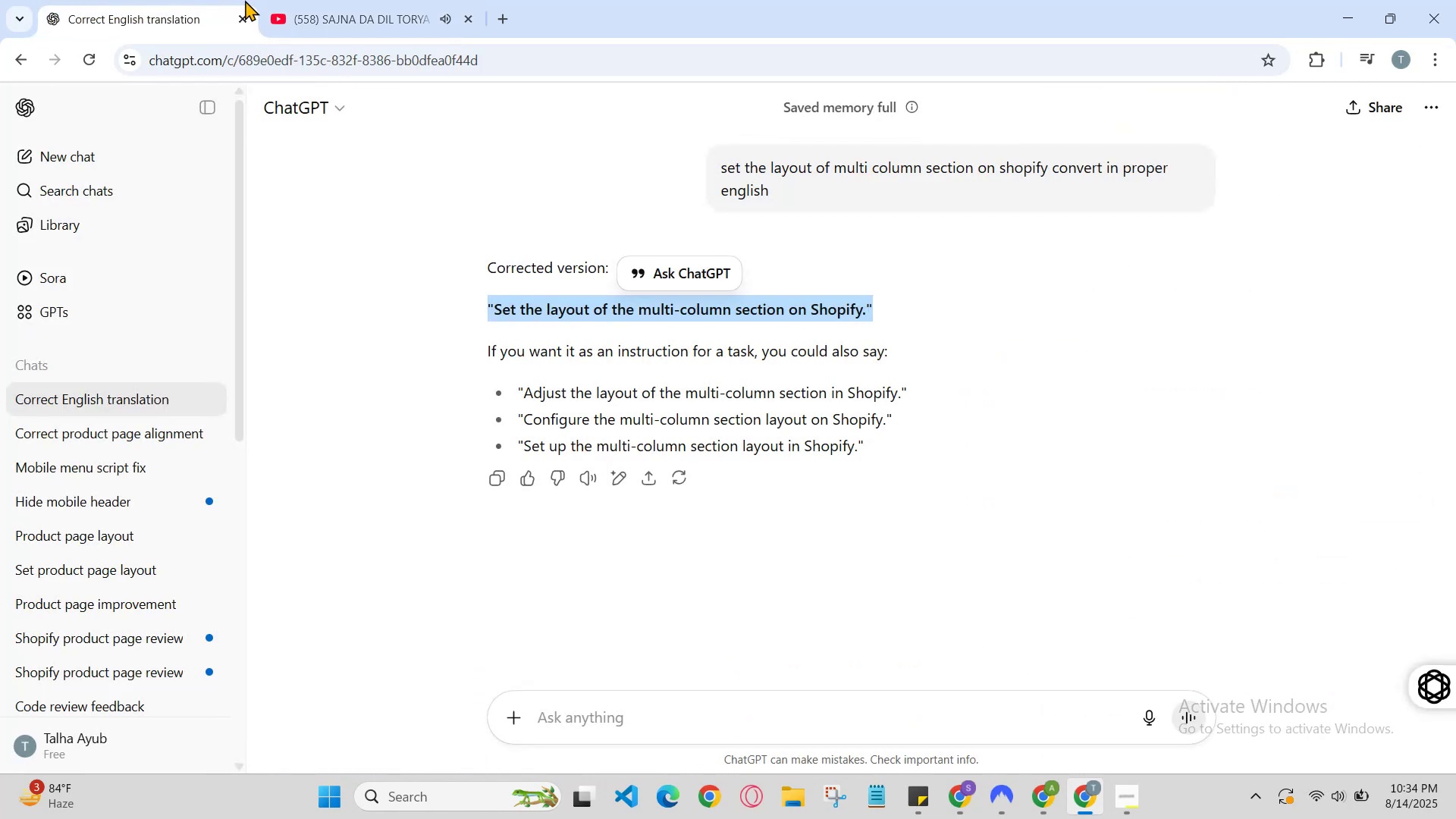 
left_click([302, 0])
 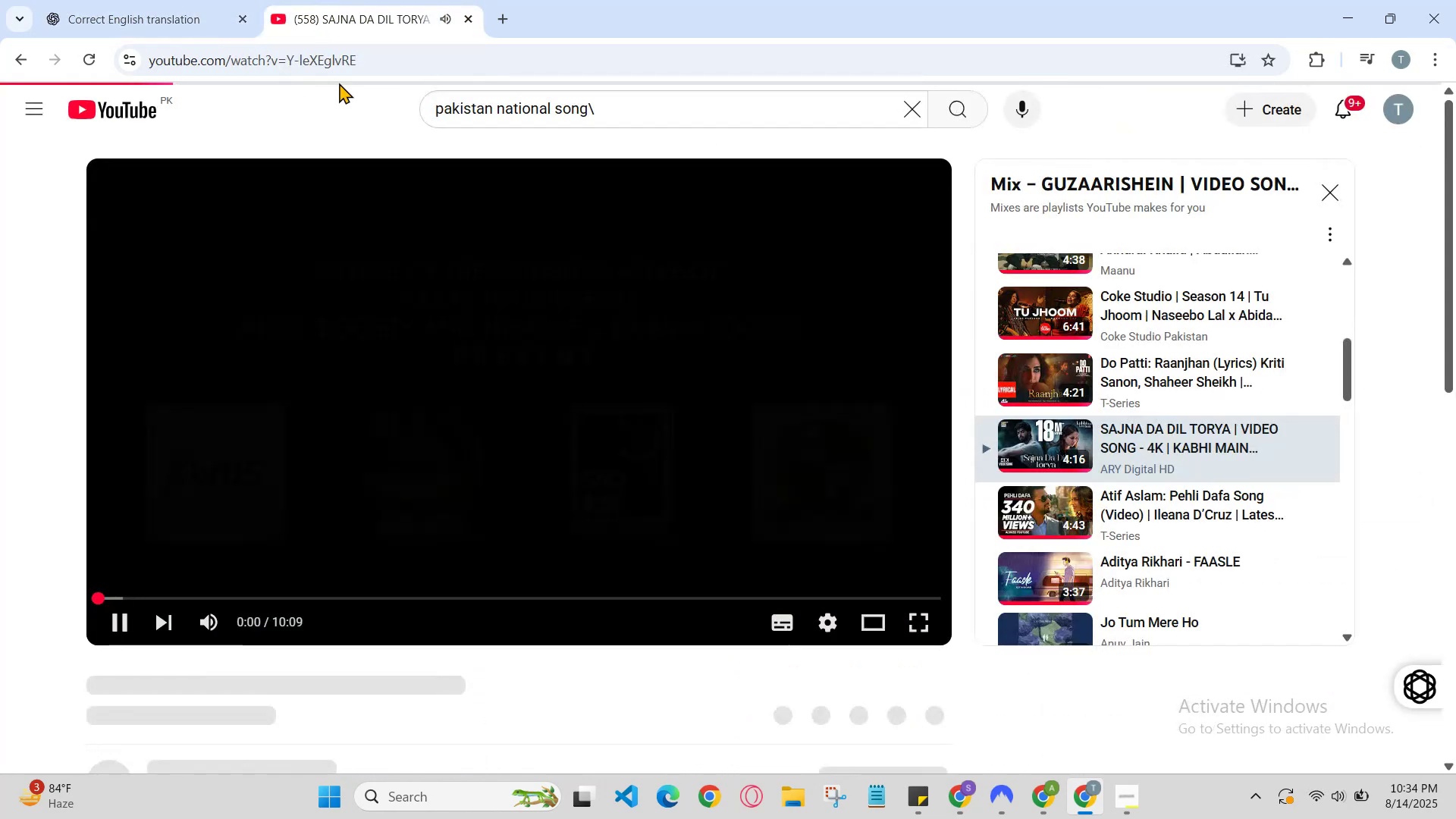 
scroll: coordinate [635, 385], scroll_direction: down, amount: 1.0
 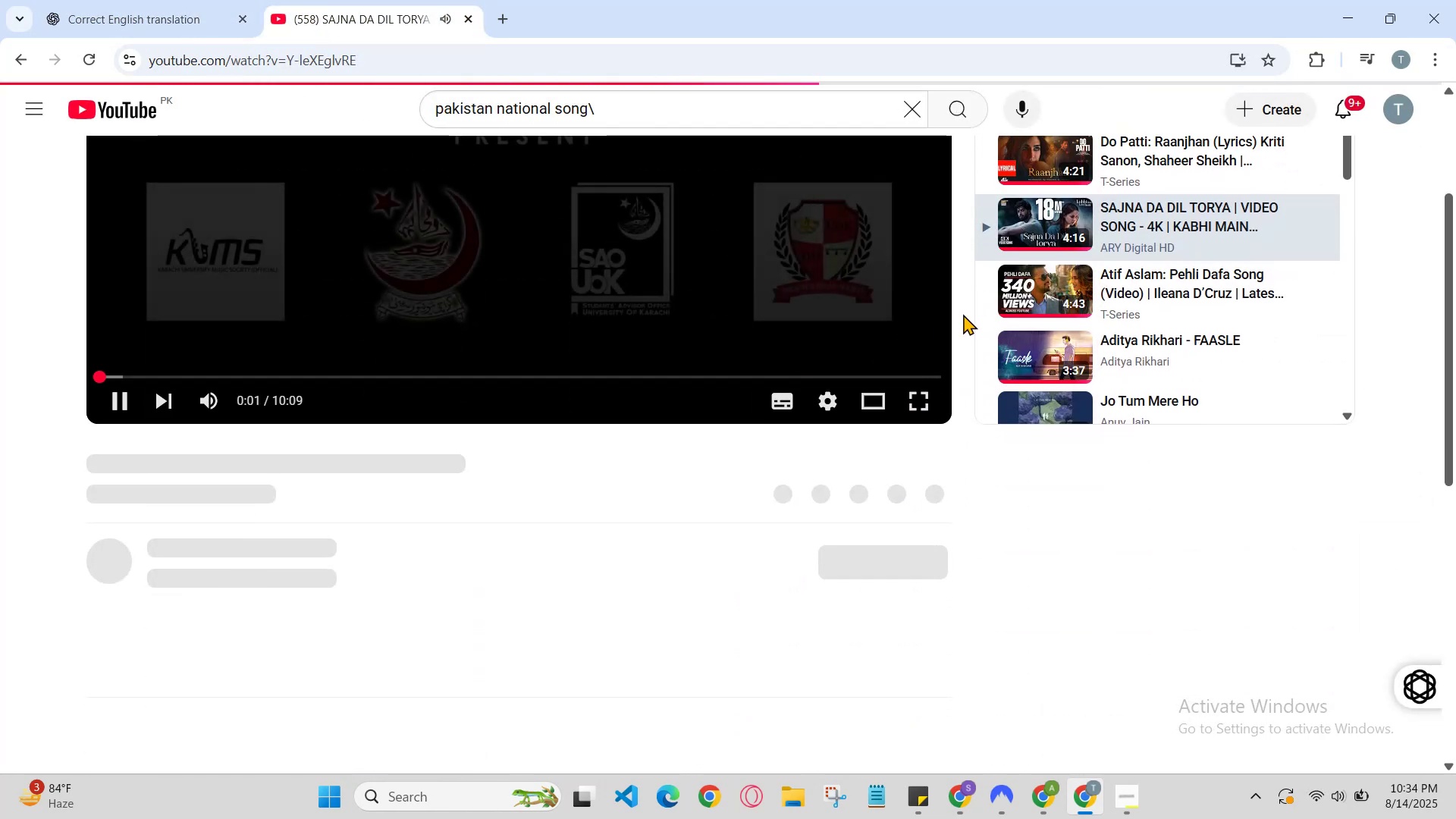 
left_click([1031, 300])
 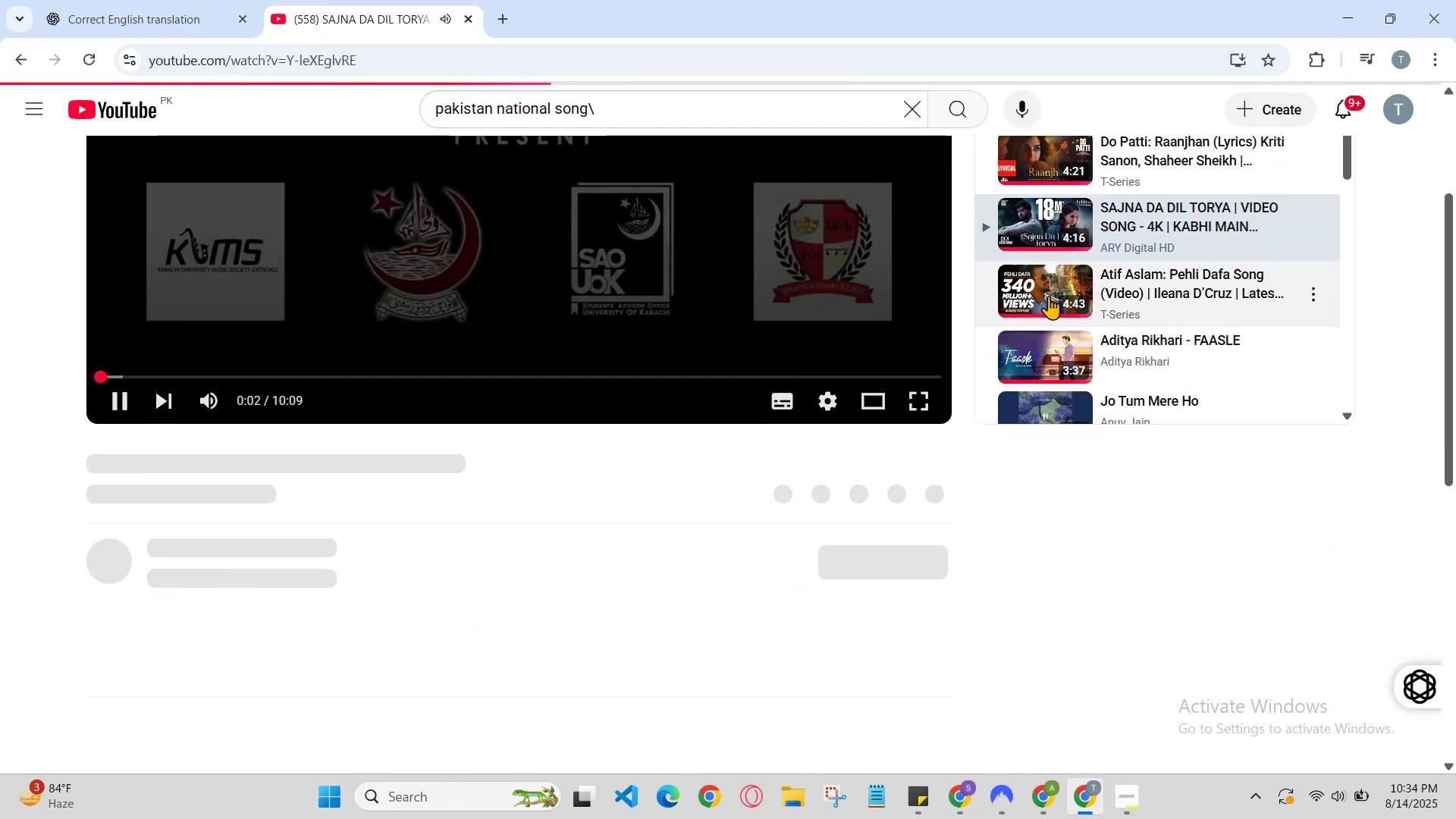 
left_click([1052, 295])
 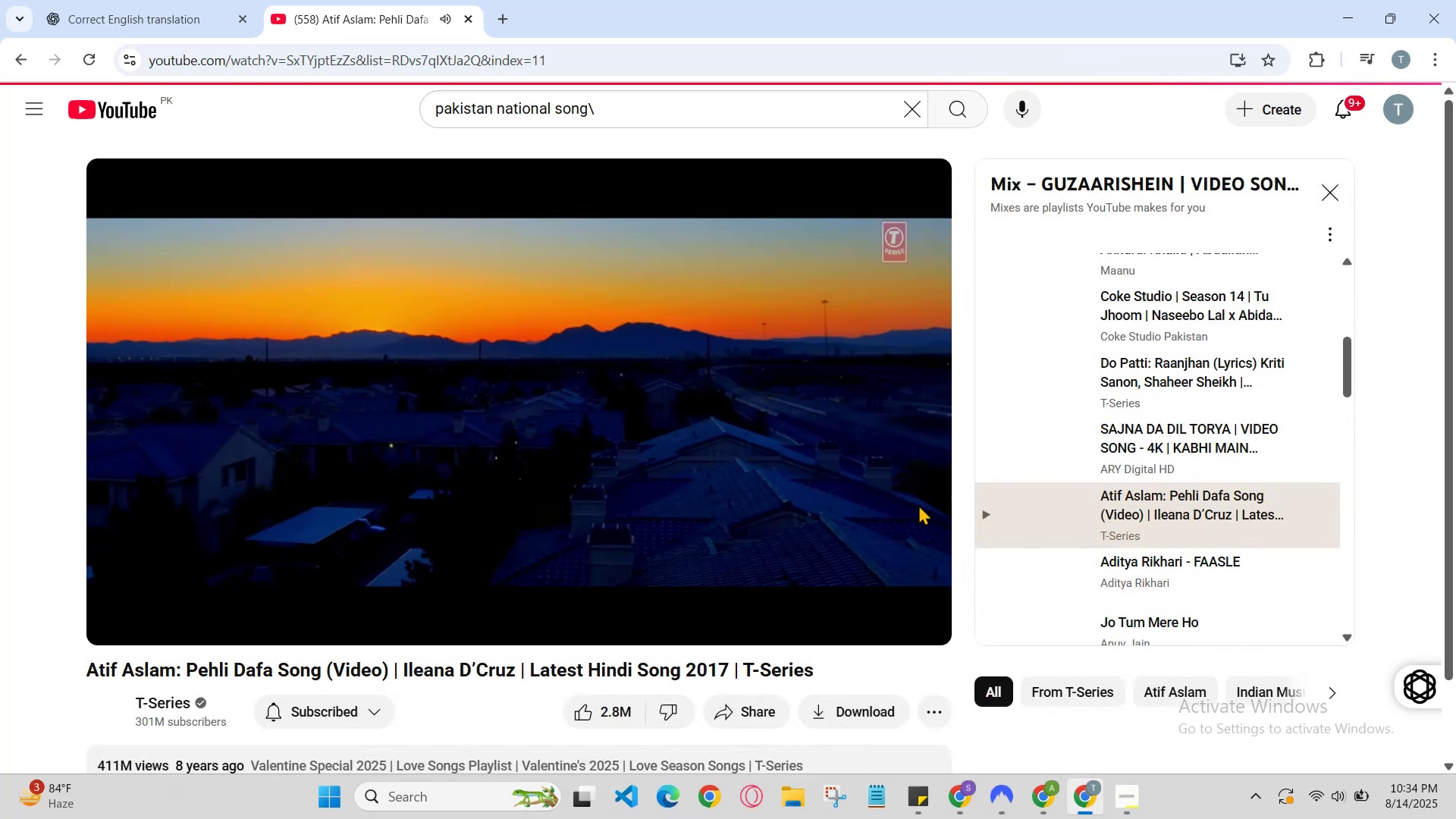 
scroll: coordinate [1014, 512], scroll_direction: down, amount: 1.0
 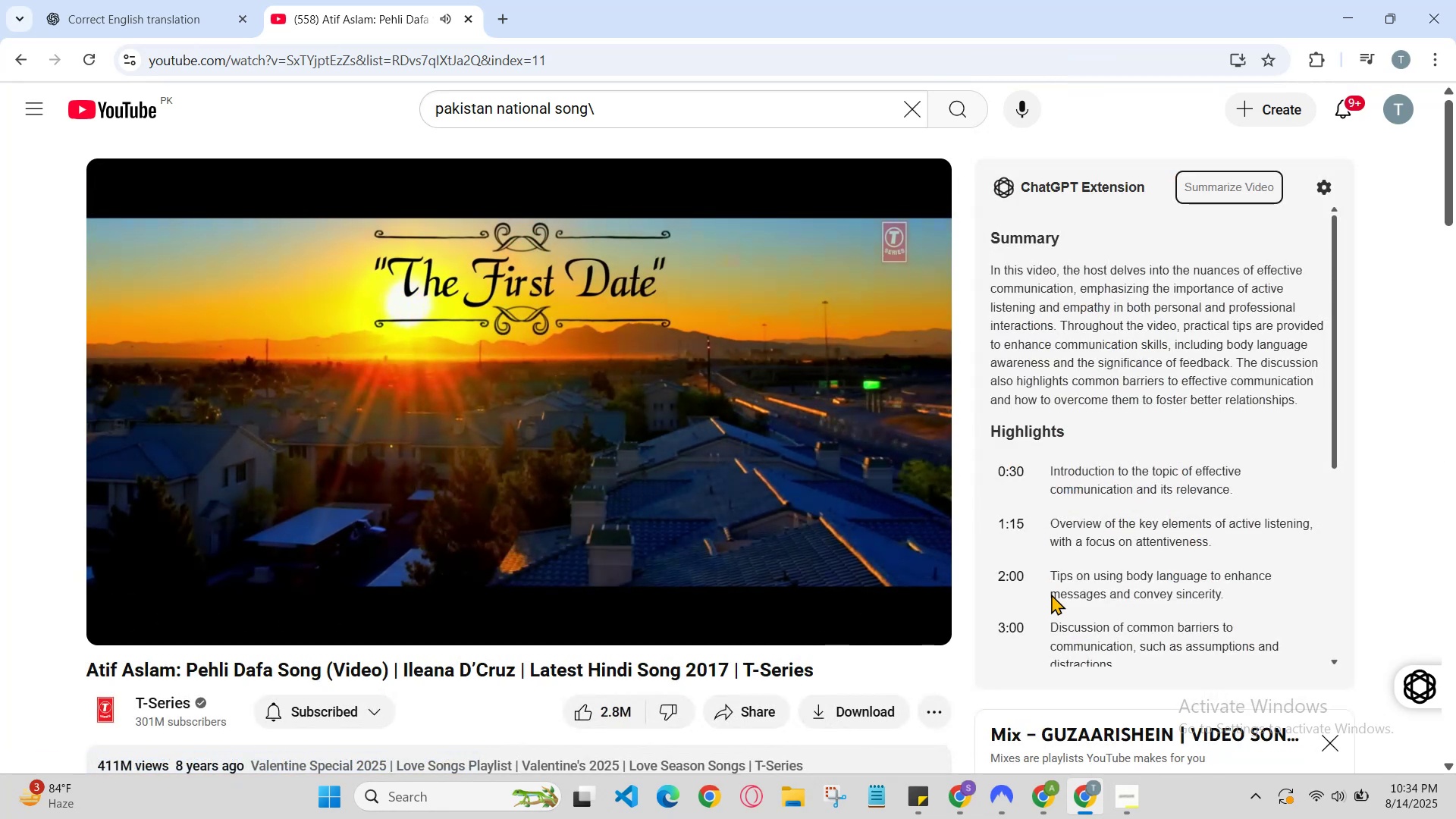 
left_click([143, 0])
 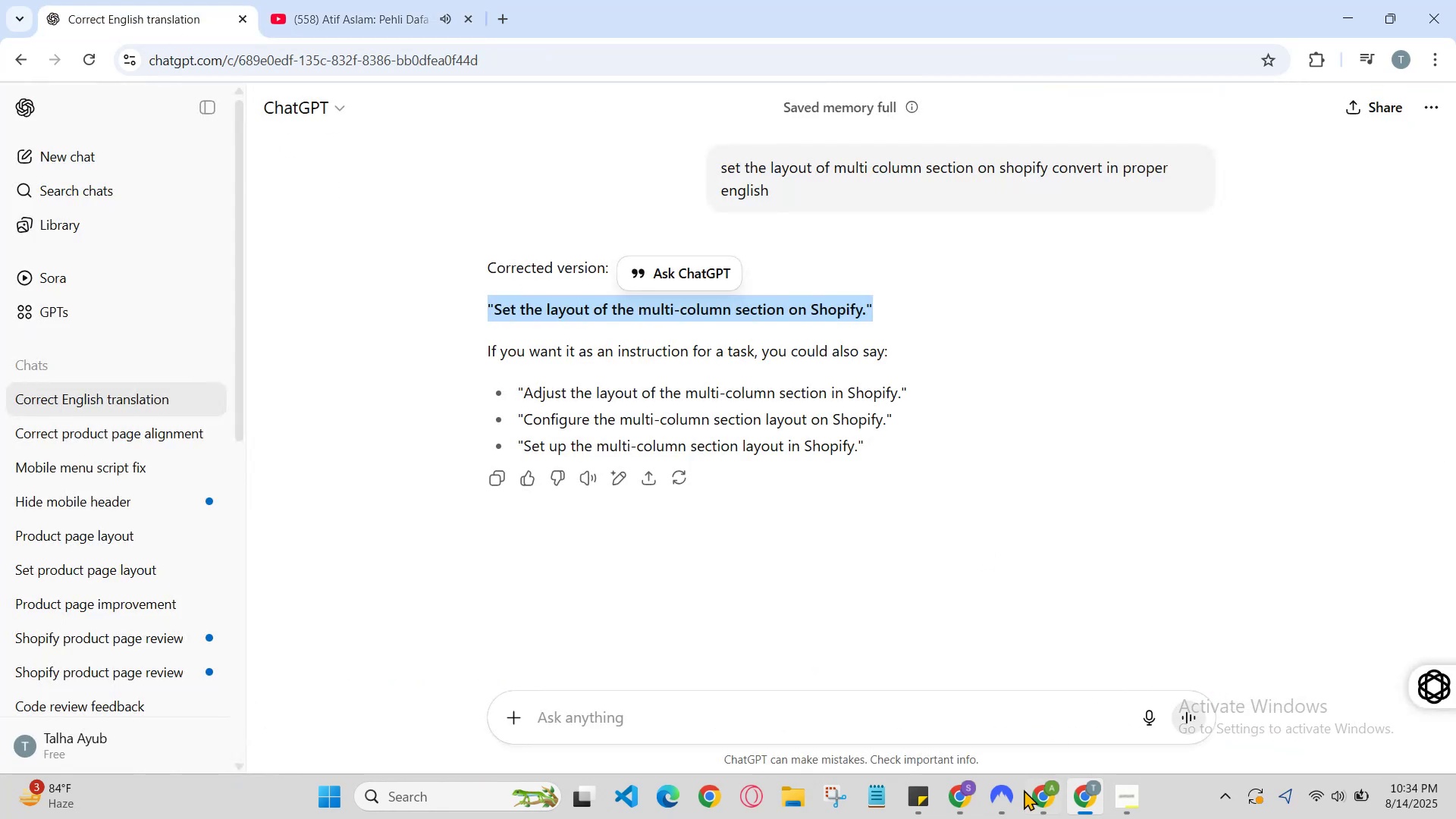 
left_click([1044, 810])
 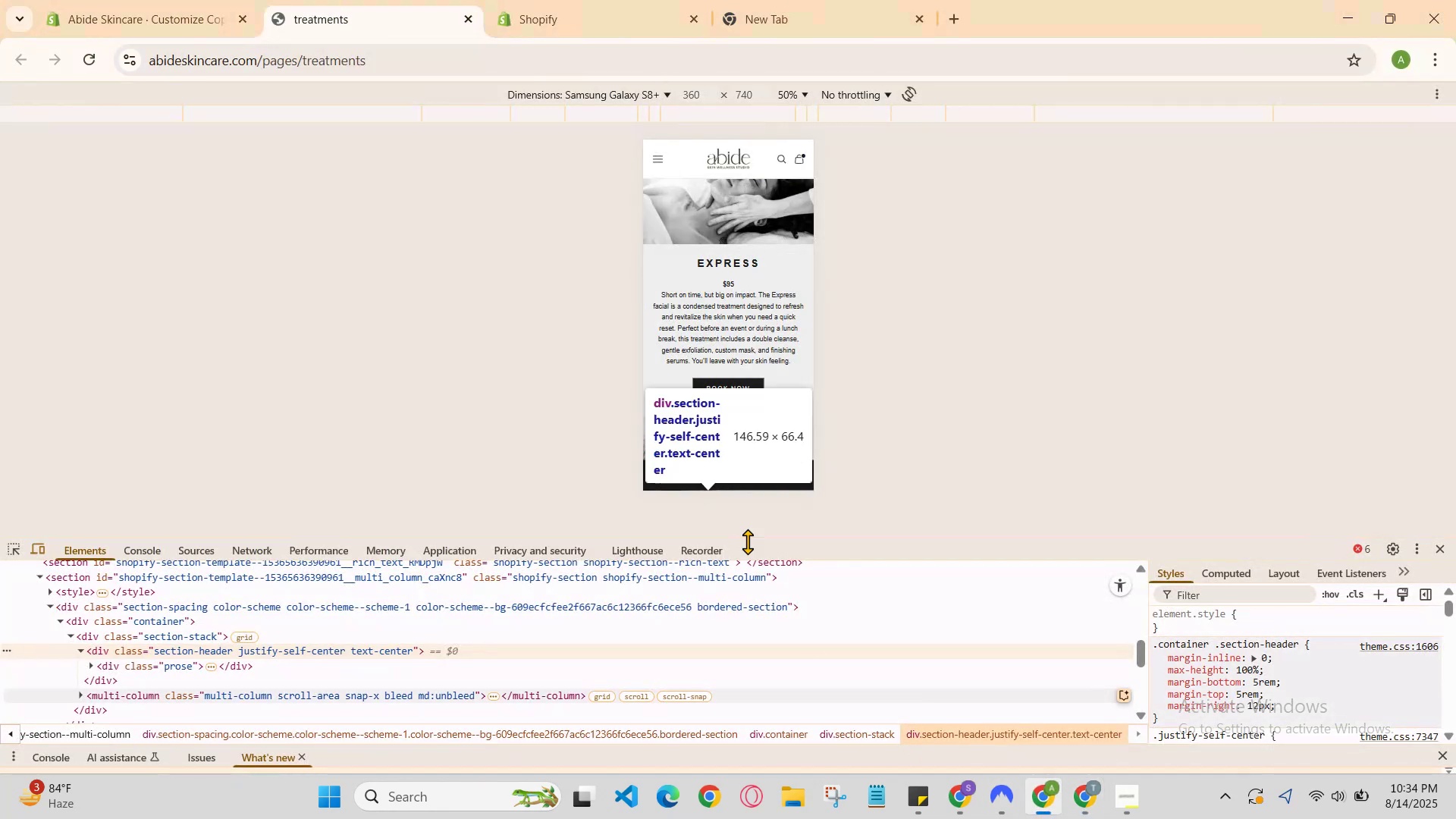 
scroll: coordinate [744, 403], scroll_direction: up, amount: 3.0
 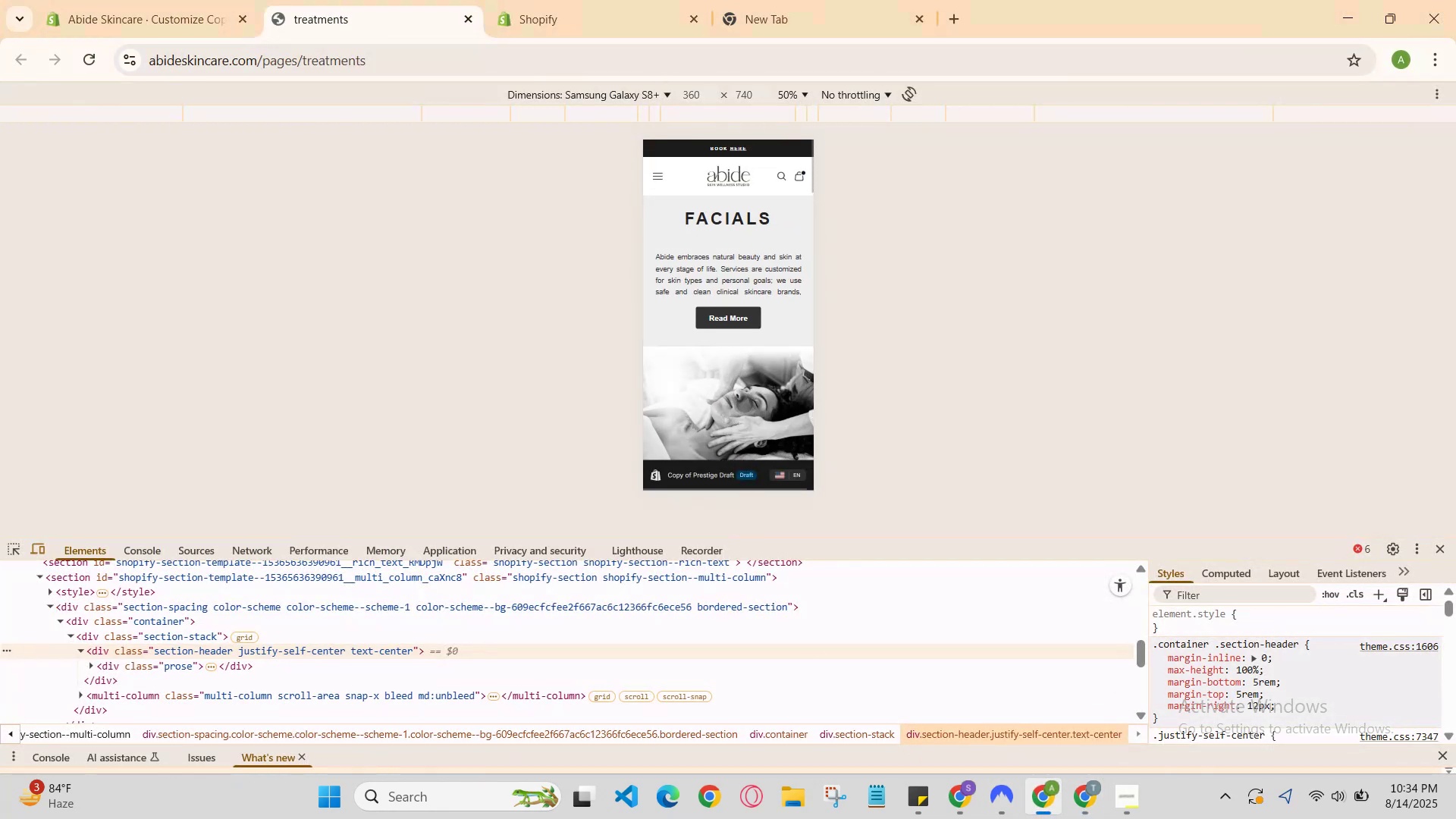 
scroll: coordinate [744, 403], scroll_direction: none, amount: 0.0
 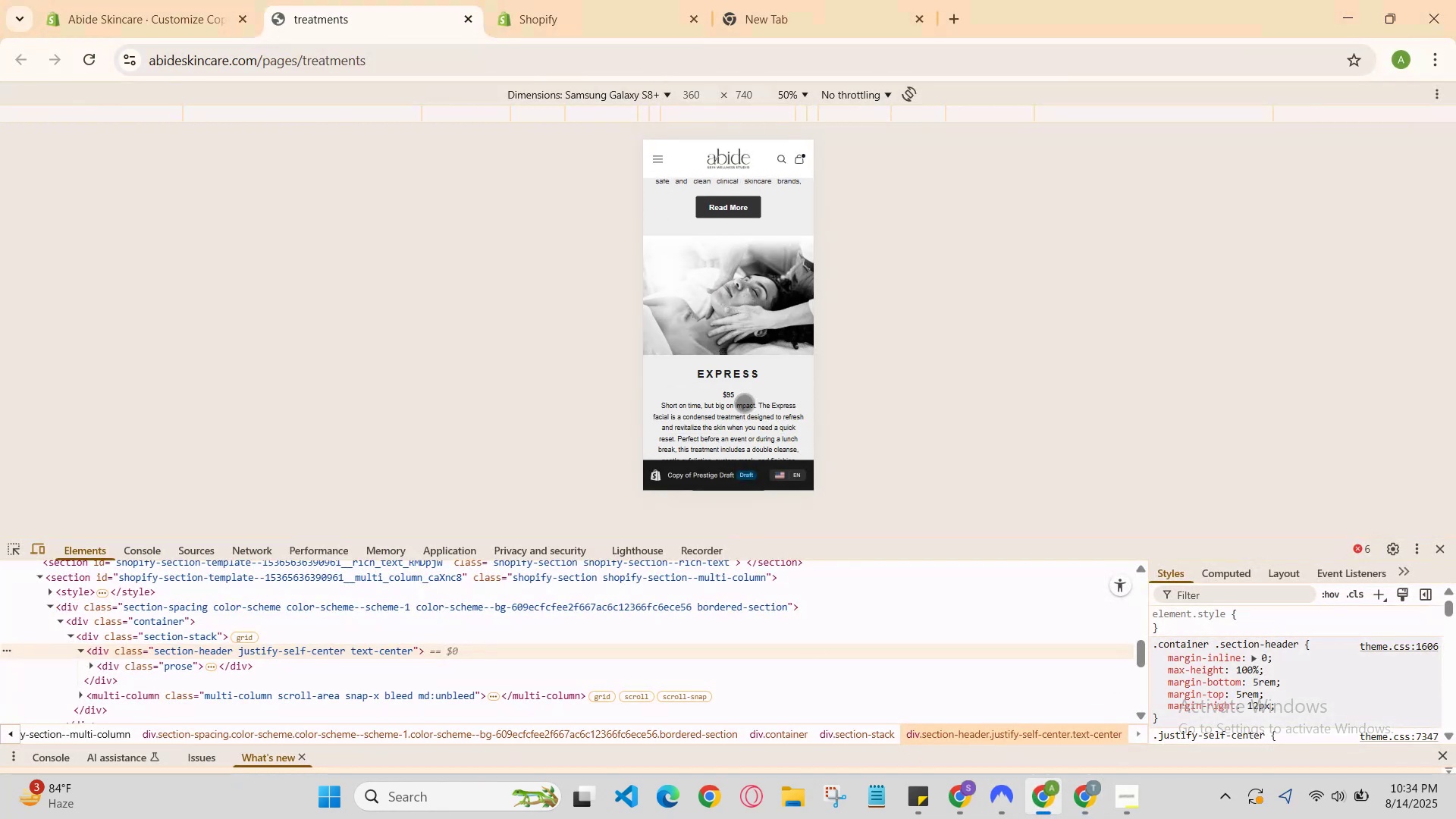 
scroll: coordinate [746, 388], scroll_direction: down, amount: 3.0
 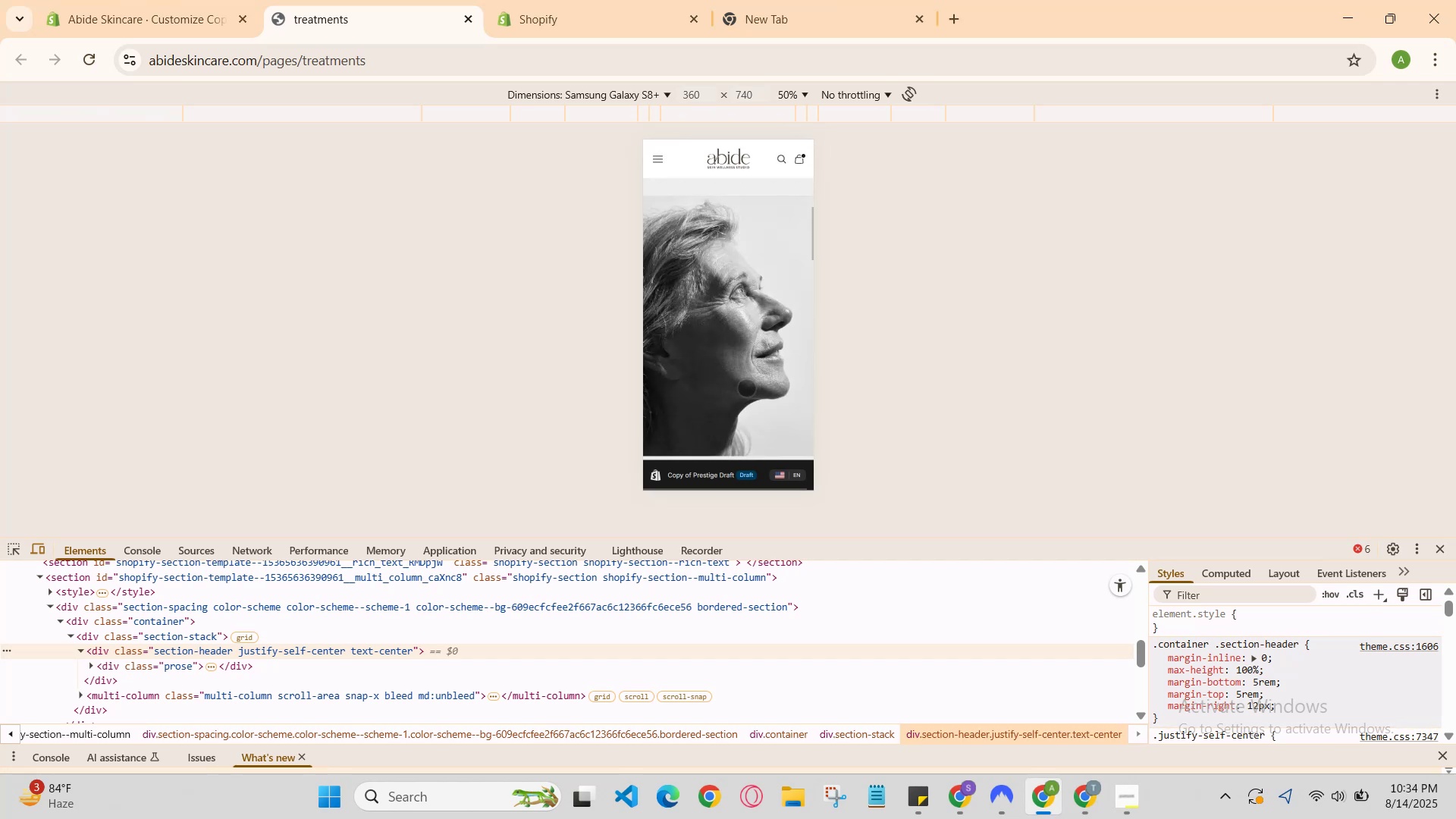 
scroll: coordinate [746, 388], scroll_direction: up, amount: 4.0
 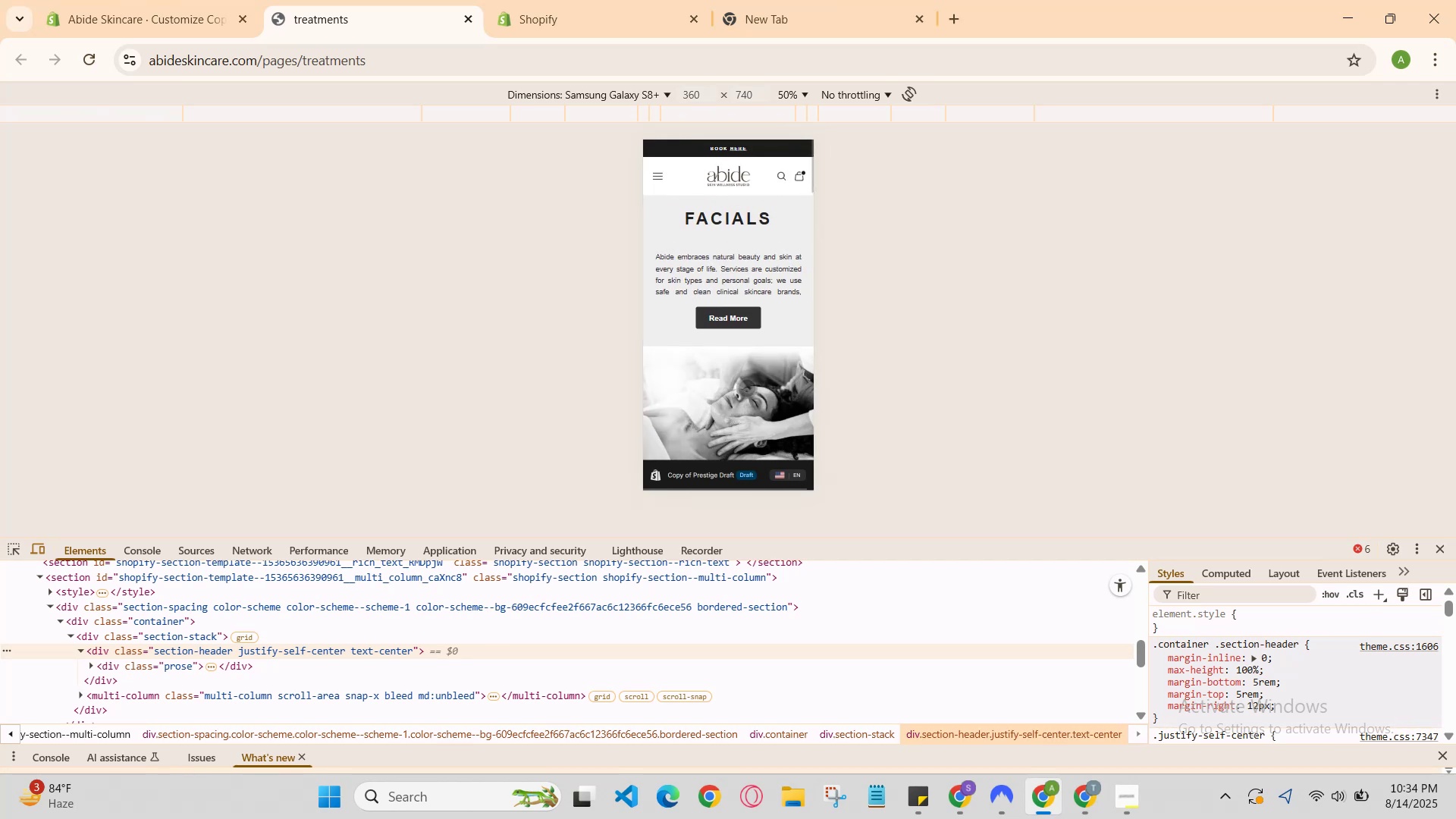 
scroll: coordinate [747, 387], scroll_direction: down, amount: 4.0
 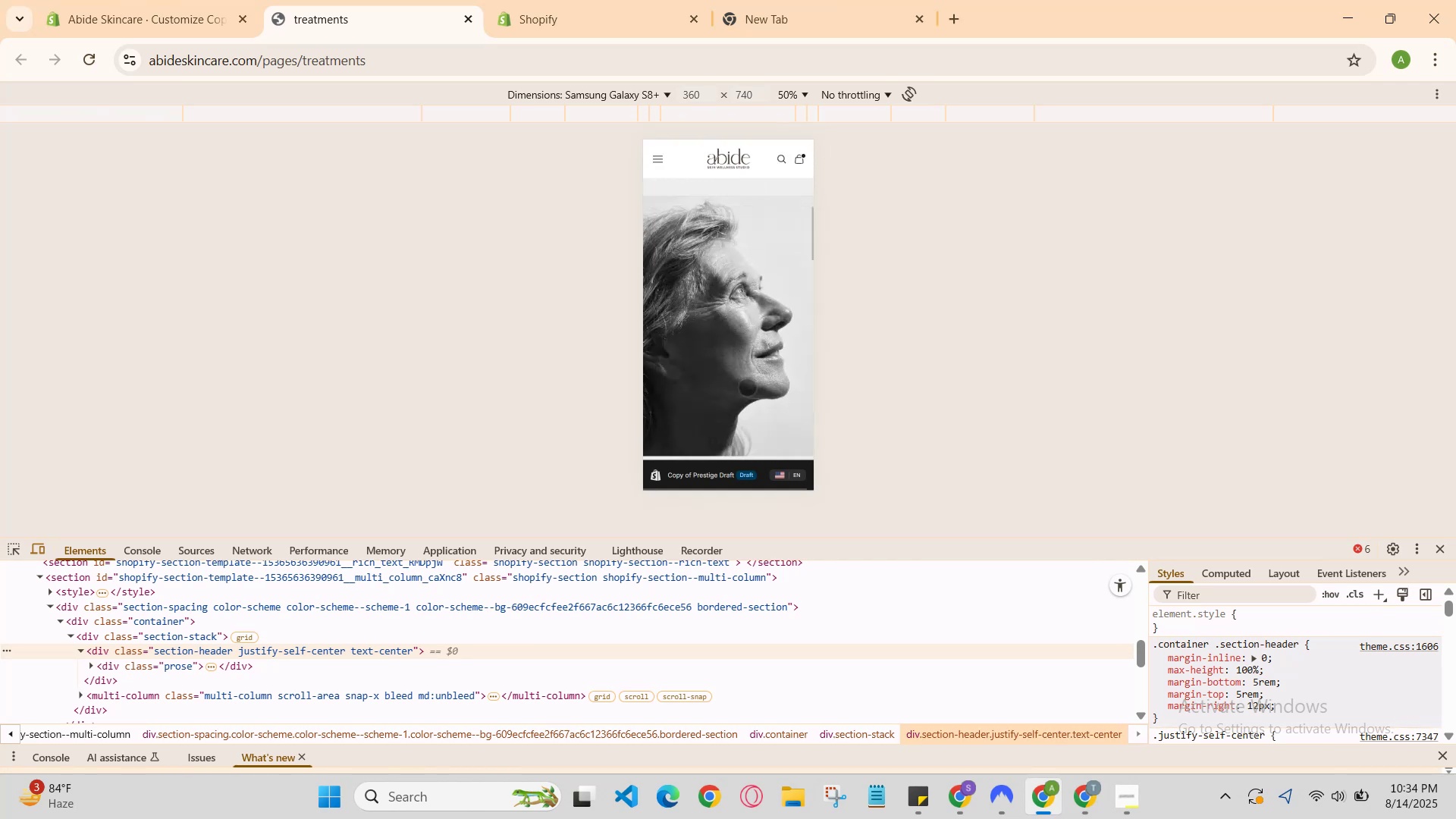 
key(Control+R)
 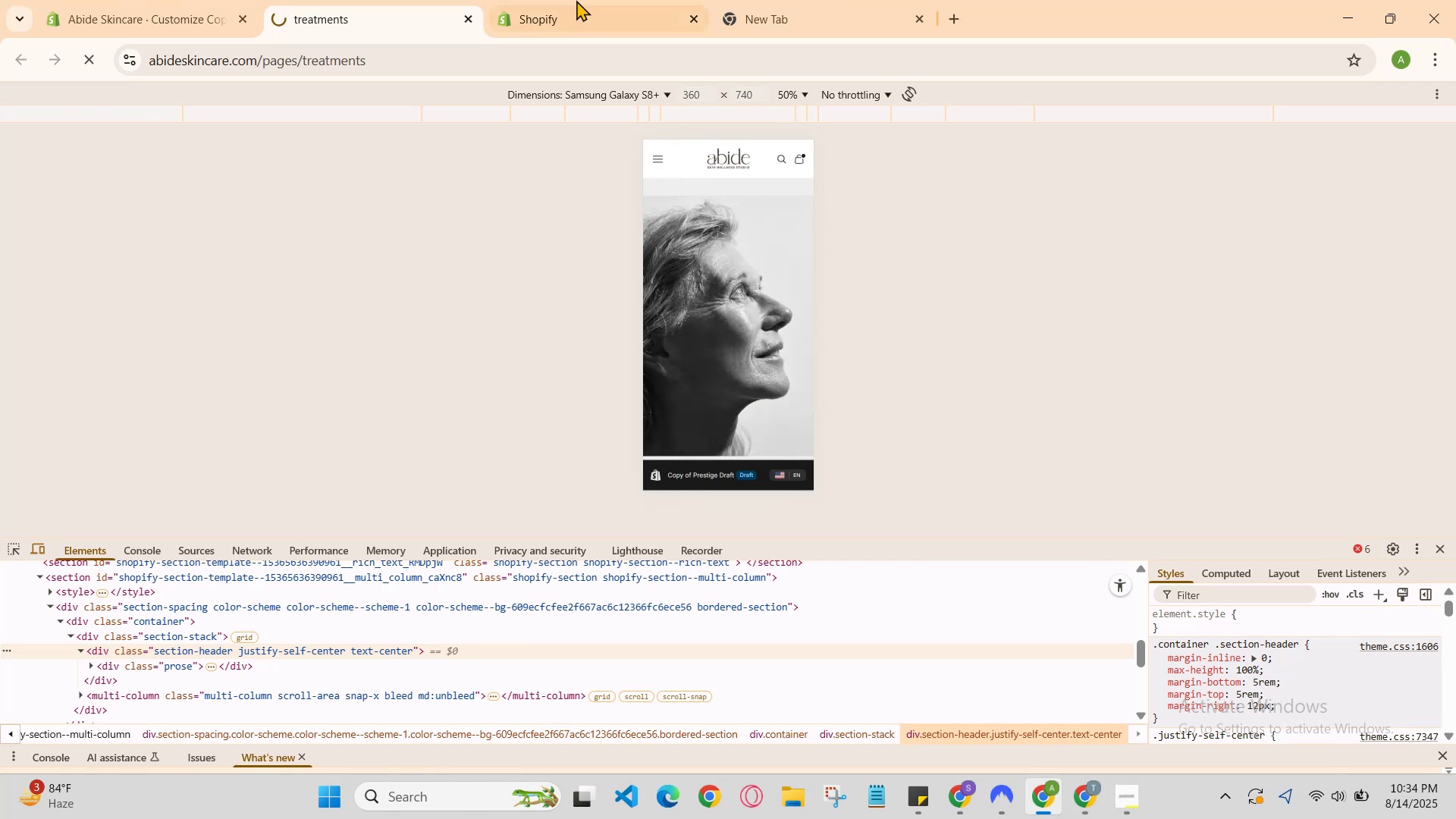 
left_click([554, 0])
 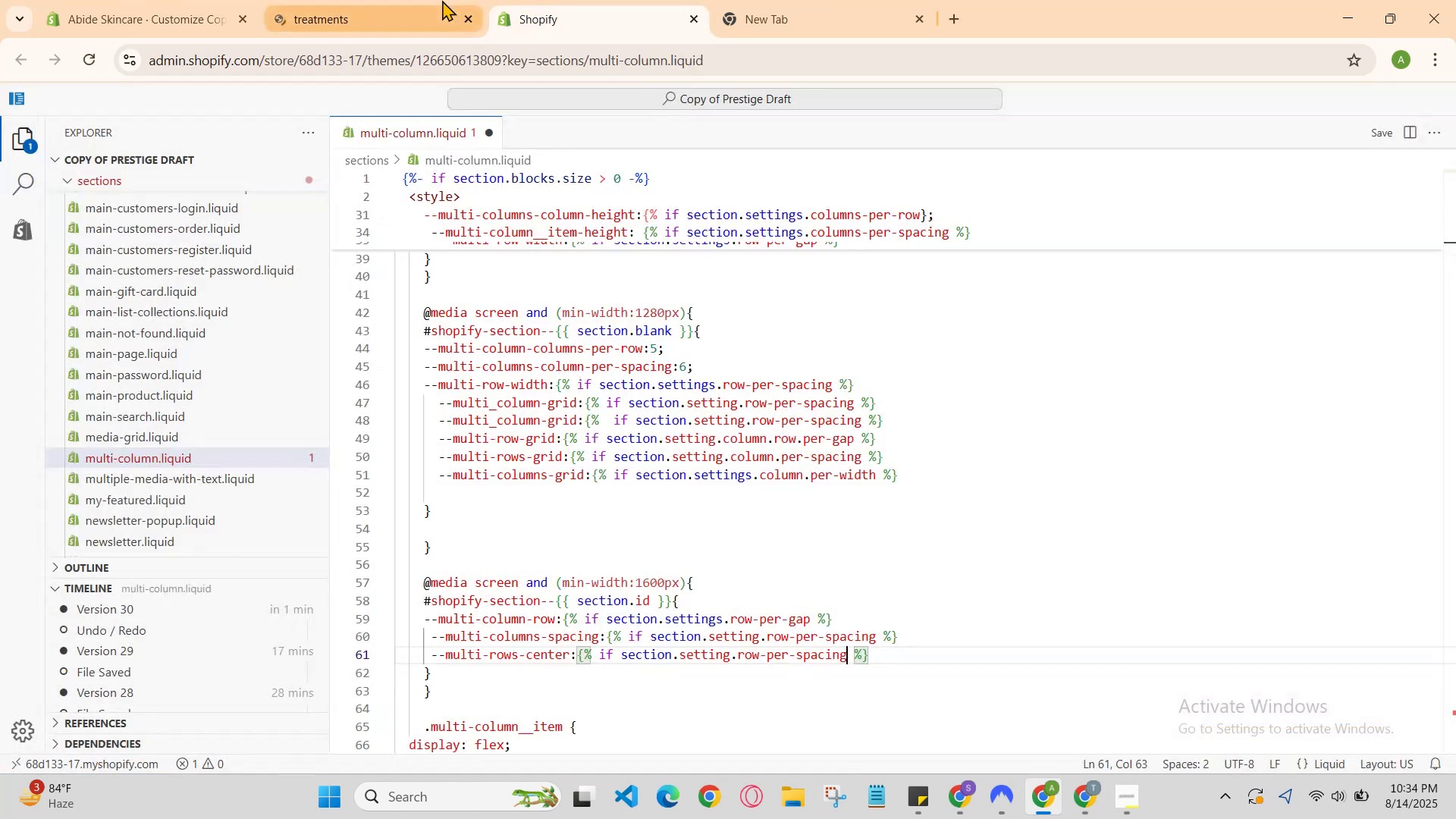 
left_click([442, 0])
 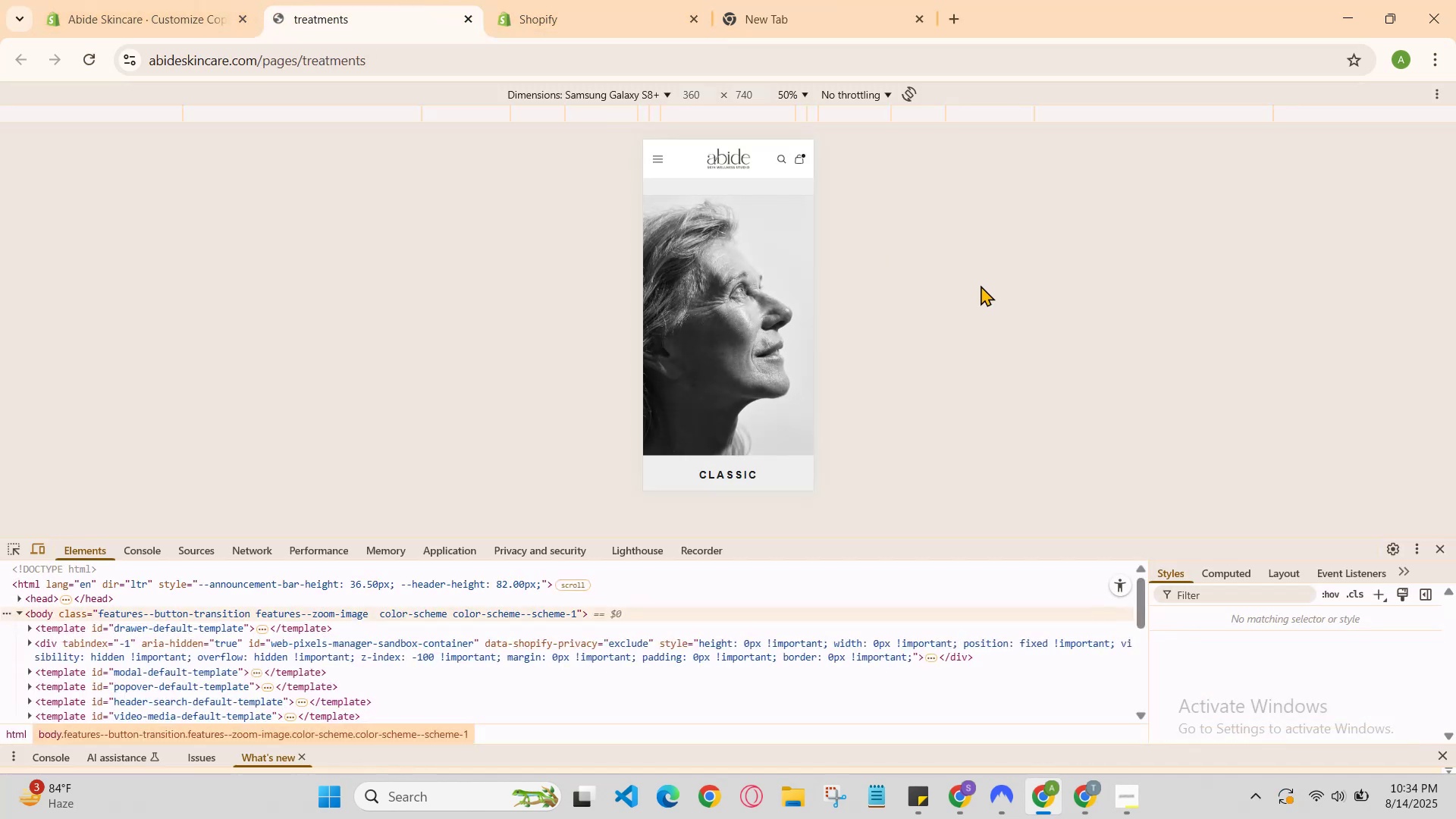 
scroll: coordinate [682, 379], scroll_direction: down, amount: 10.0
 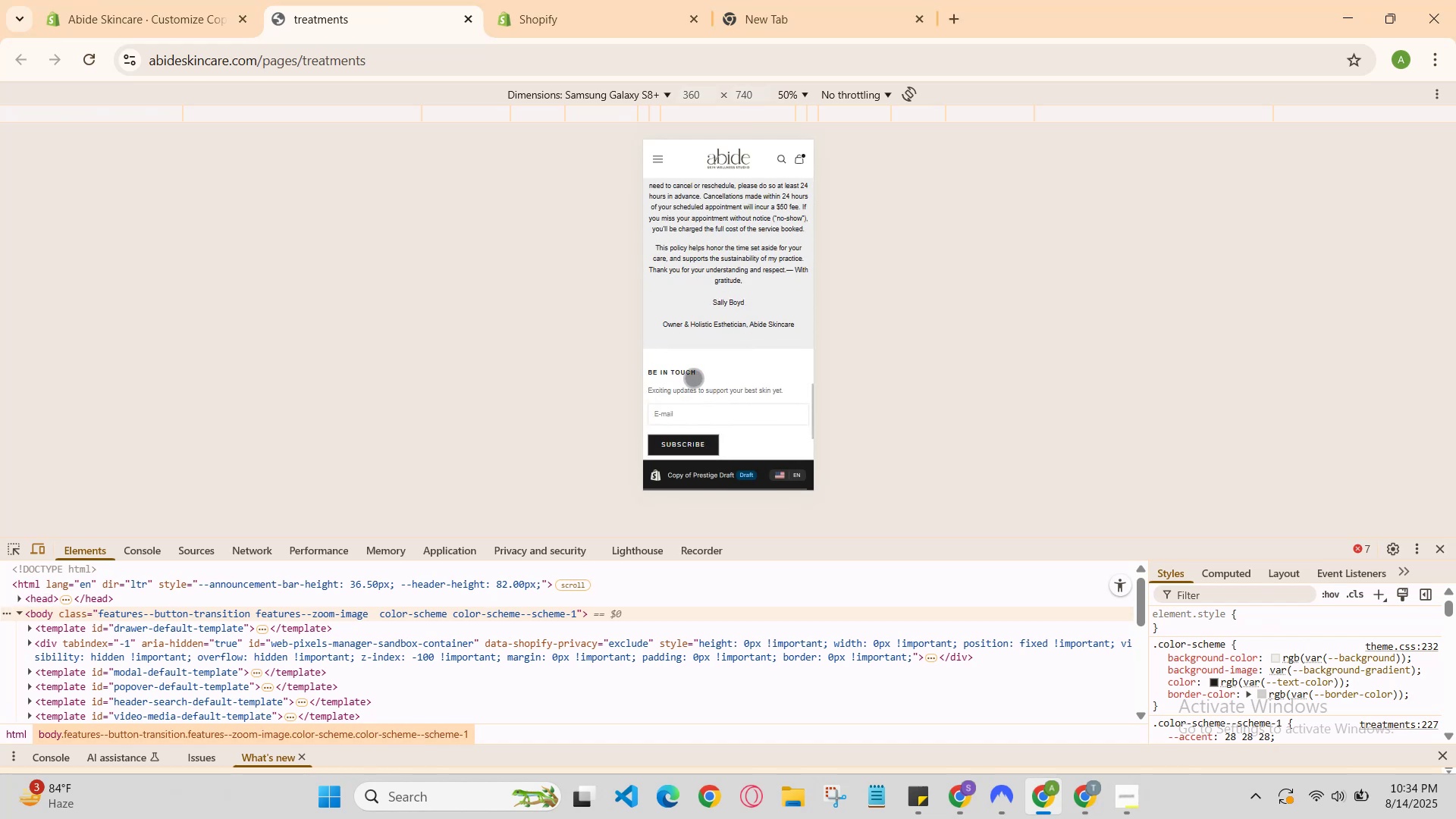 
scroll: coordinate [707, 372], scroll_direction: none, amount: 0.0
 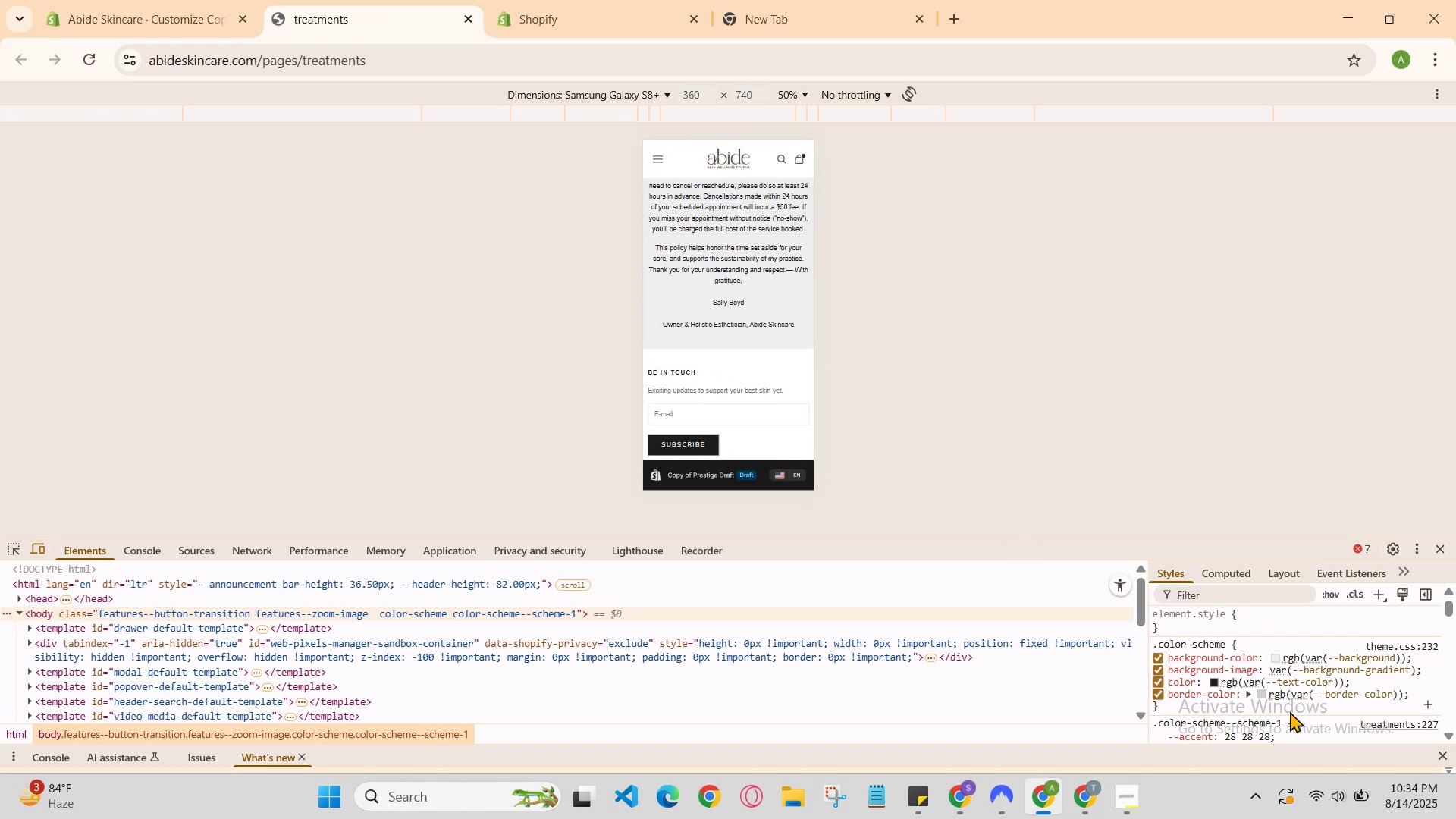 
left_click([1296, 696])
 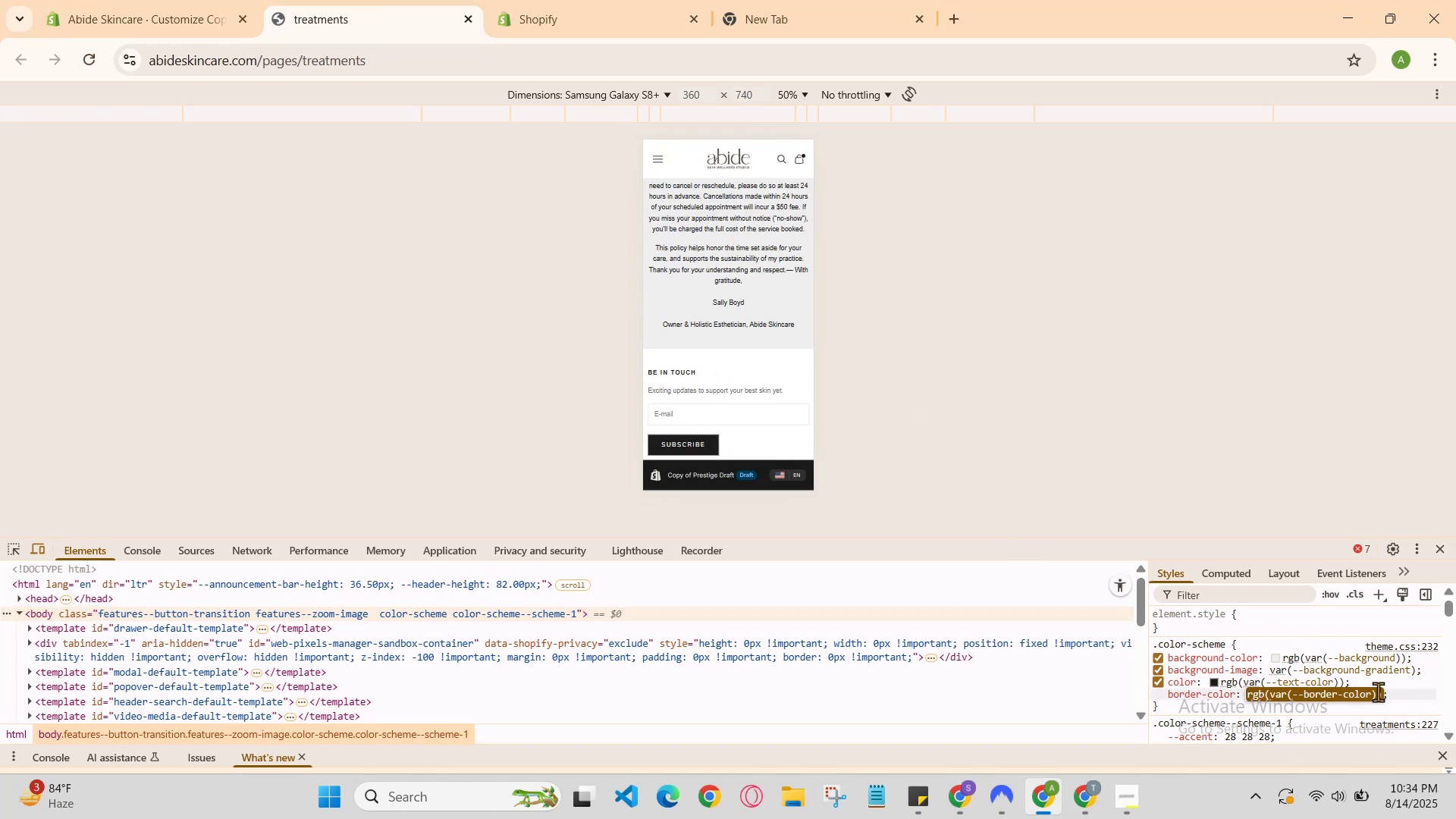 
left_click([1395, 695])
 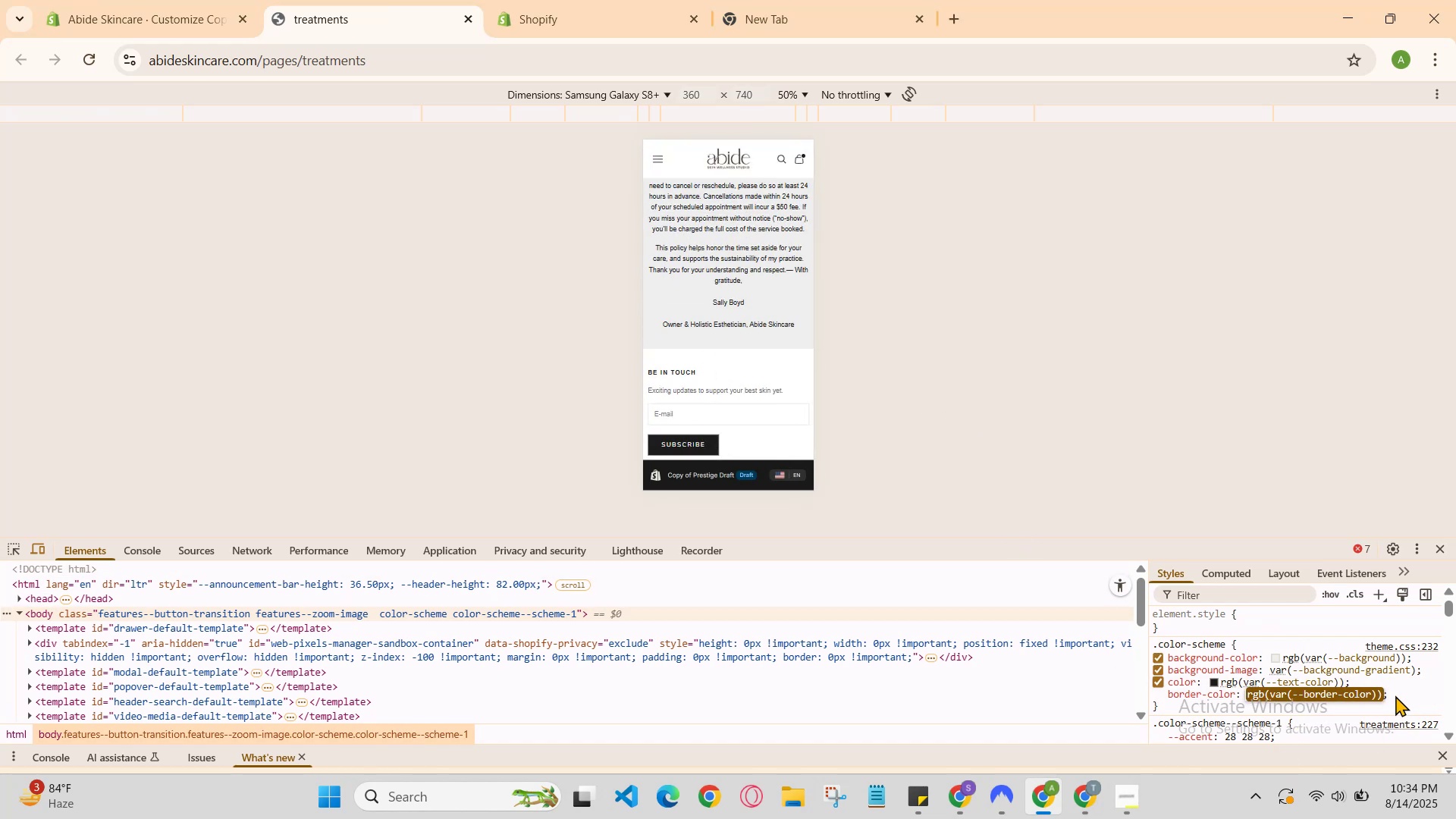 
left_click([1395, 695])
 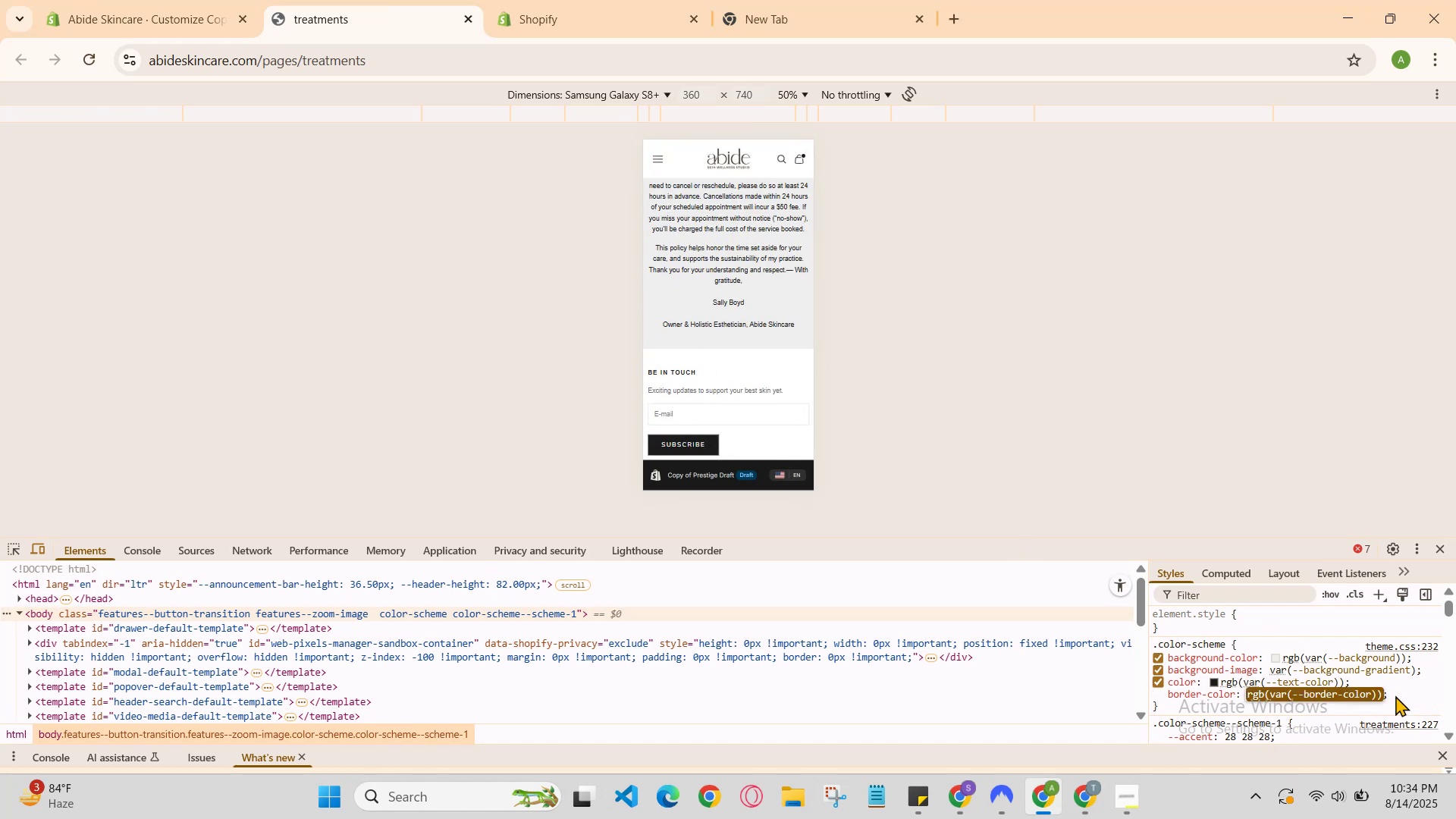 
scroll: coordinate [1395, 695], scroll_direction: down, amount: 2.0
 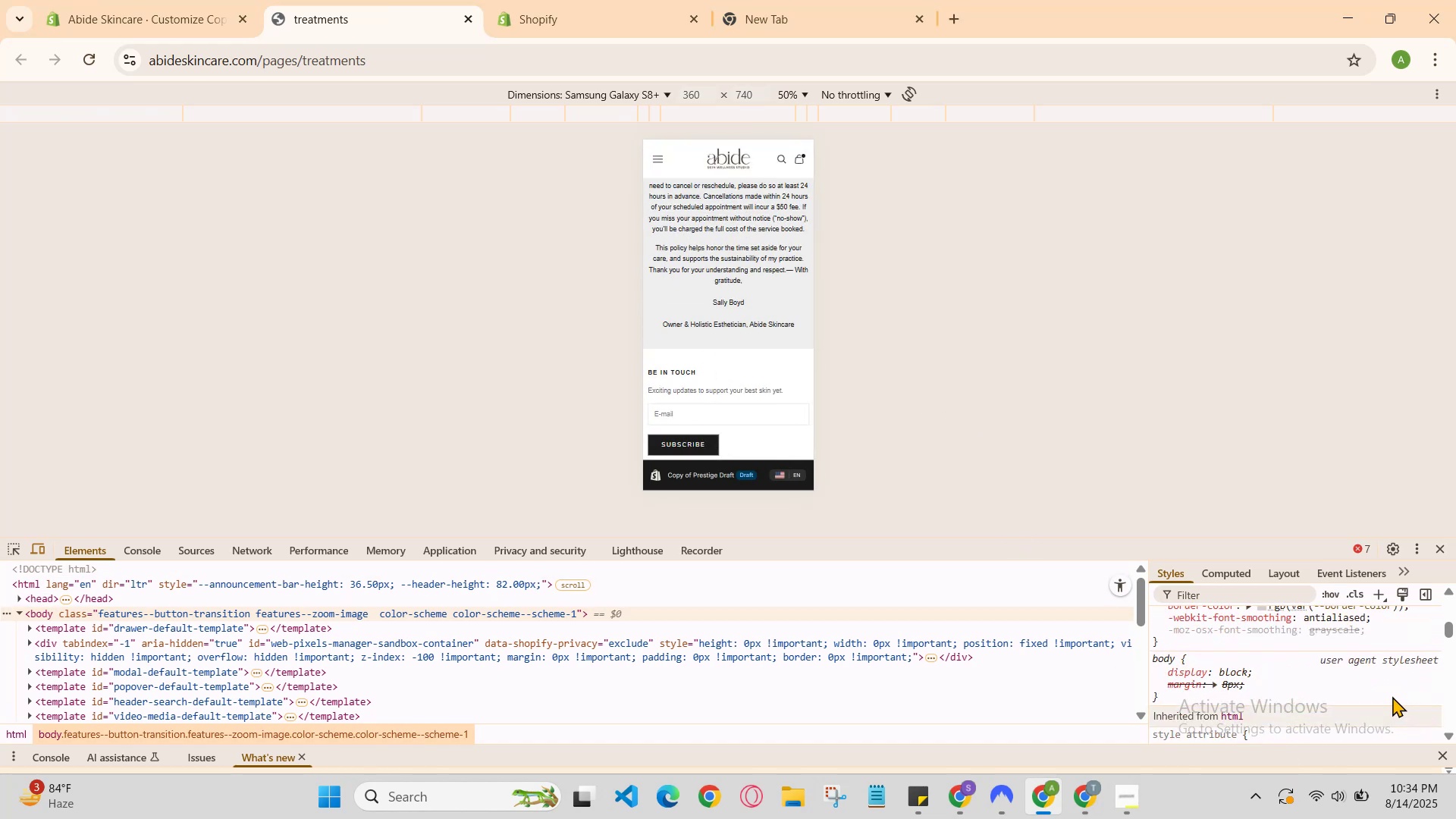 
scroll: coordinate [1338, 682], scroll_direction: none, amount: 0.0
 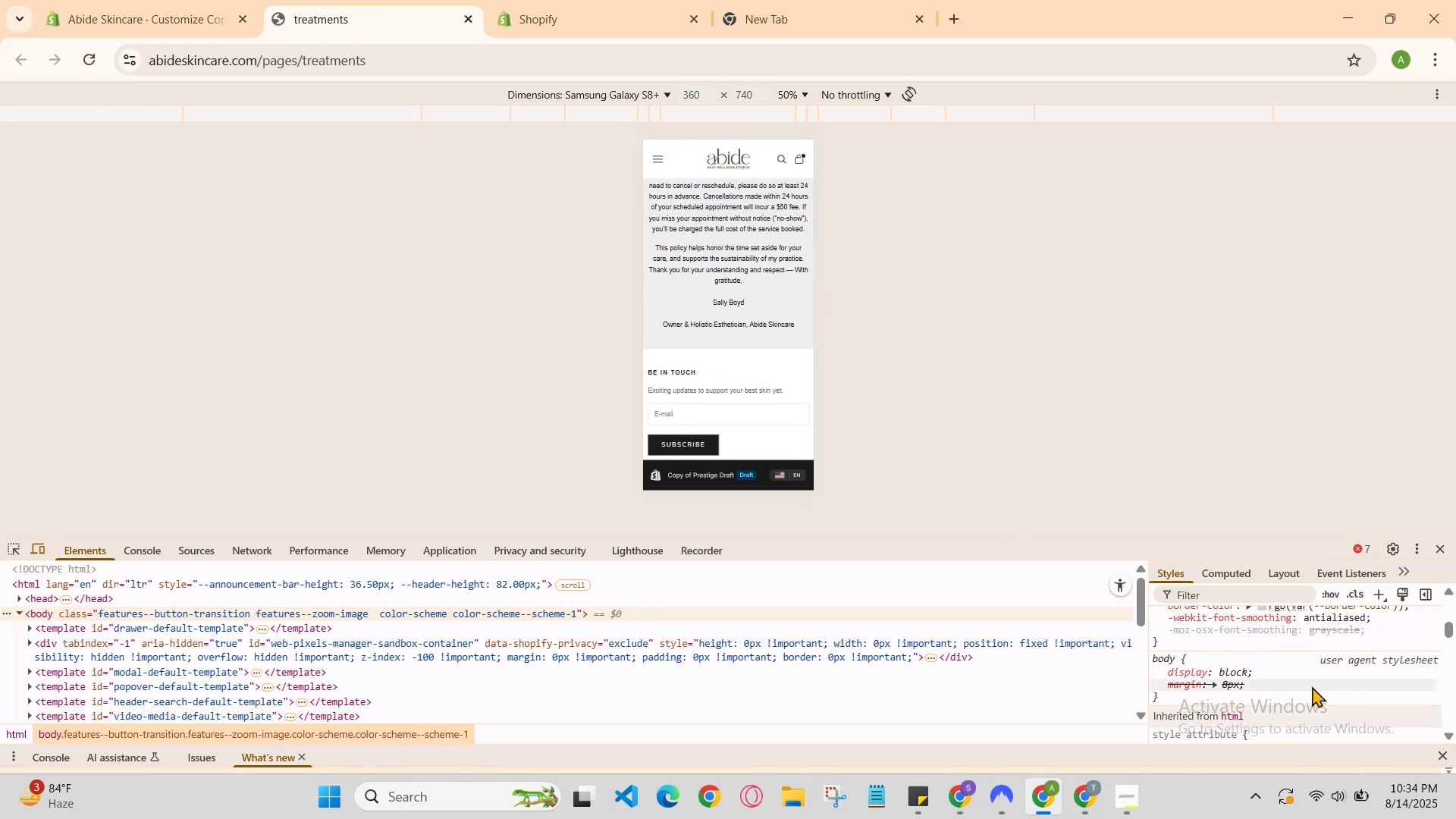 
left_click([1299, 688])
 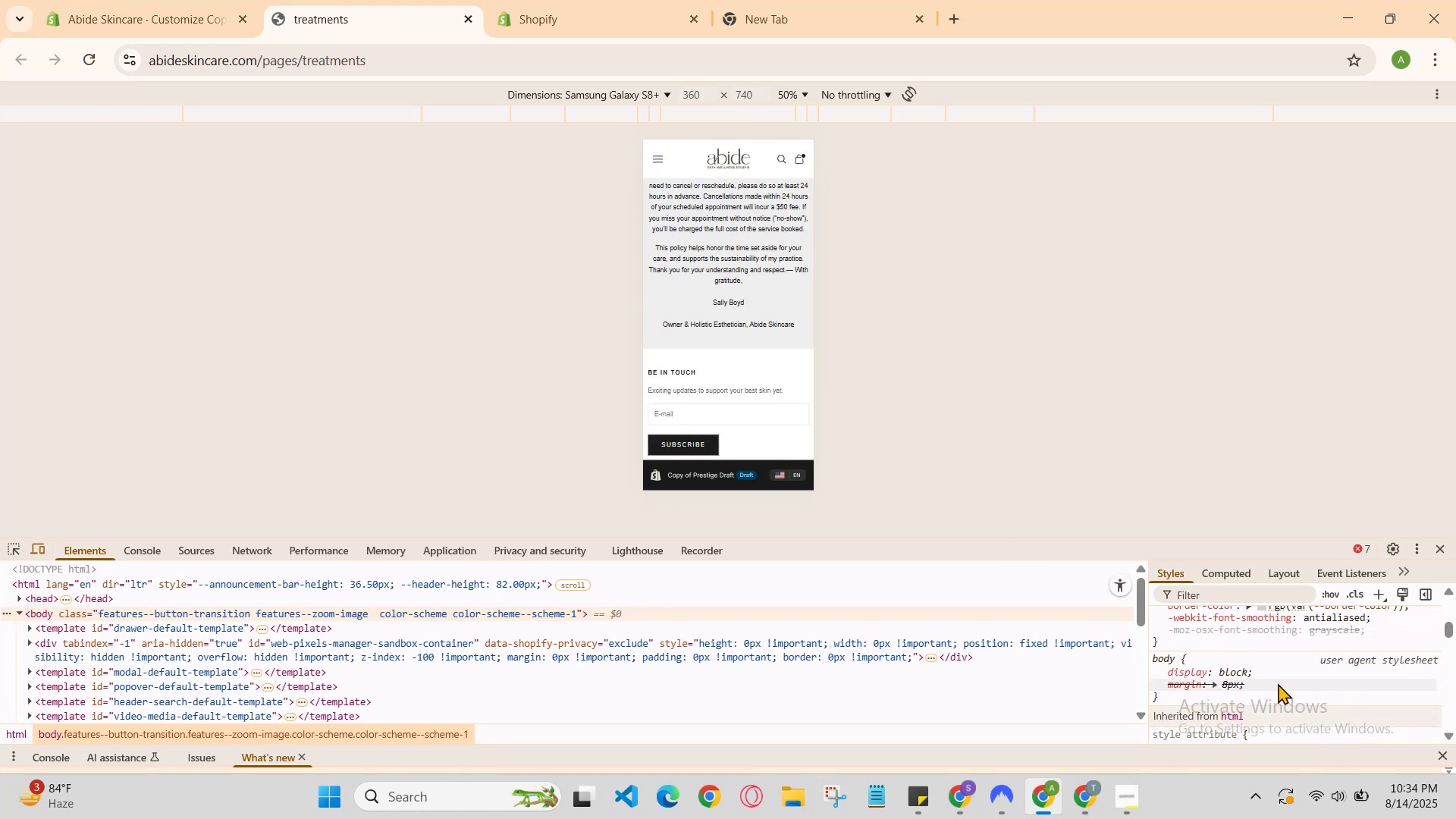 
left_click_drag(start_coordinate=[1260, 683], to_coordinate=[1250, 686])
 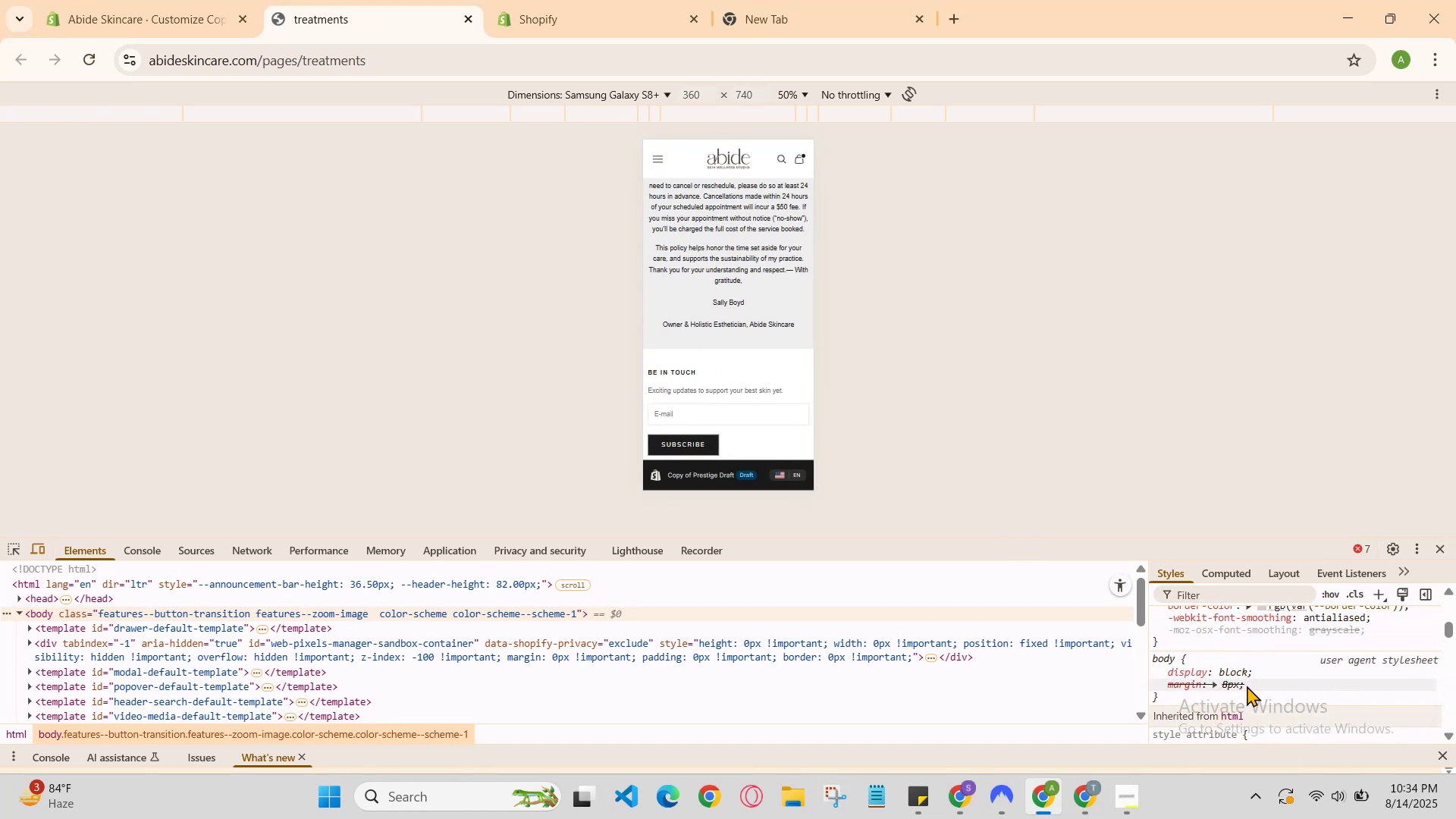 
double_click([1247, 686])
 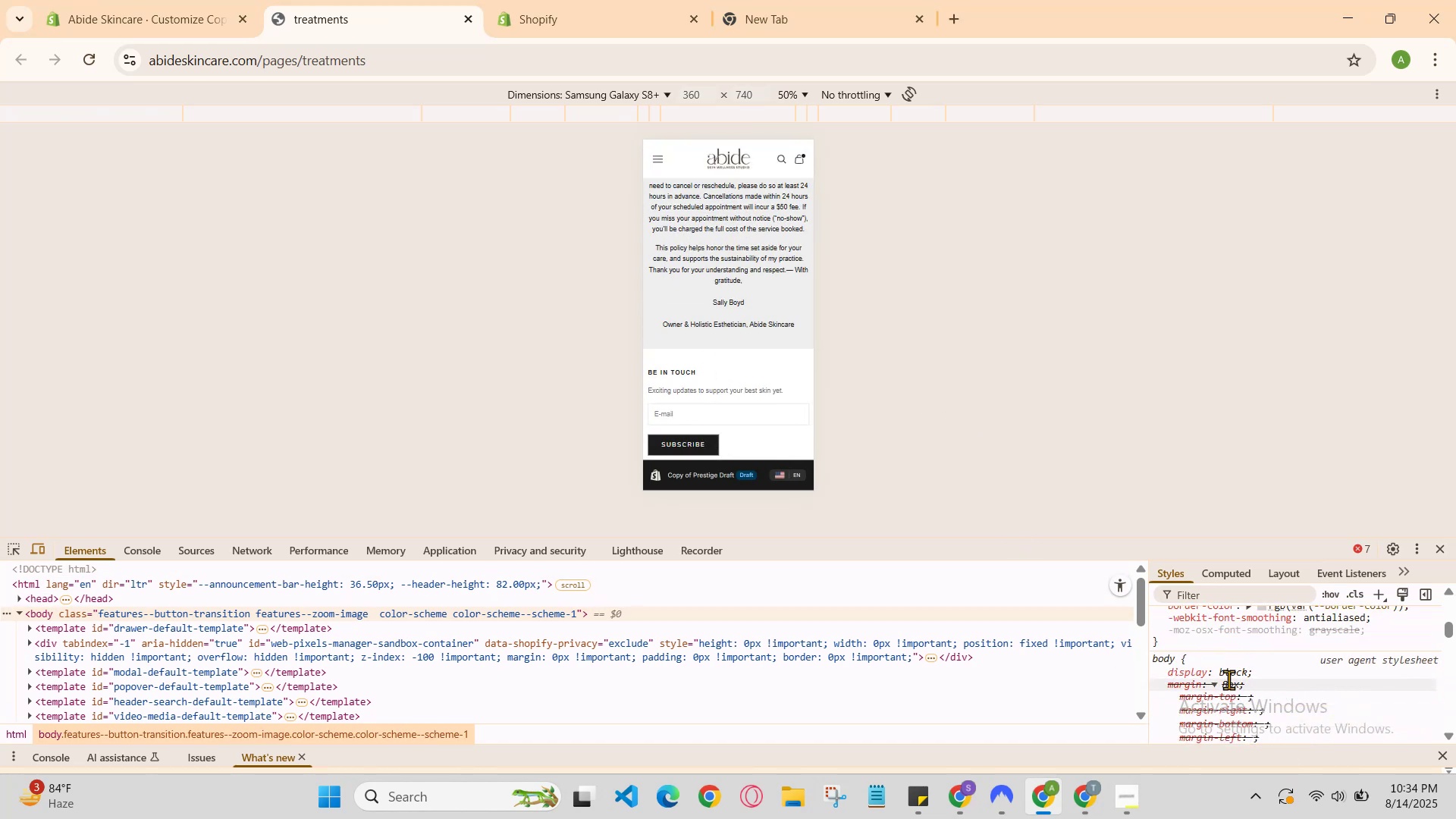 
left_click([1239, 676])
 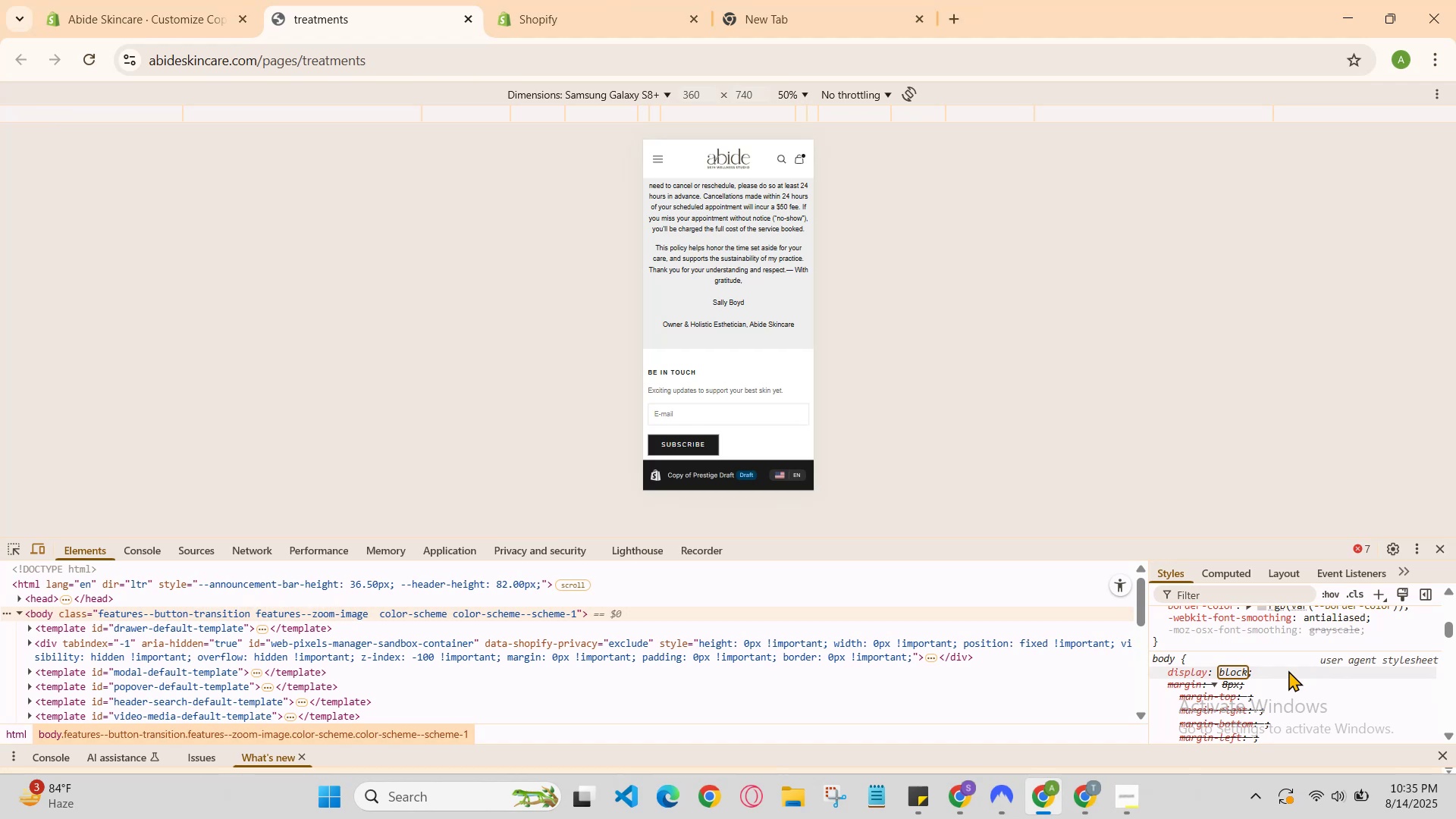 
left_click([1234, 670])
 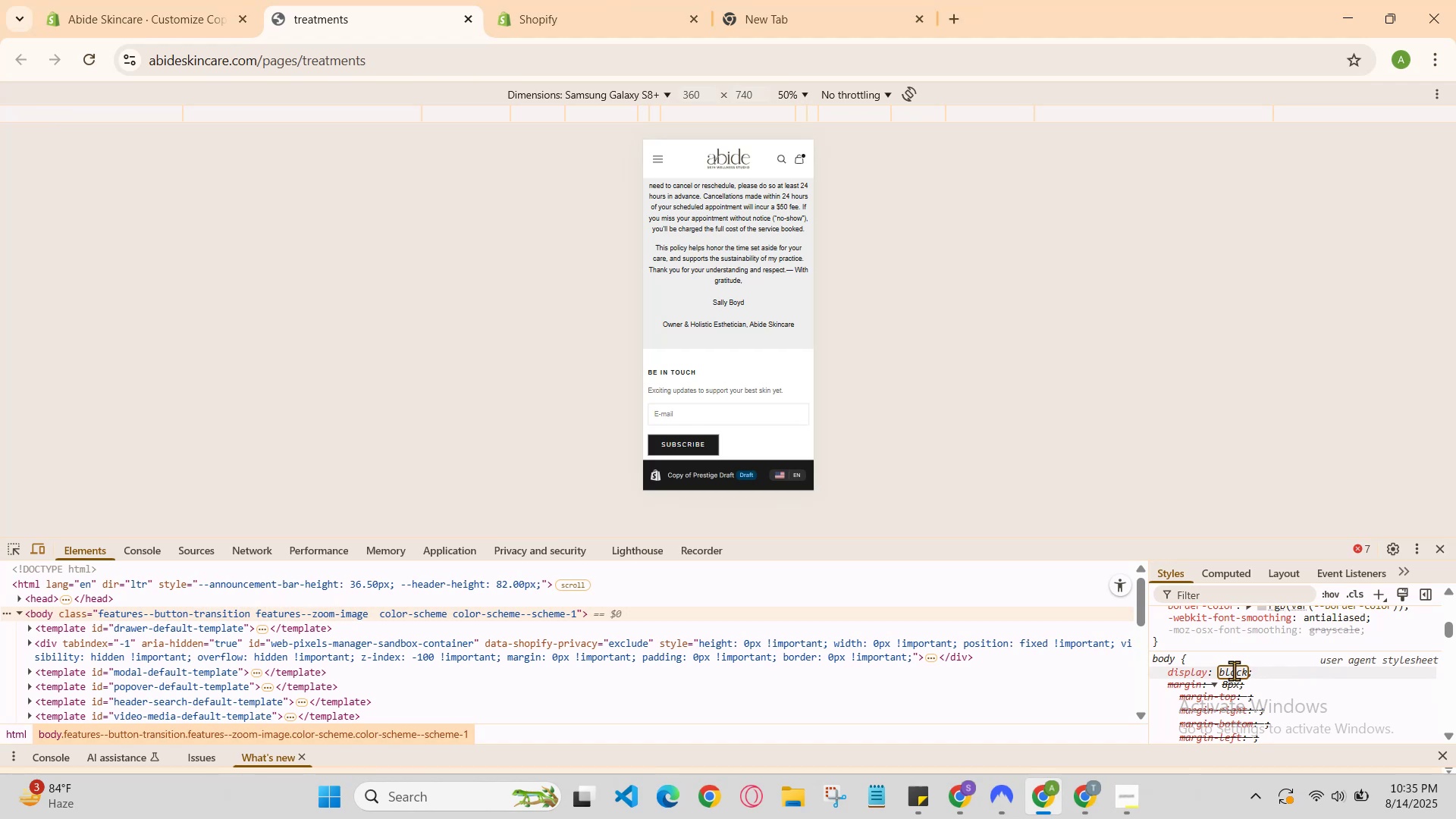 
double_click([1234, 670])
 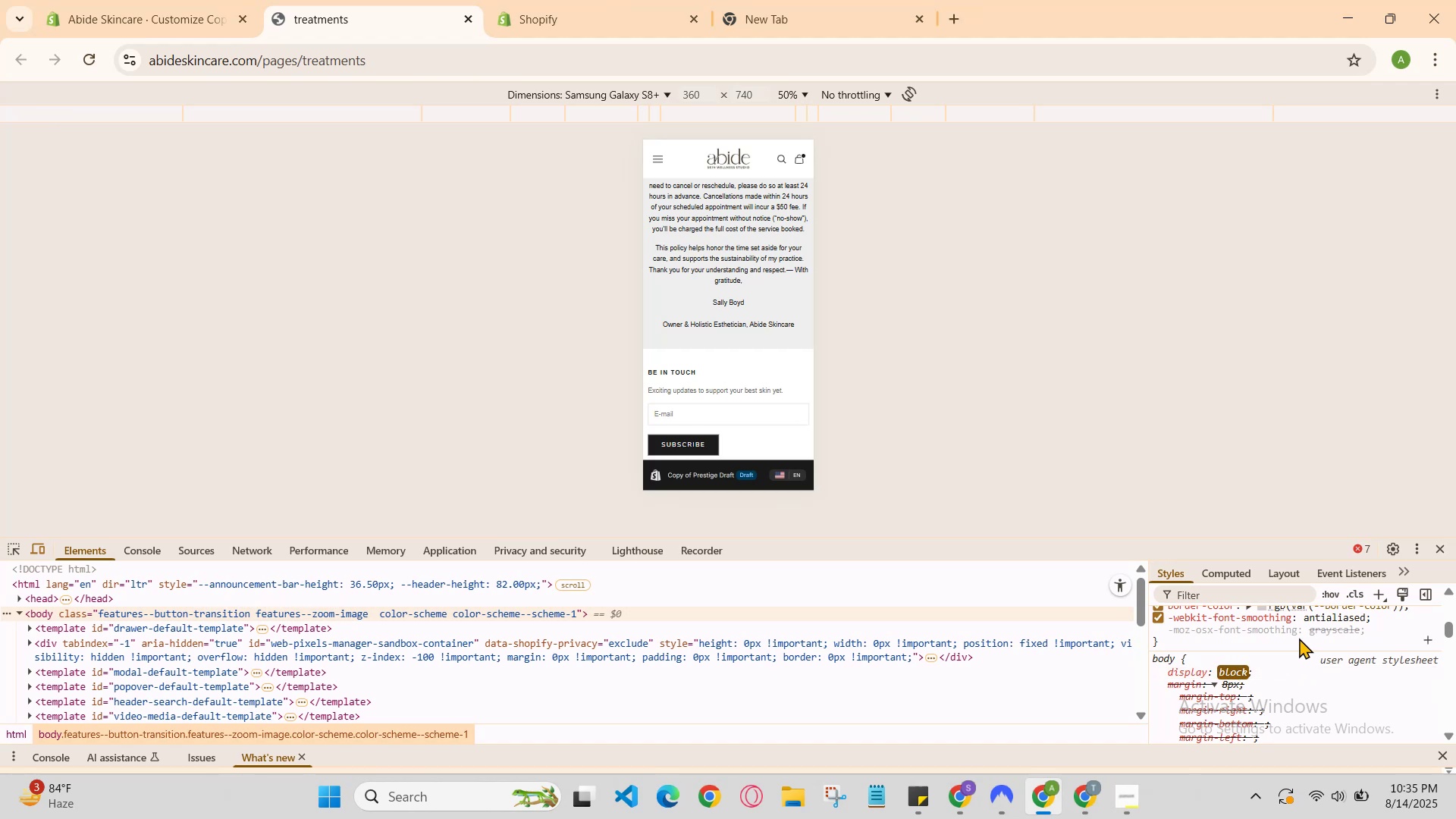 
type(nn)
 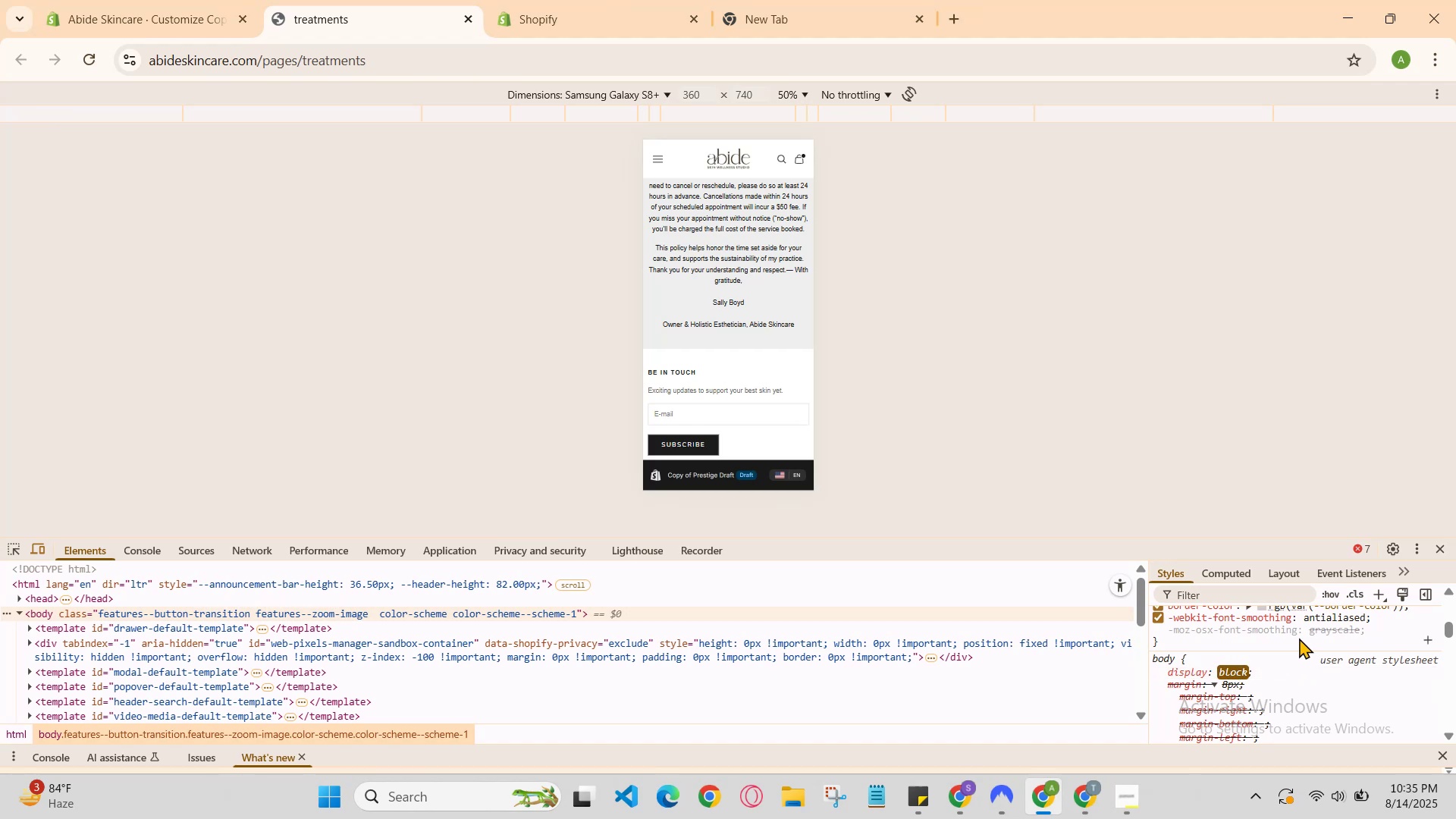 
scroll: coordinate [1302, 642], scroll_direction: up, amount: 4.0
 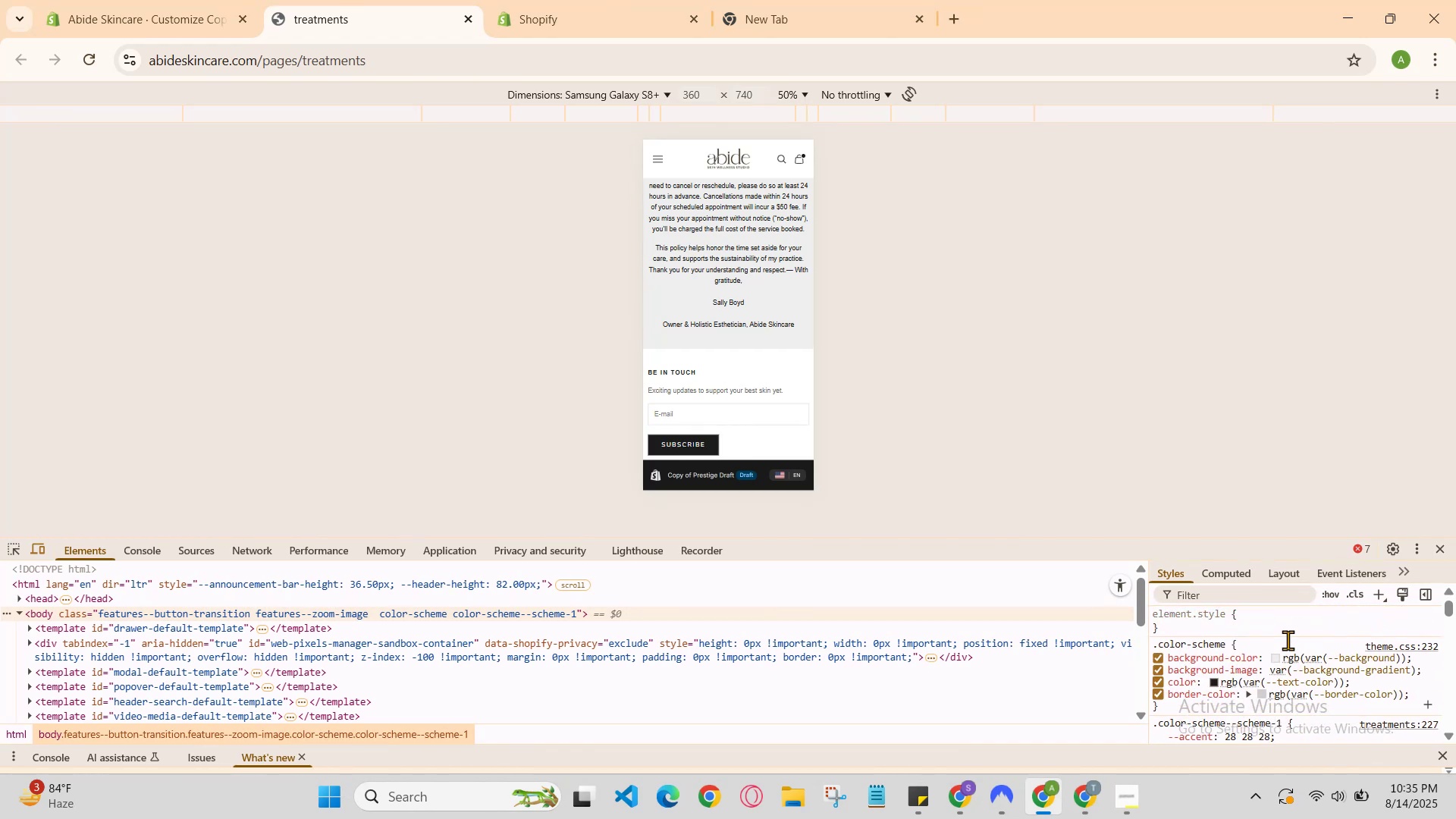 
left_click([1264, 627])
 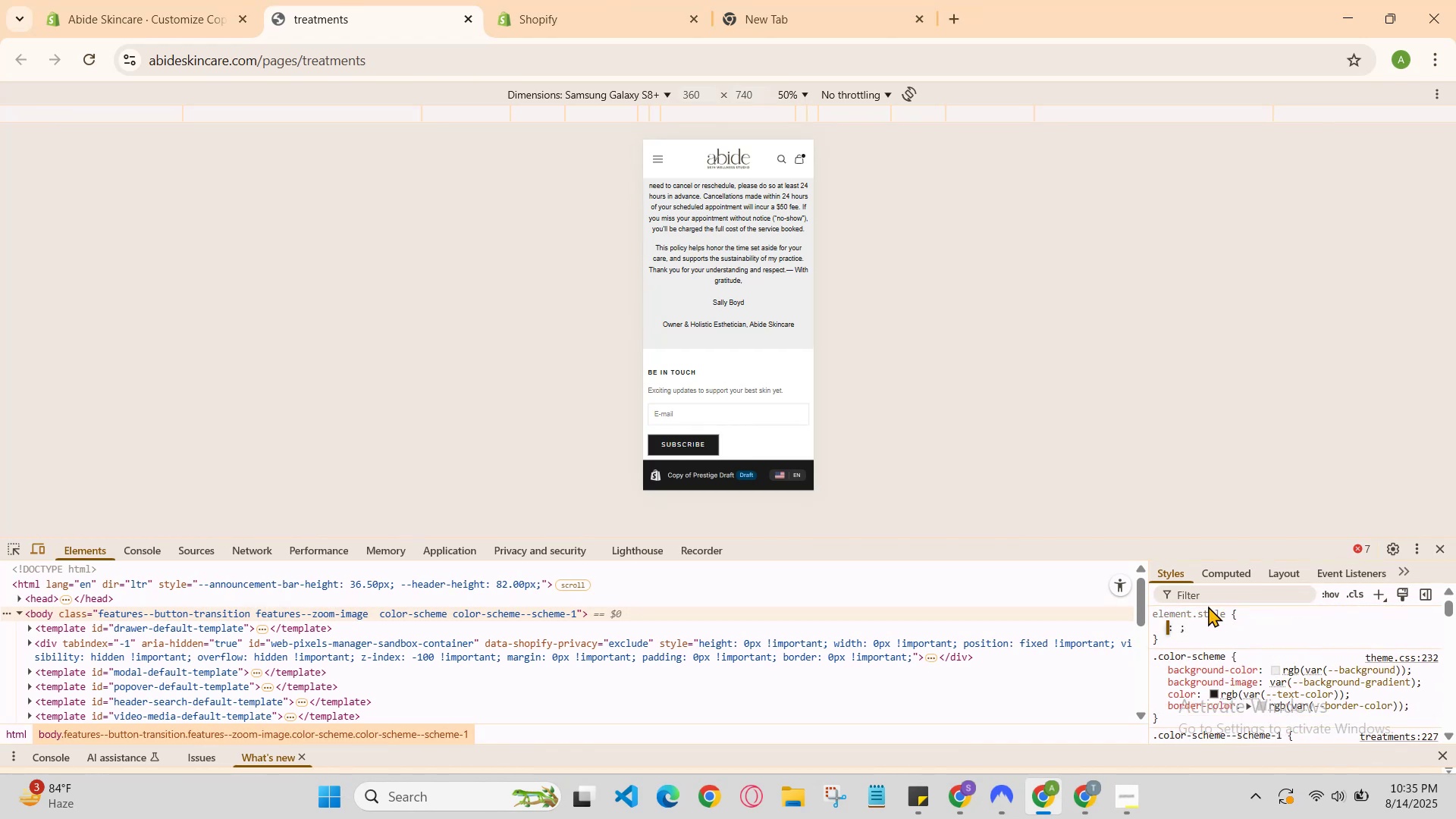 
type(dis)
 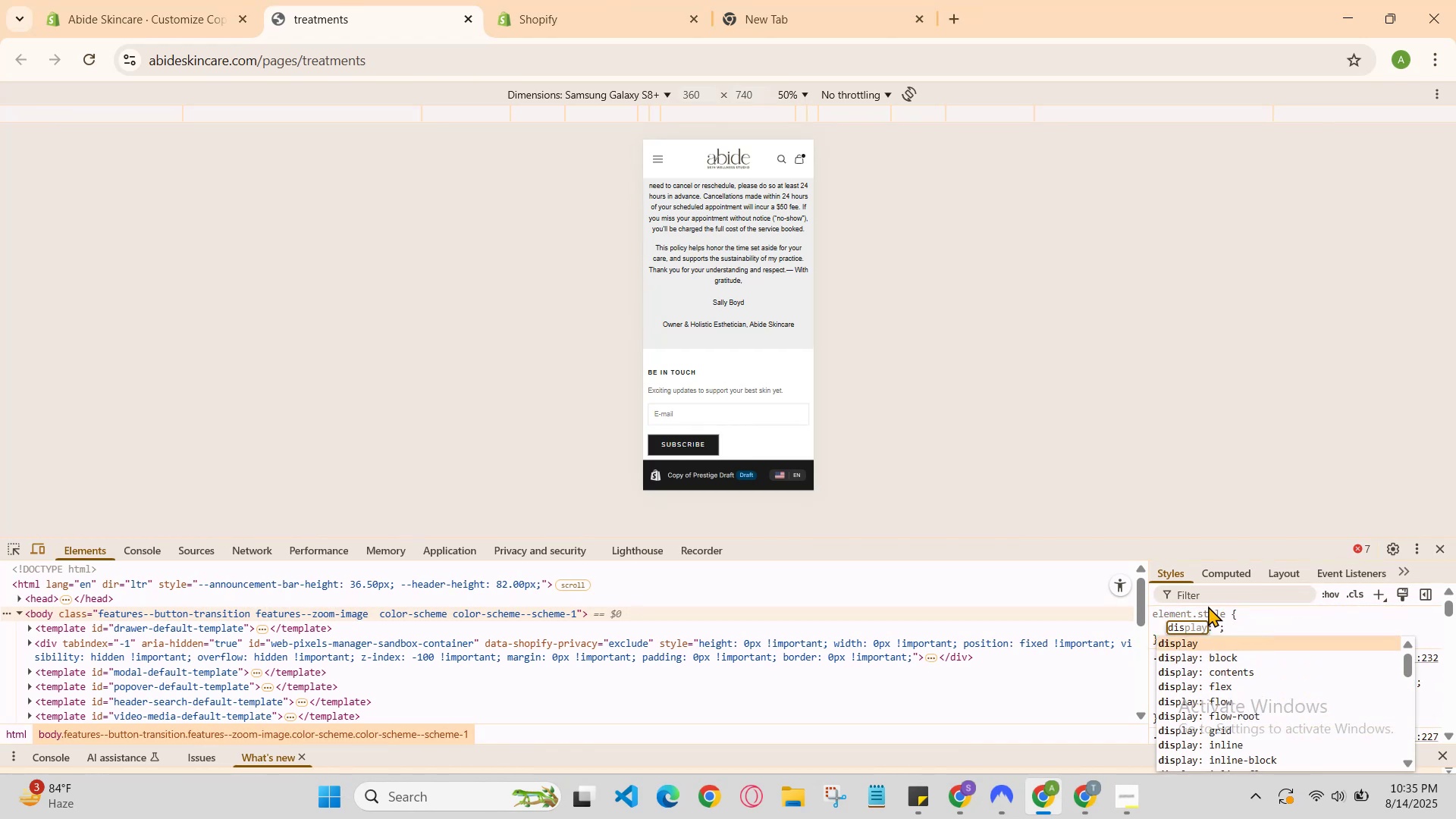 
key(Enter)
 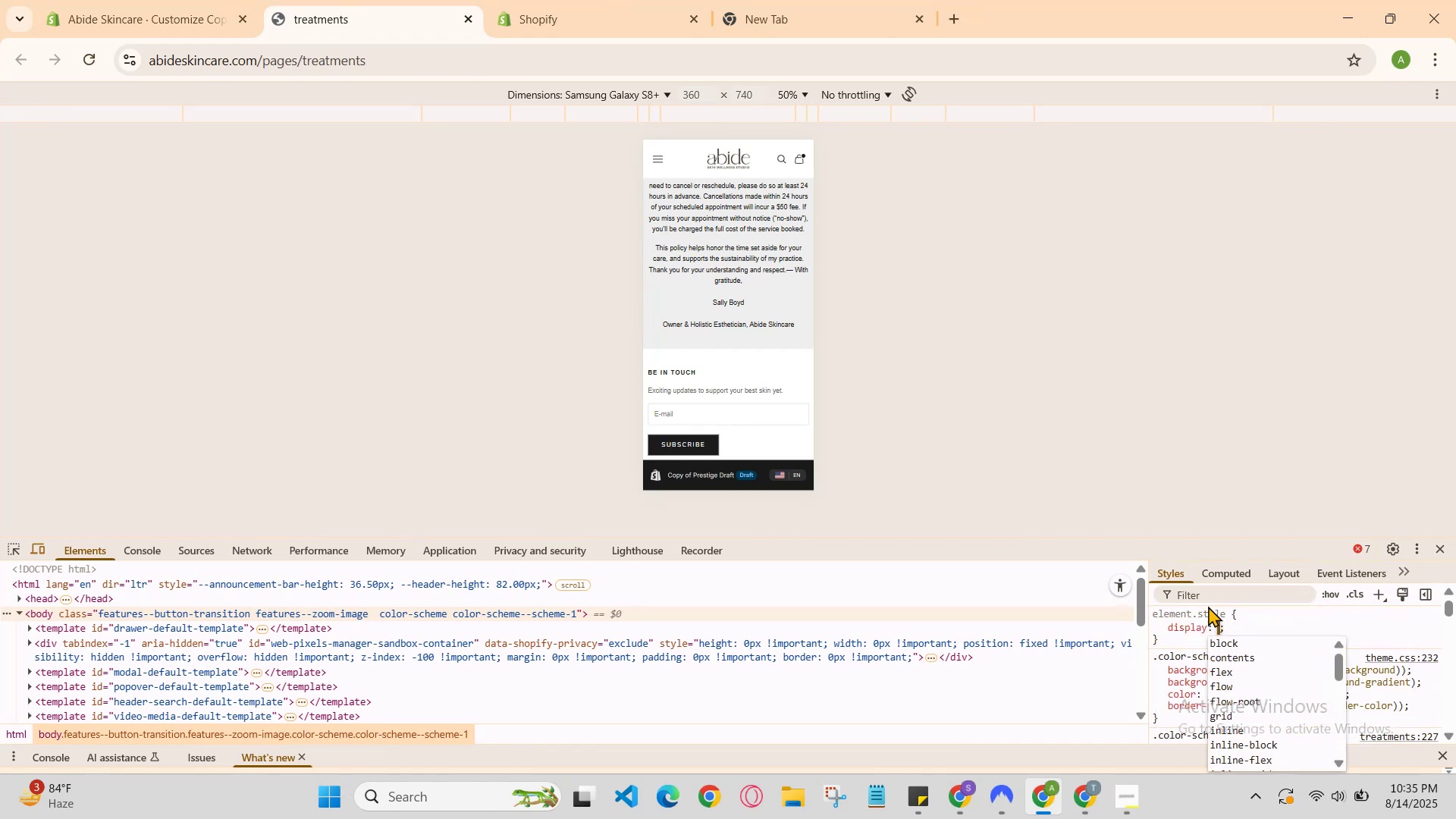 
type(none)
key(Backspace)
key(Backspace)
key(Backspace)
key(Backspace)
key(Backspace)
type( inl)
 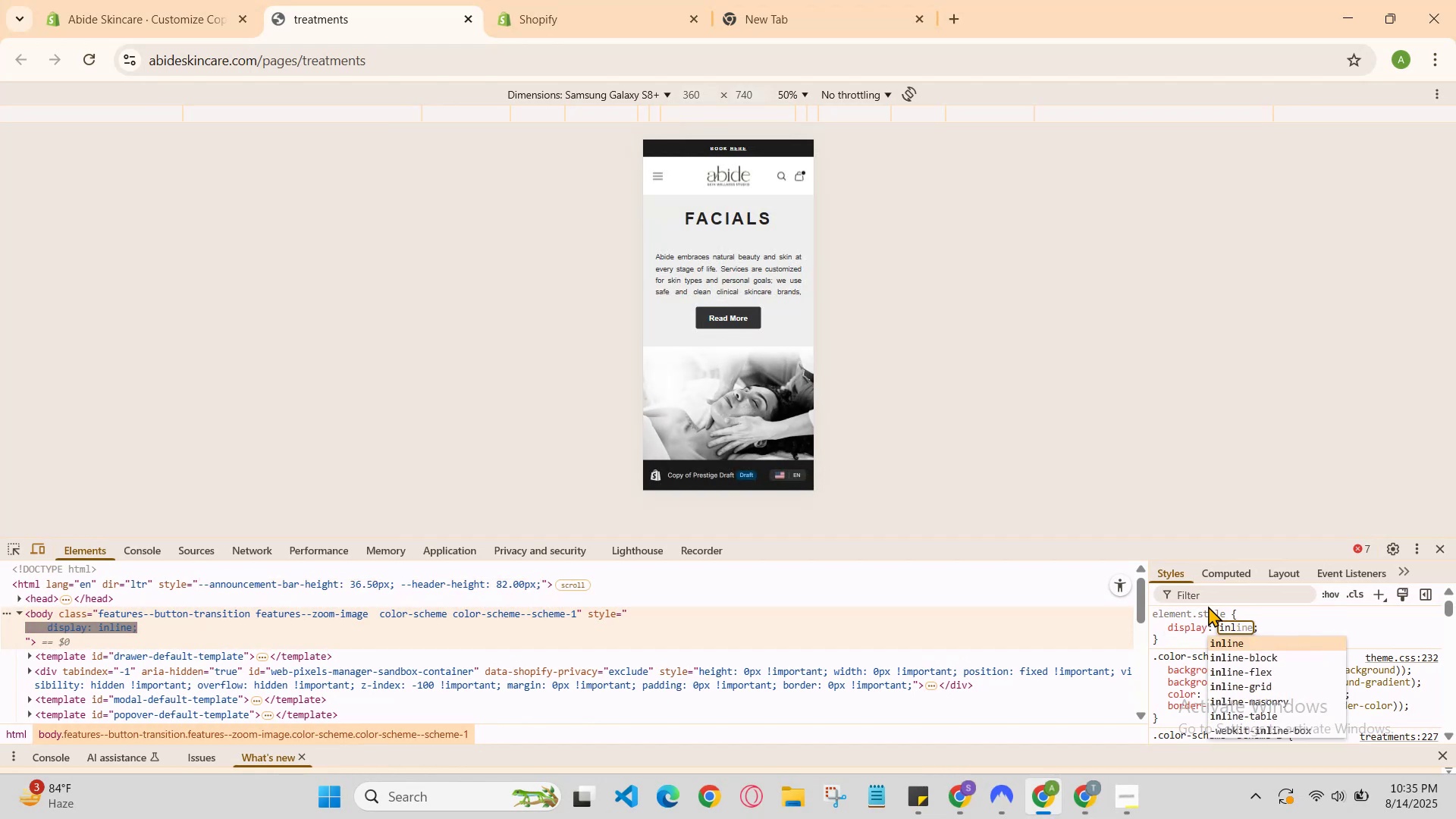 
key(ArrowDown)
 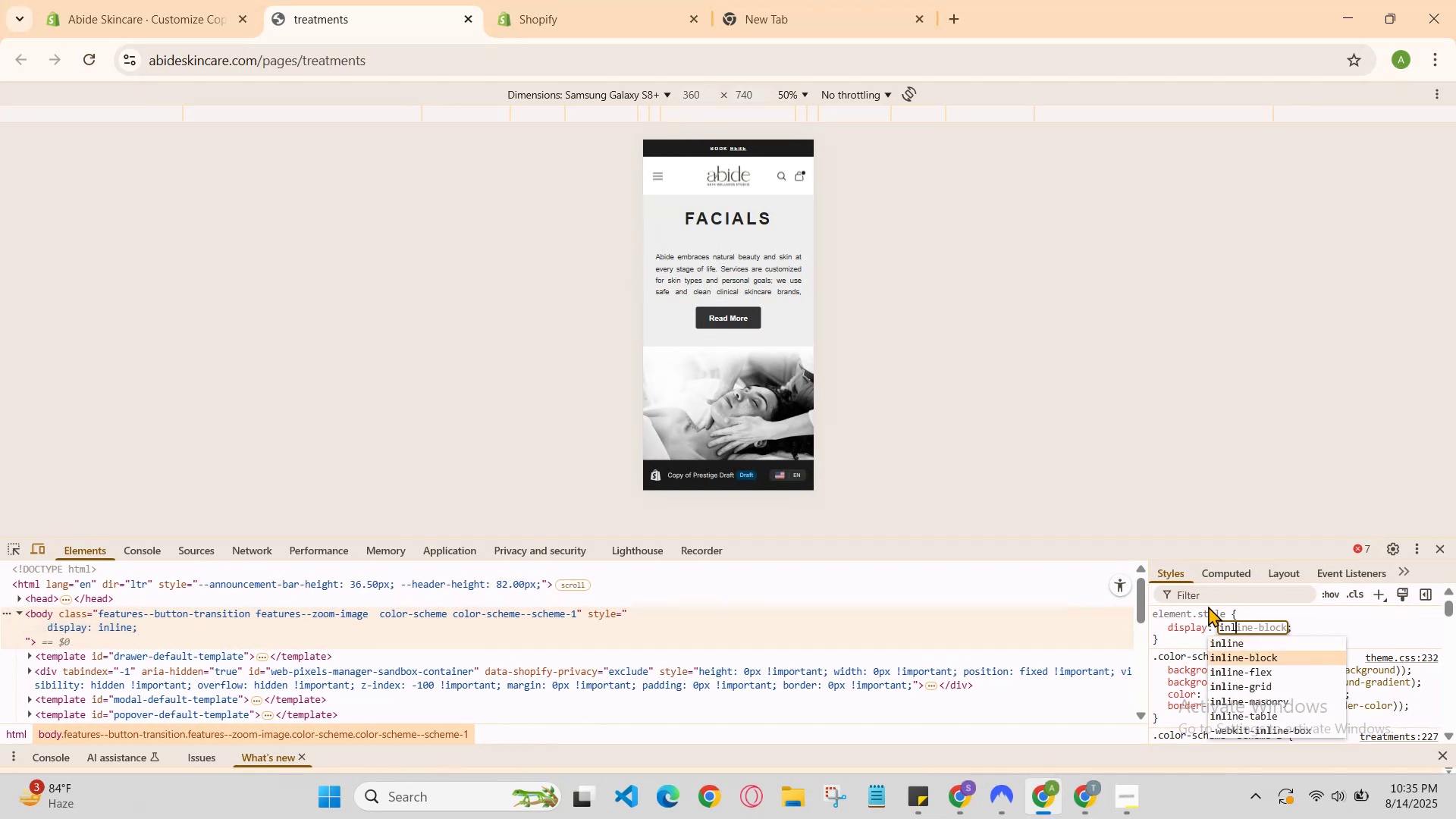 
key(ArrowDown)
 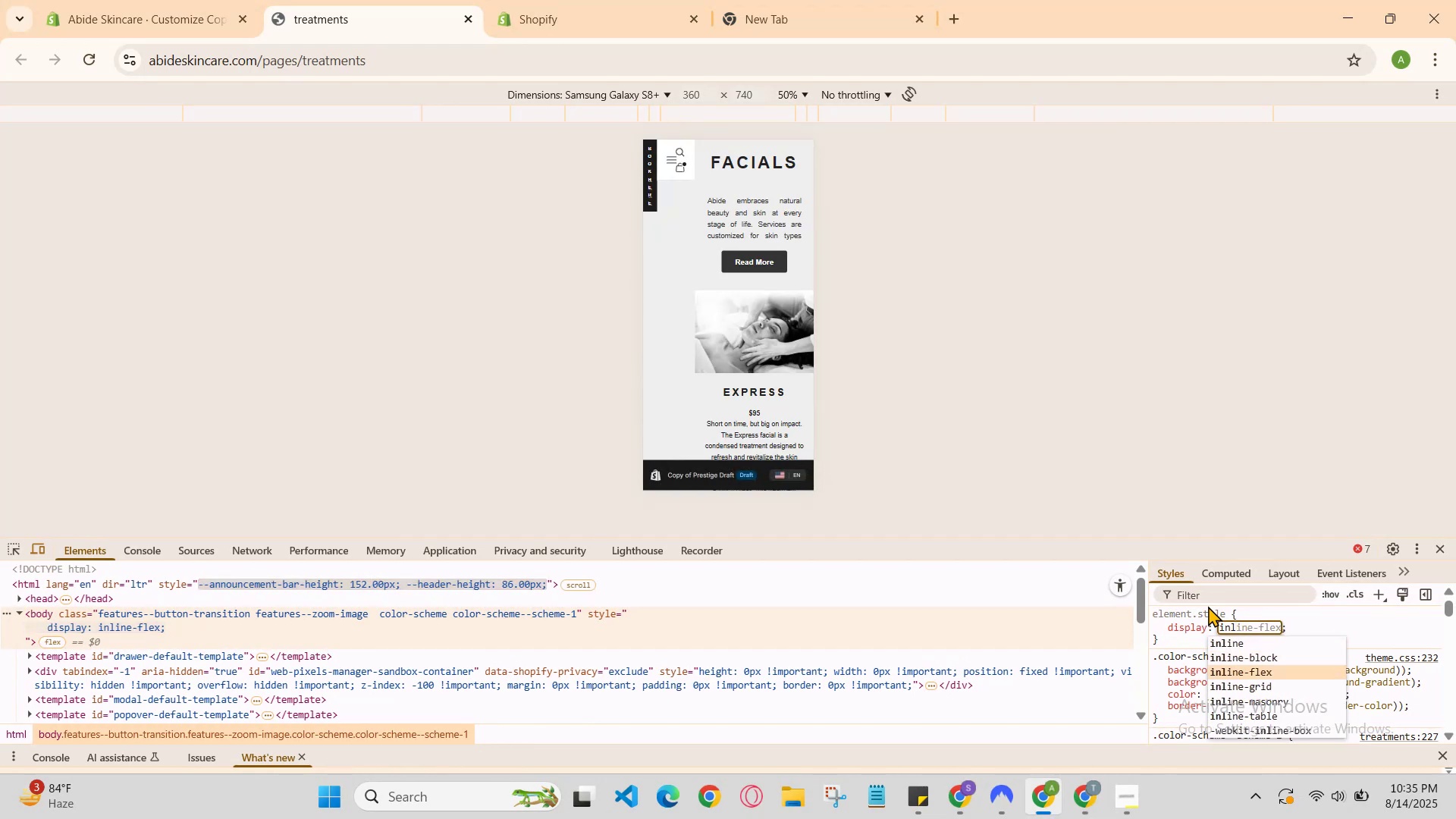 
key(ArrowDown)
 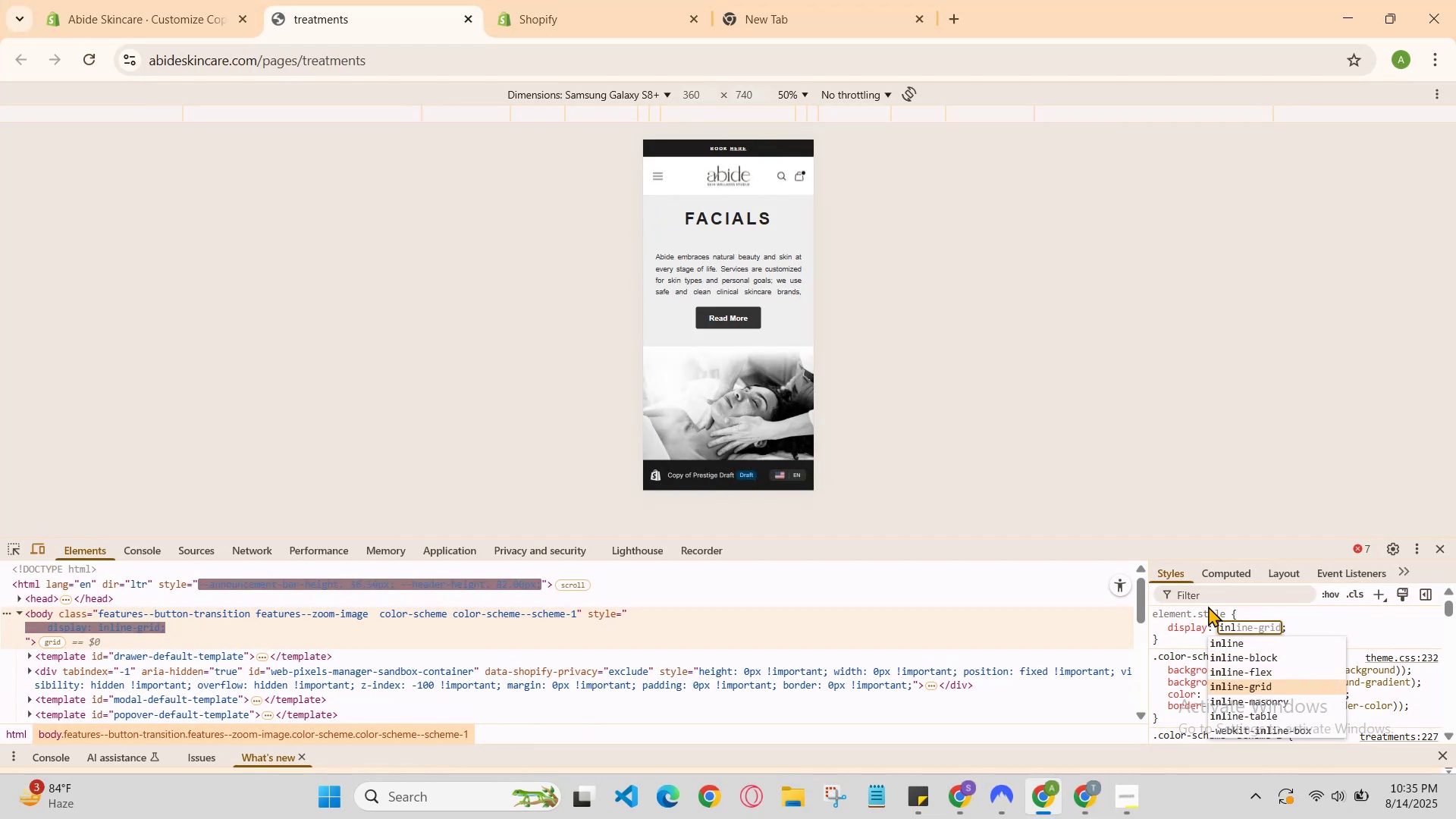 
key(ArrowDown)
 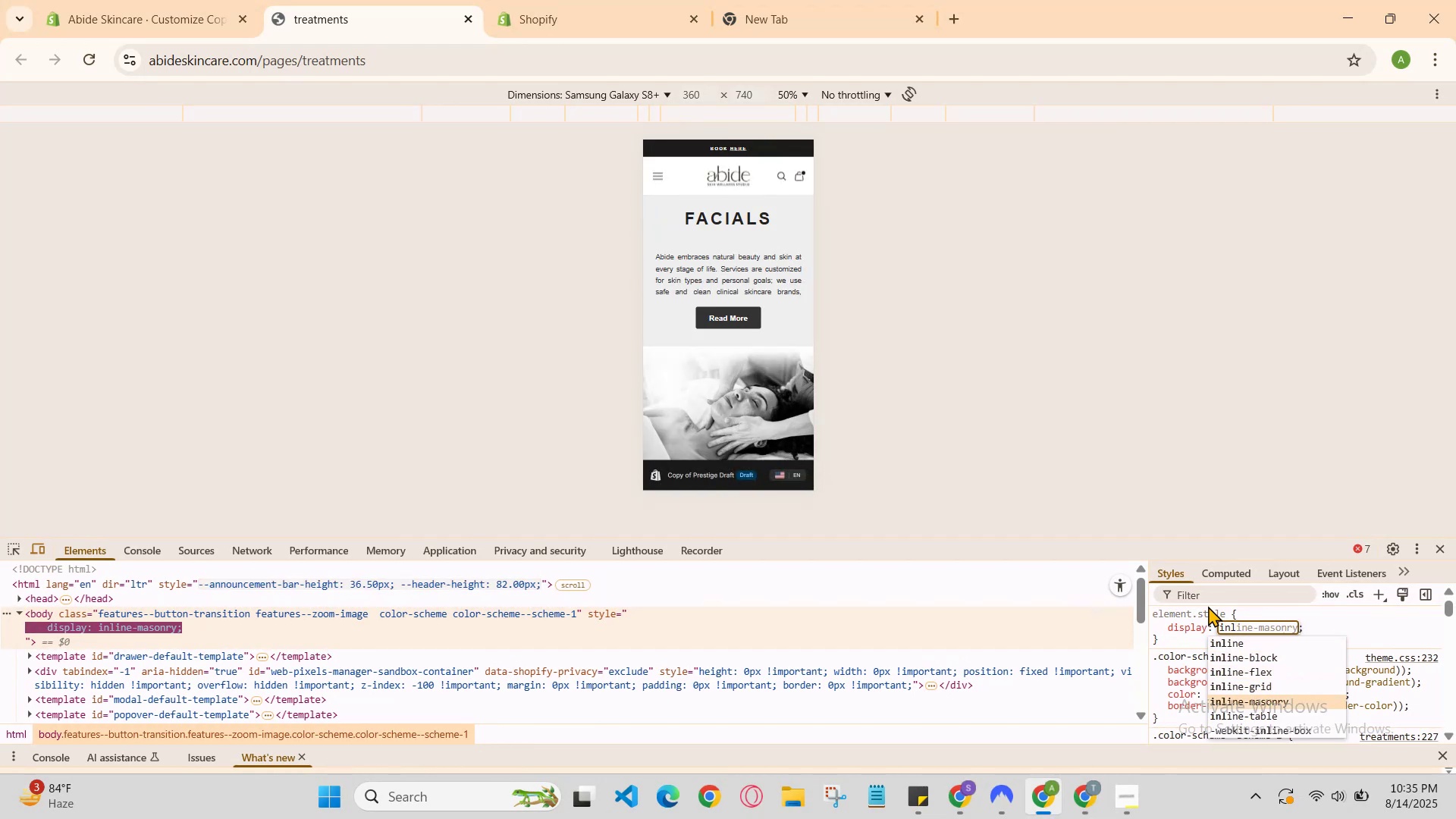 
key(ArrowDown)
 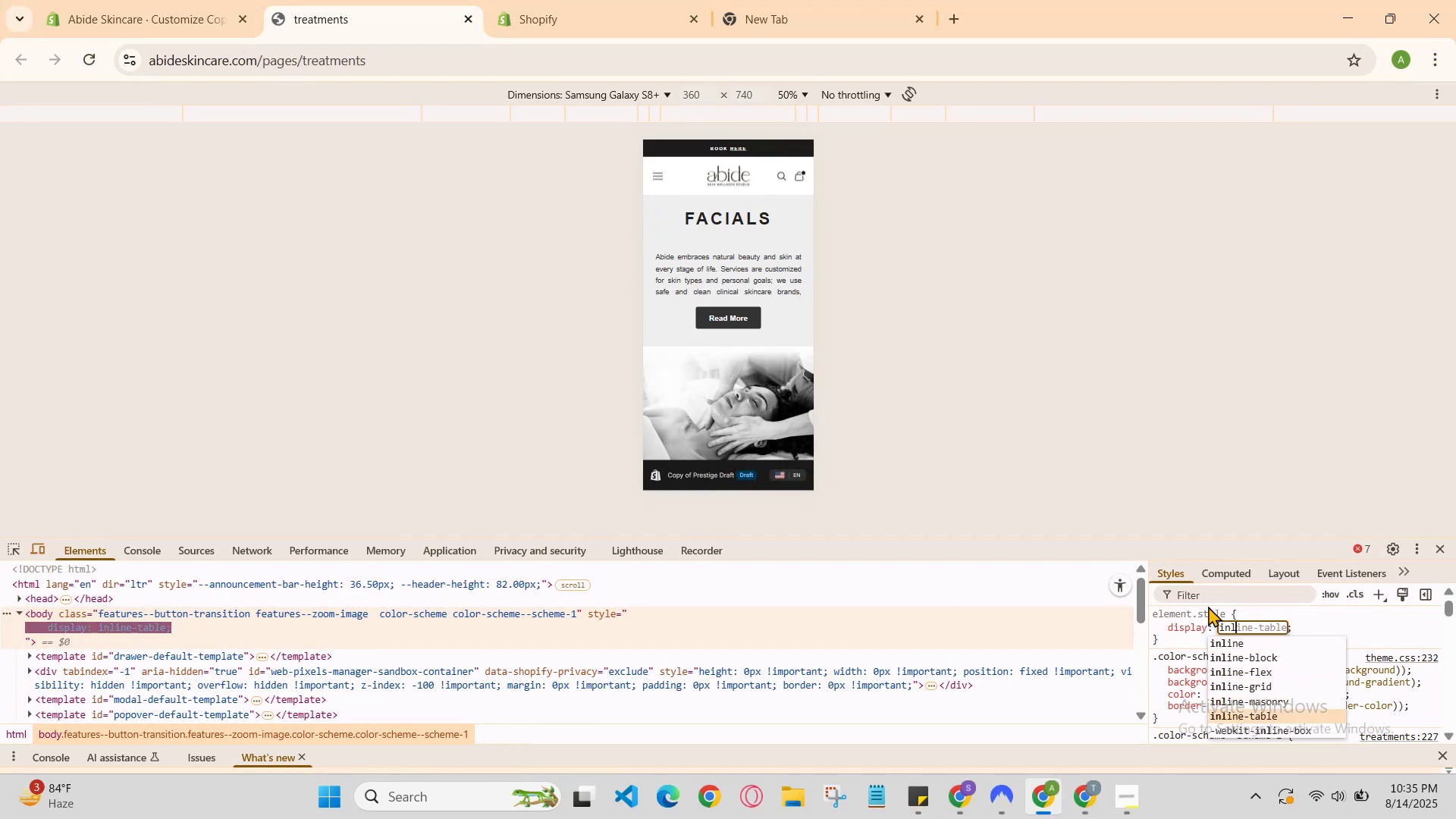 
key(ArrowDown)
 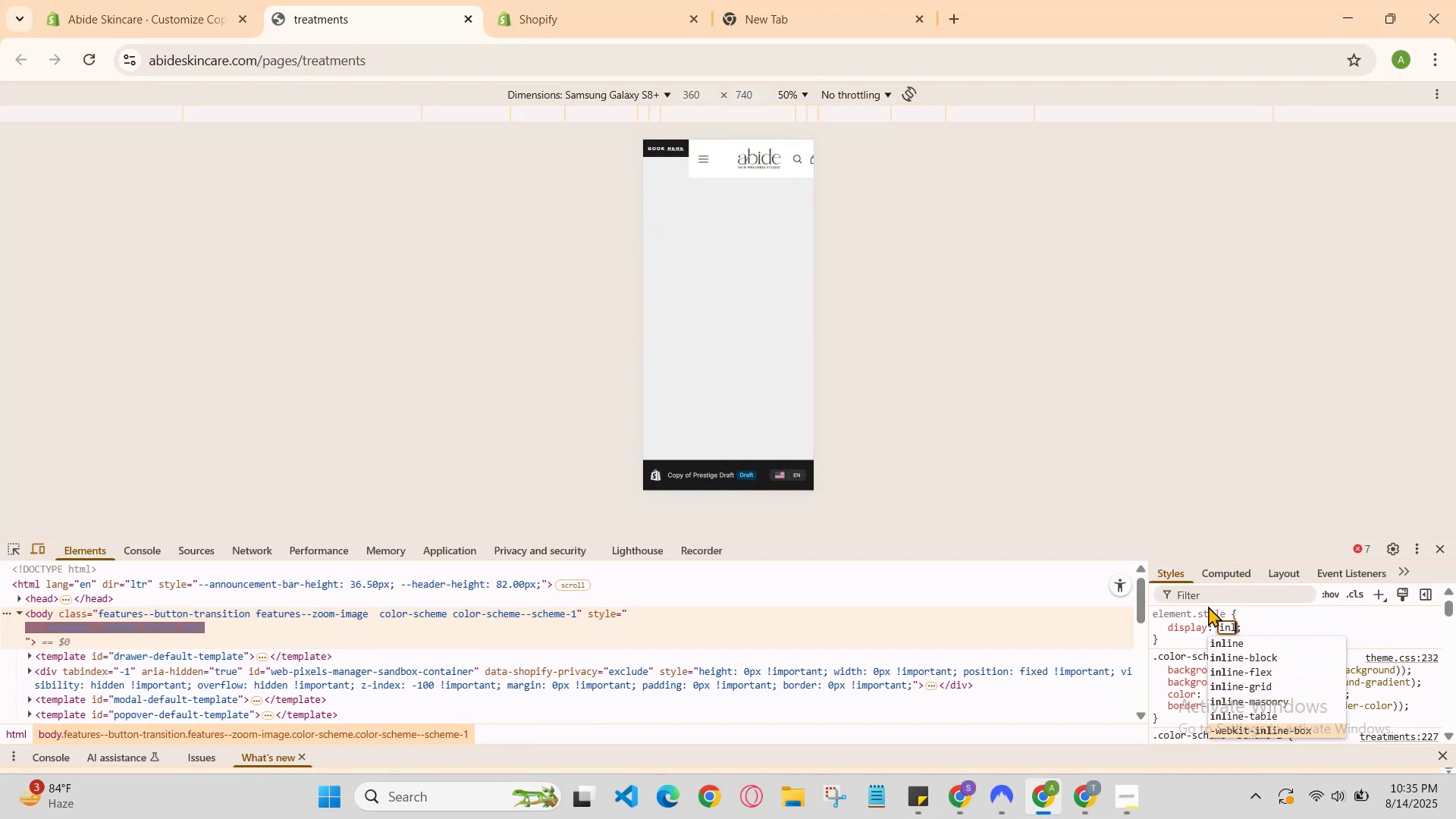 
key(ArrowDown)
 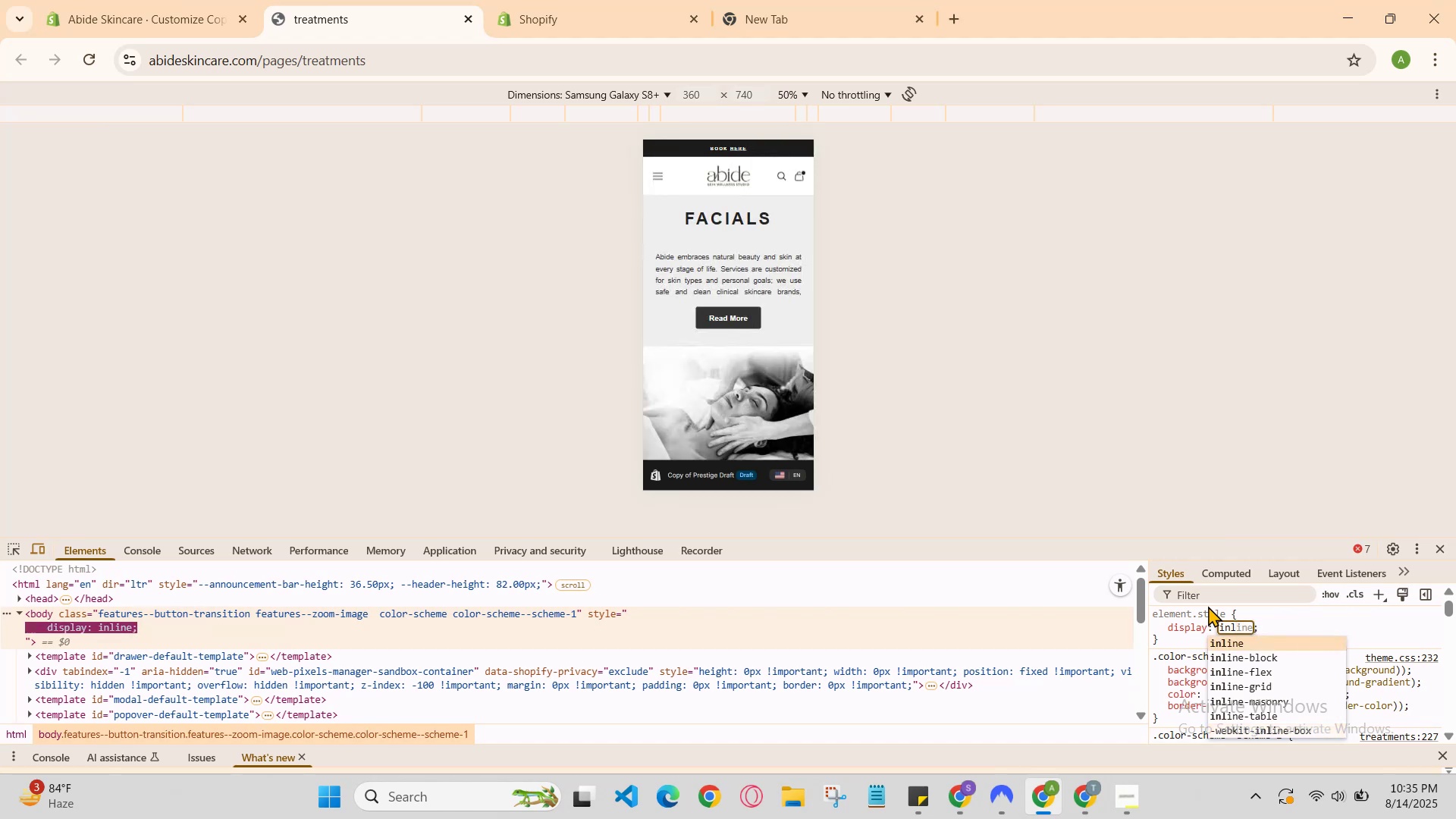 
key(ArrowDown)
 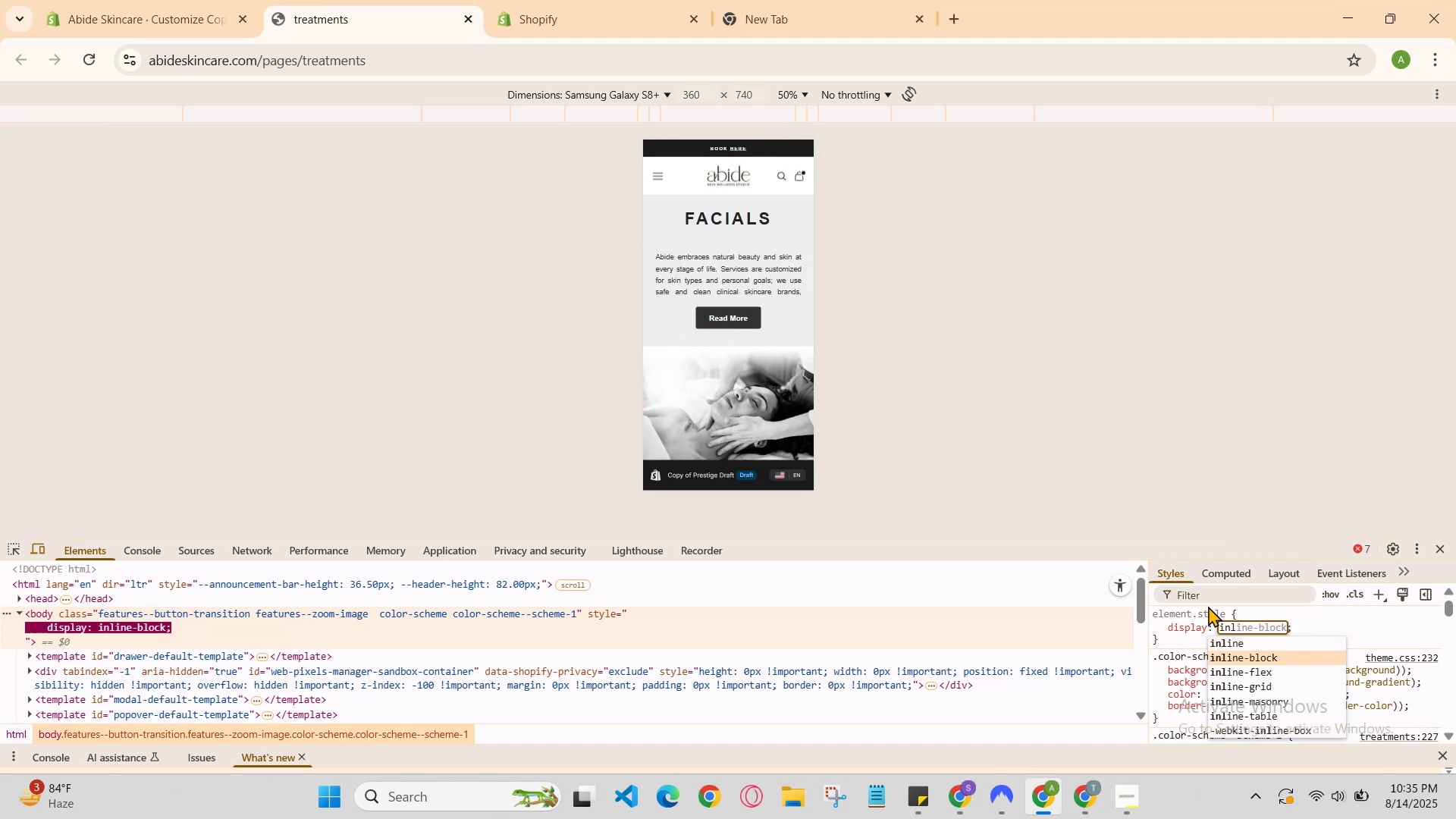 
key(ArrowDown)
 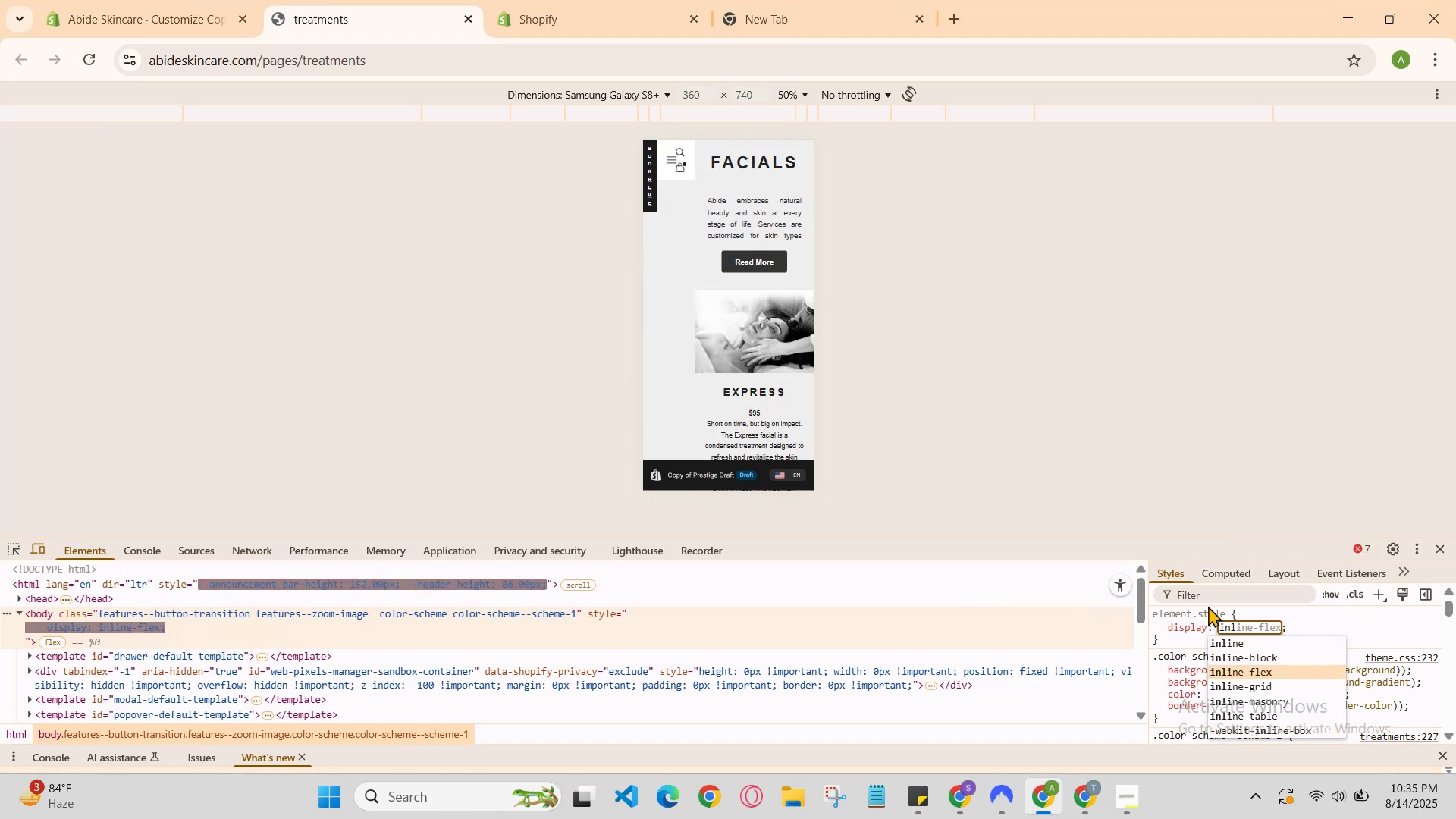 
key(ArrowDown)
 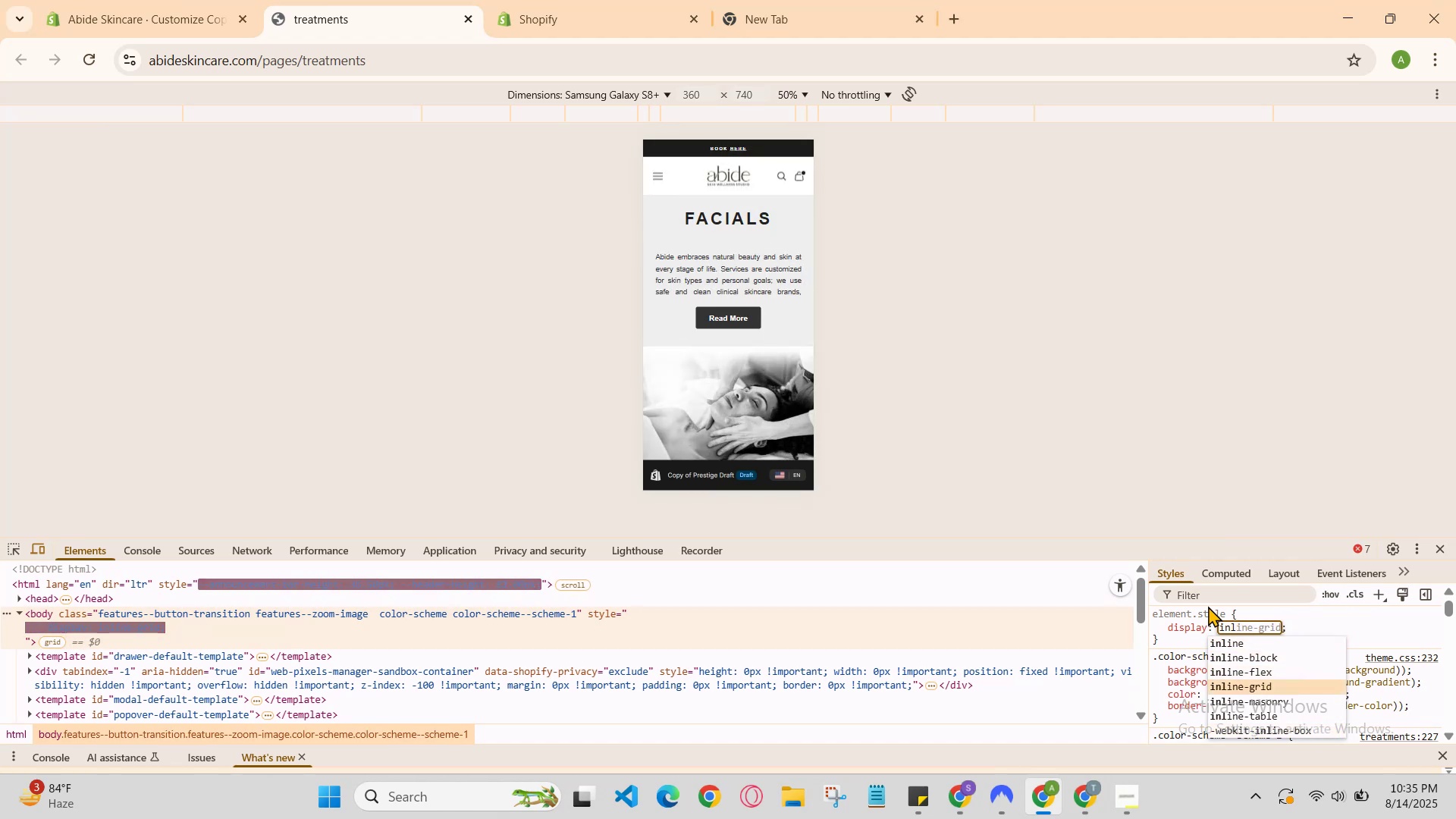 
key(ArrowDown)
 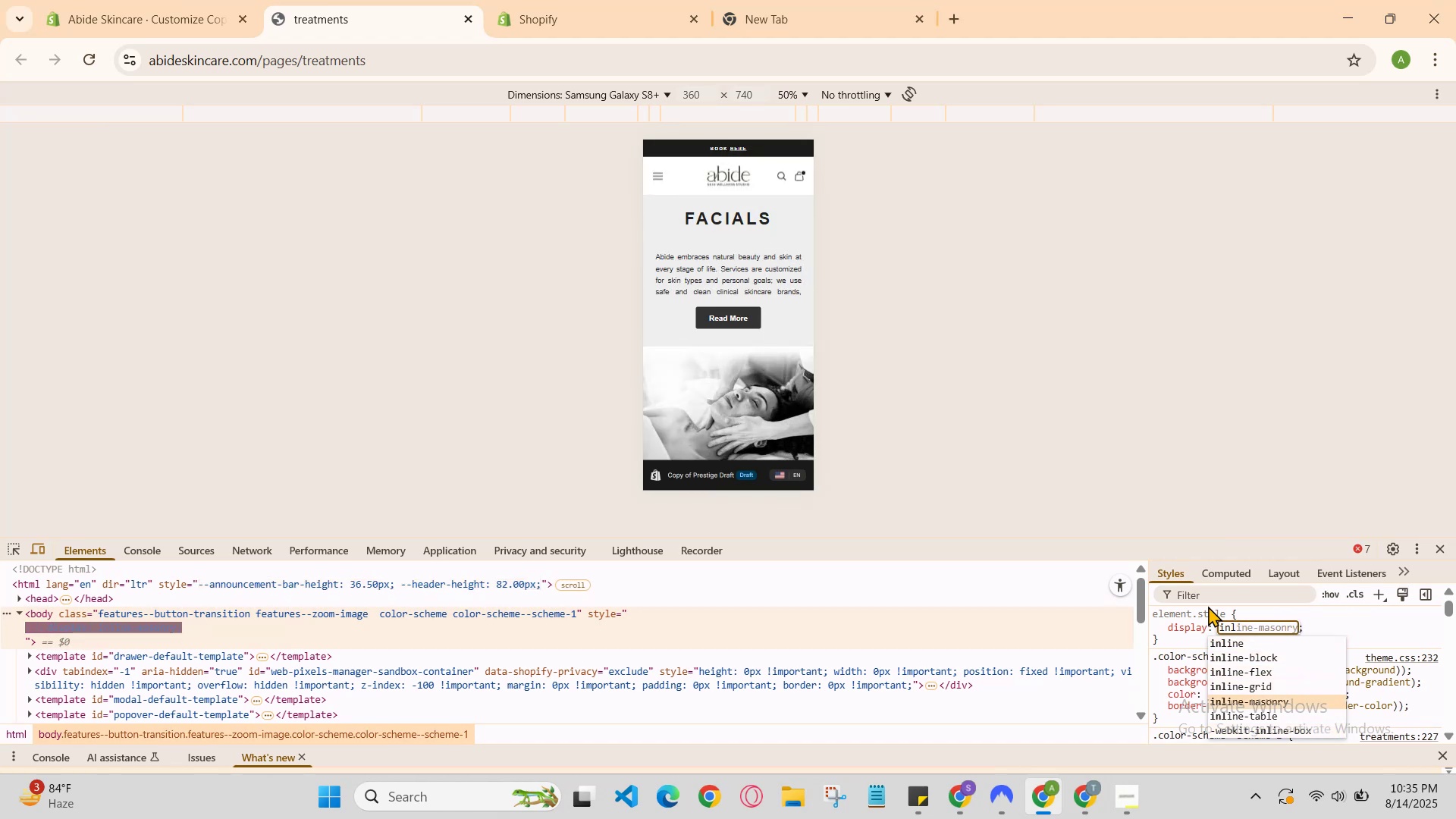 
key(ArrowDown)
 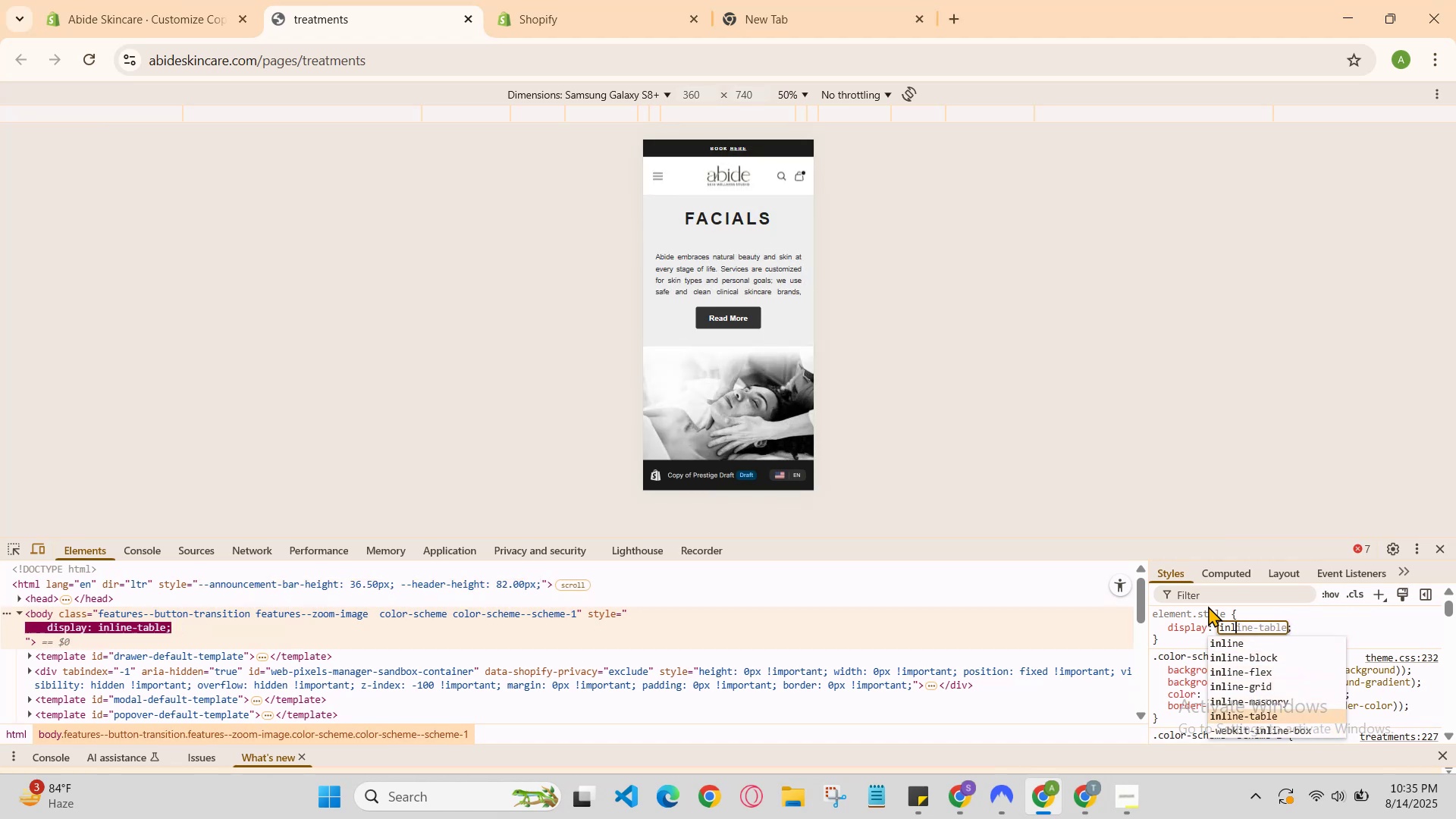 
key(ArrowDown)
 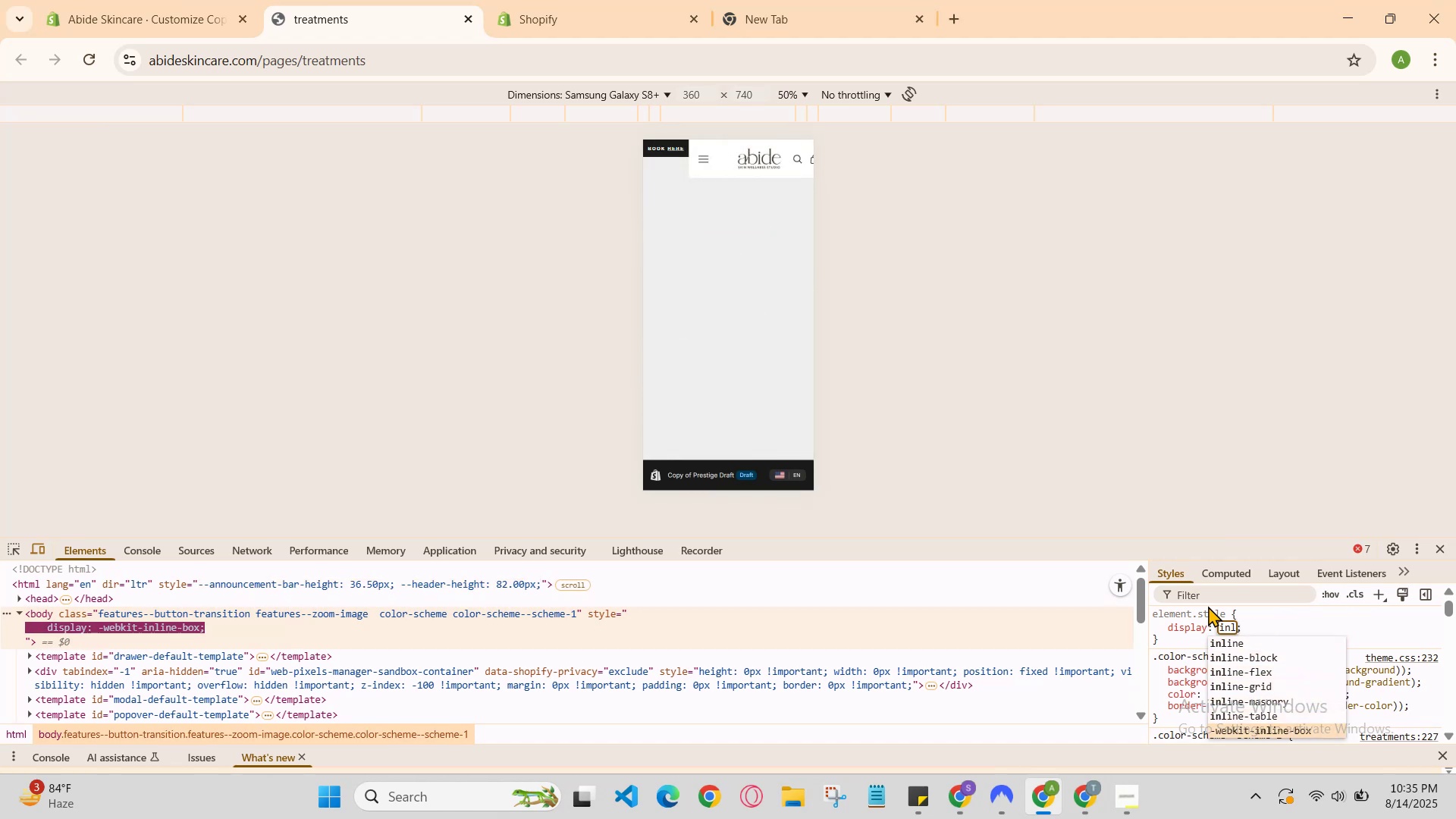 
key(ArrowDown)
 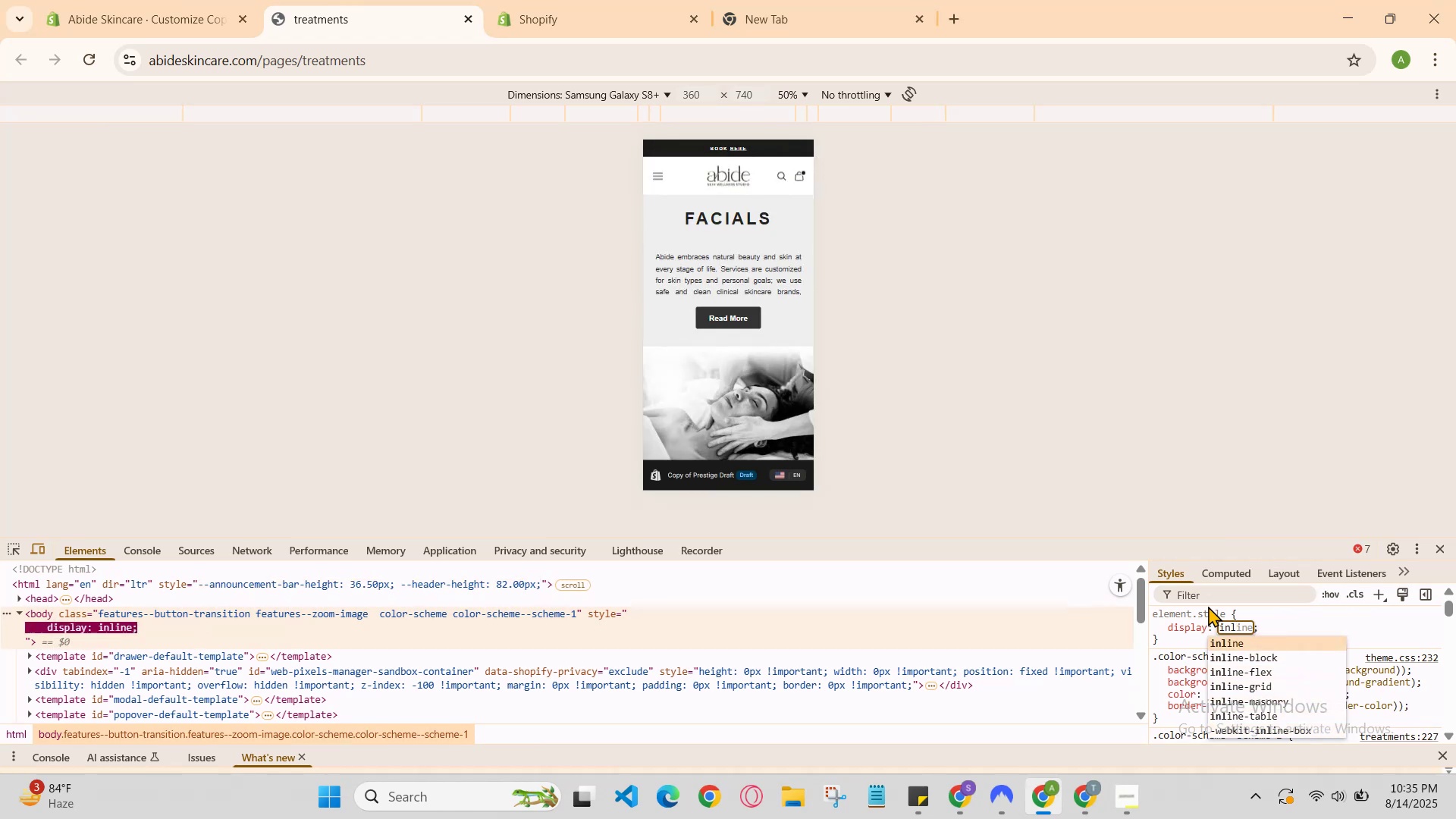 
key(ArrowDown)
 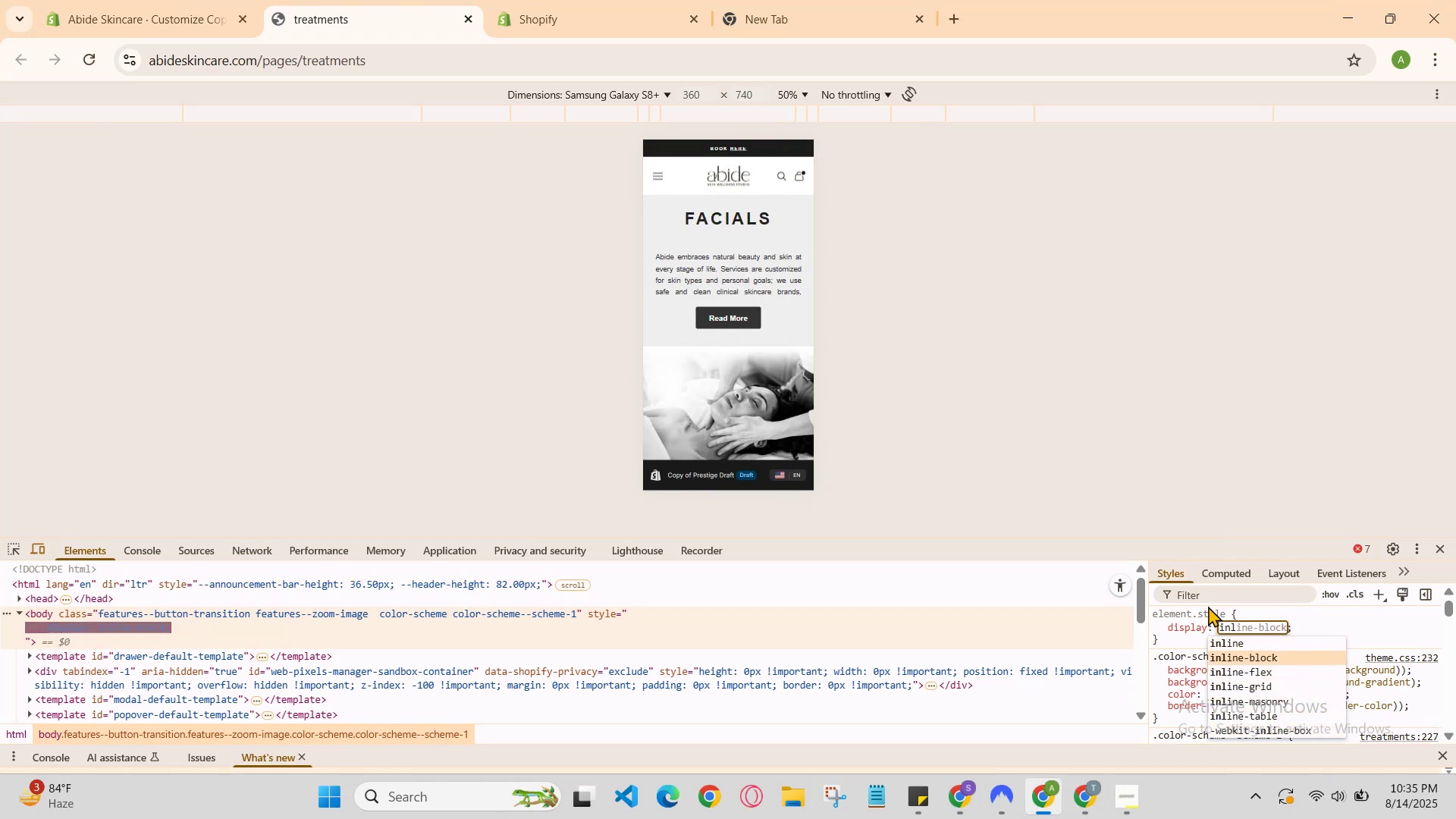 
key(ArrowUp)
 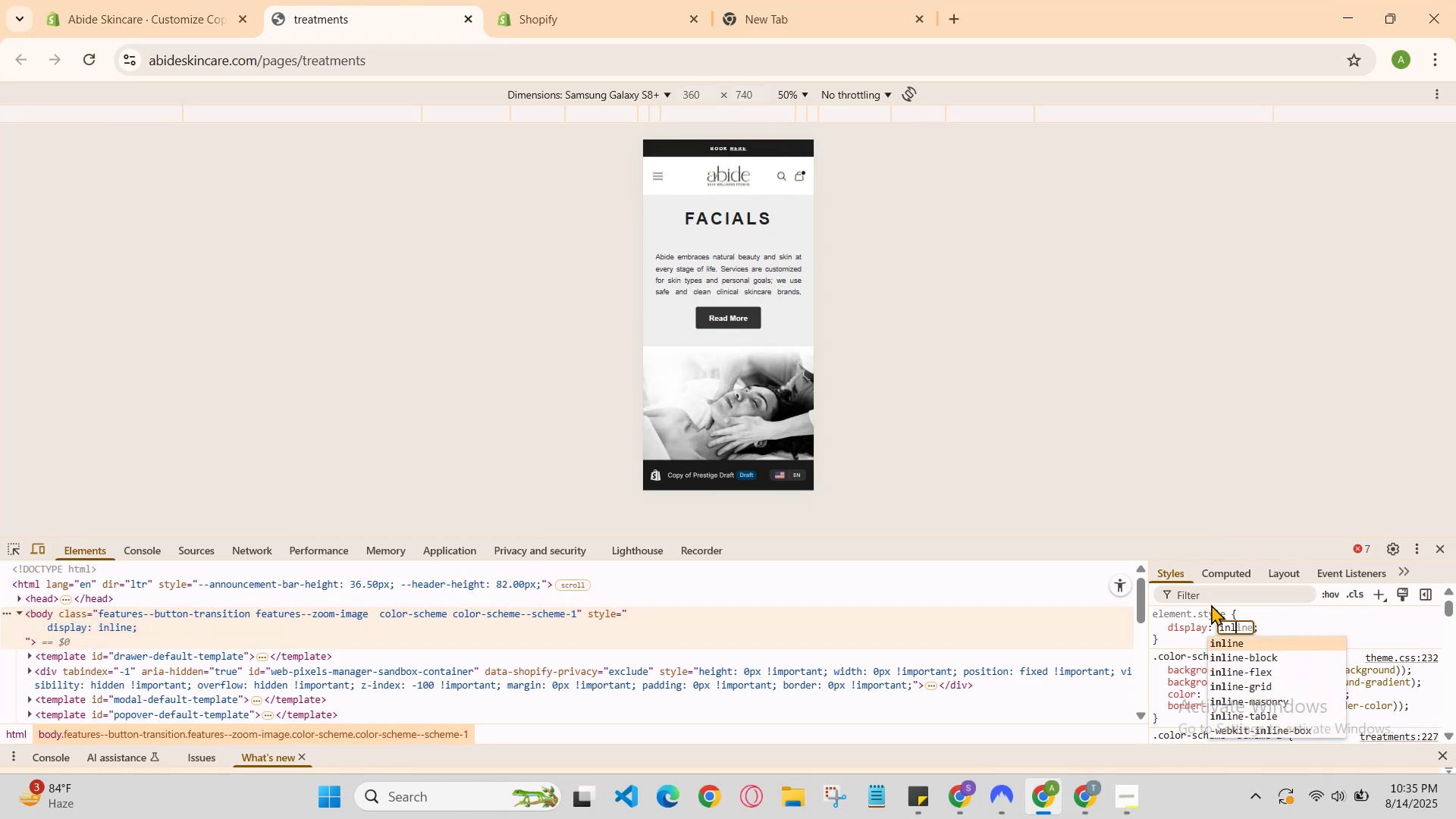 
key(Backspace)
key(Backspace)
key(Backspace)
key(Backspace)
key(Backspace)
key(Backspace)
key(Backspace)
key(Backspace)
type(color blackj)
key(Backspace)
key(Backspace)
key(Backspace)
key(Backspace)
key(Backspace)
key(Backspace)
type(grey)
key(Backspace)
key(Backspace)
key(Backspace)
key(Backspace)
 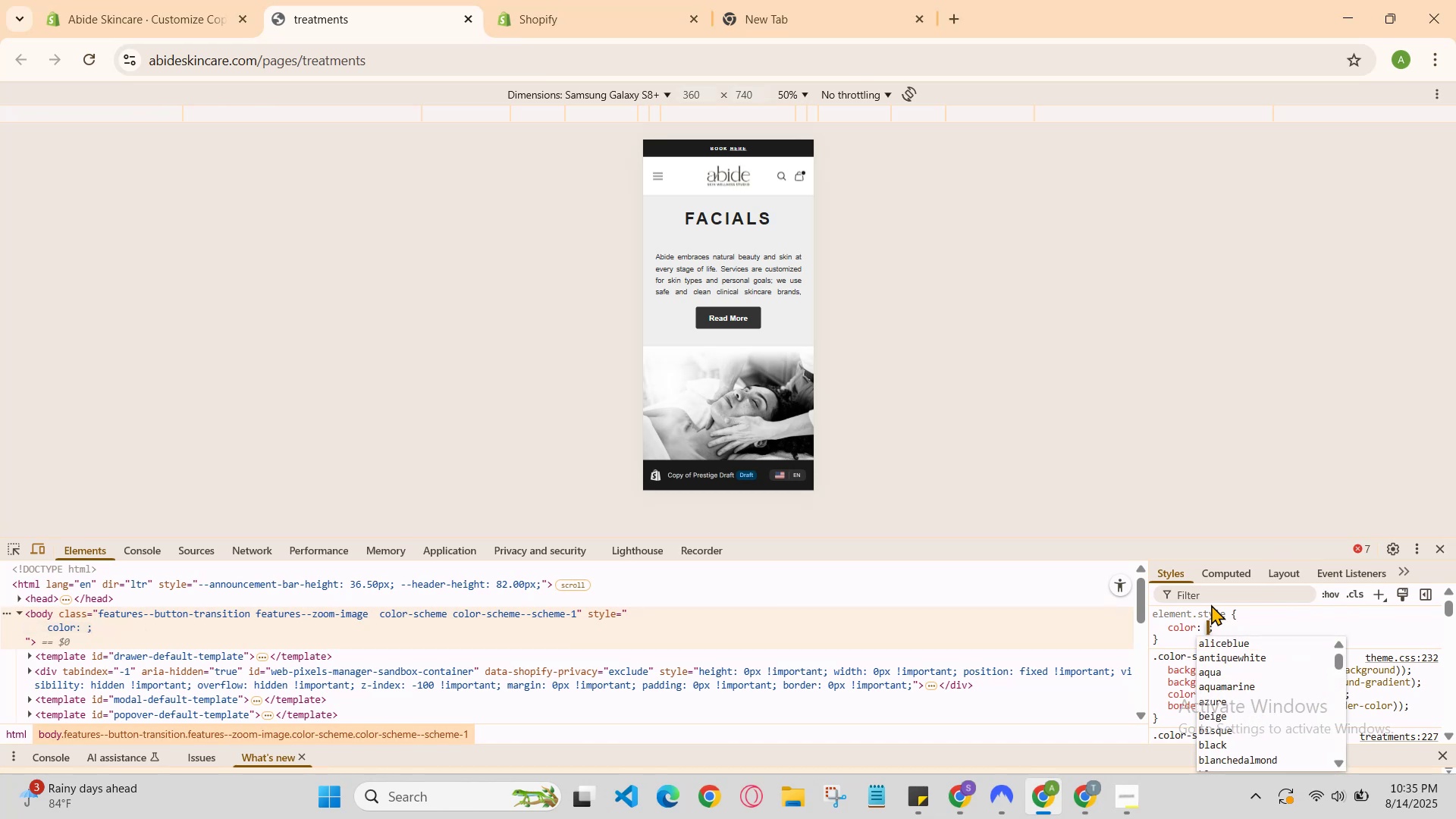 
key(ArrowDown)
 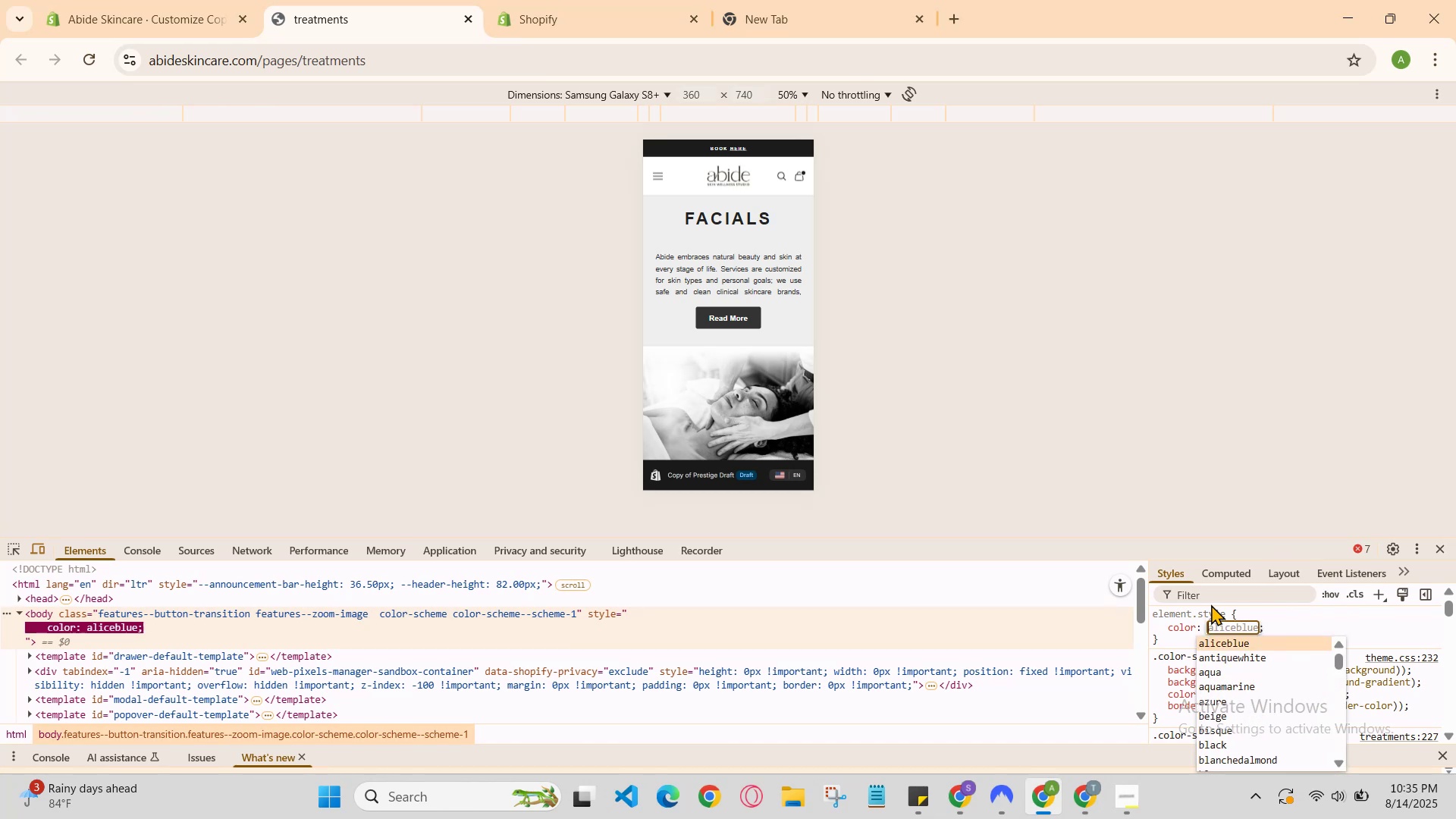 
key(ArrowDown)
 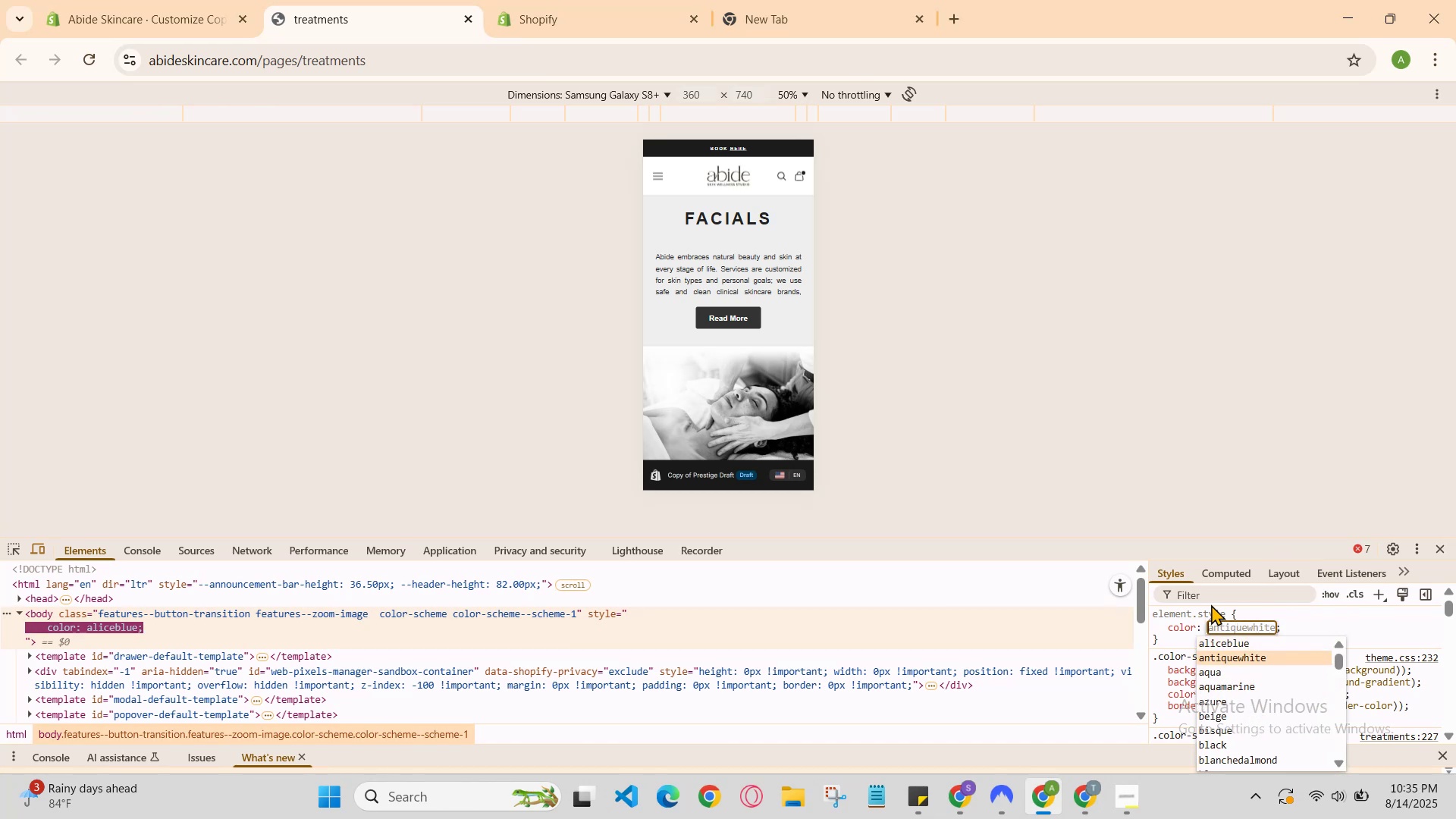 
key(ArrowDown)
 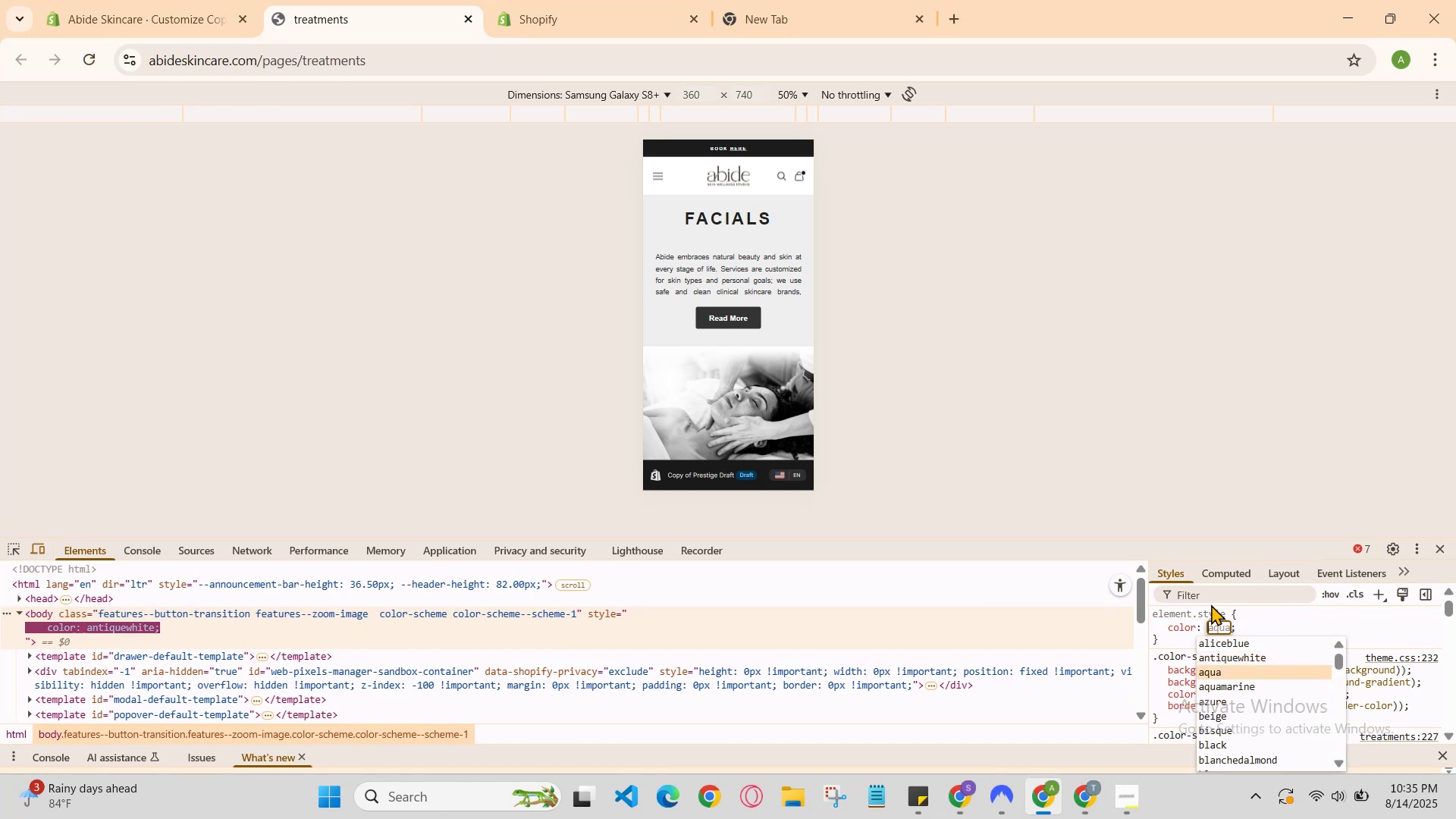 
key(ArrowDown)
 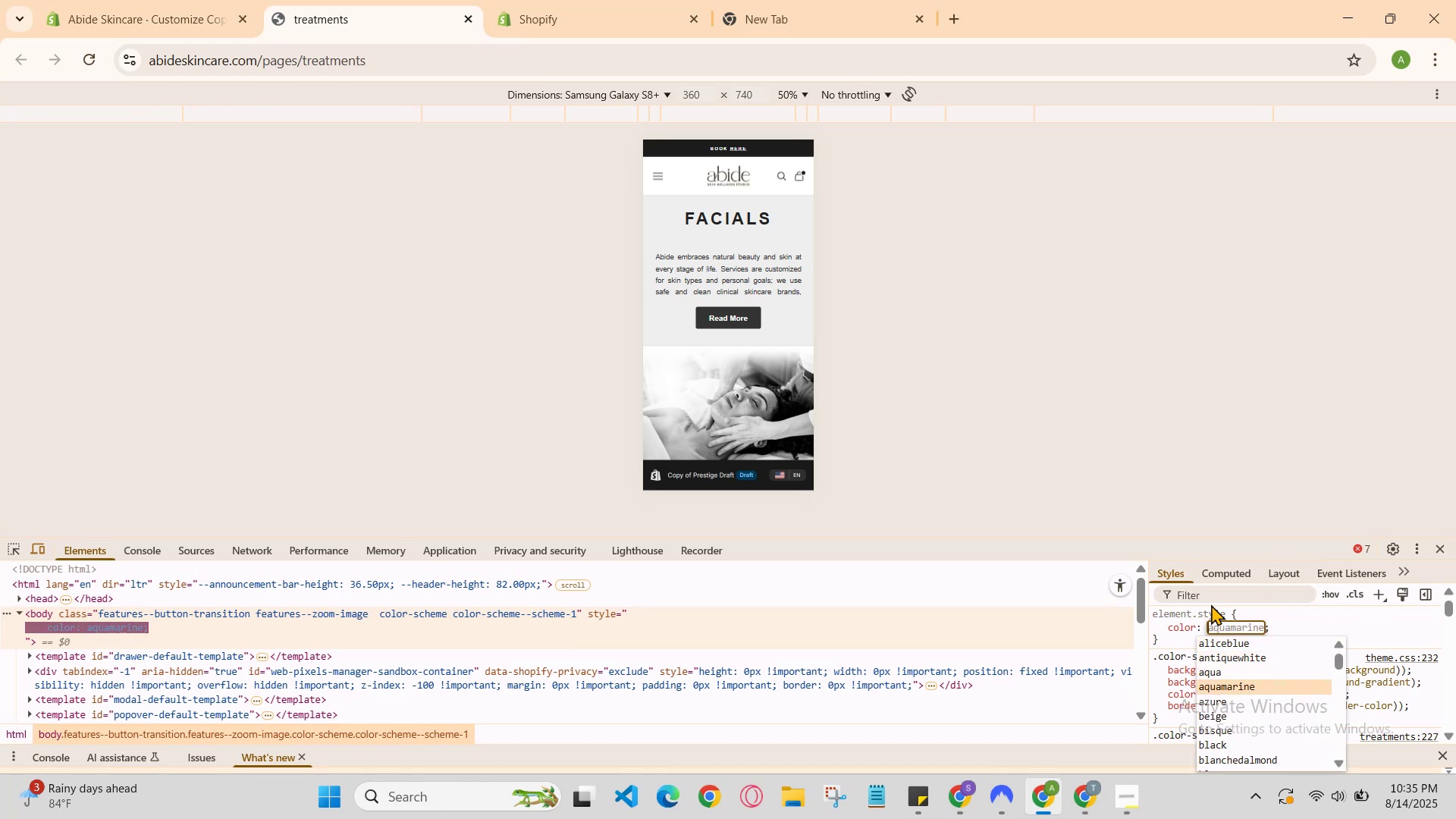 
key(ArrowDown)
 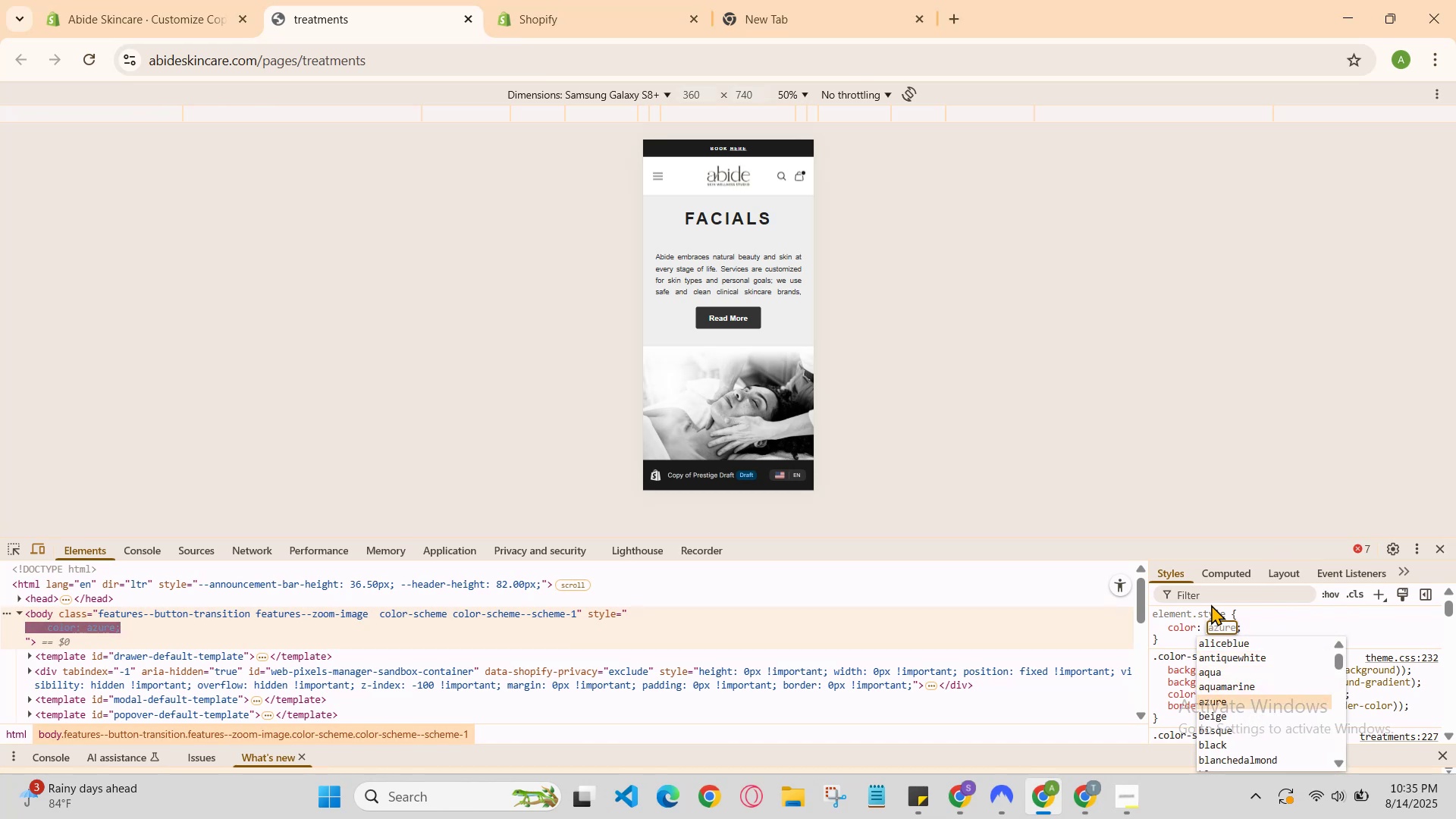 
key(ArrowDown)
 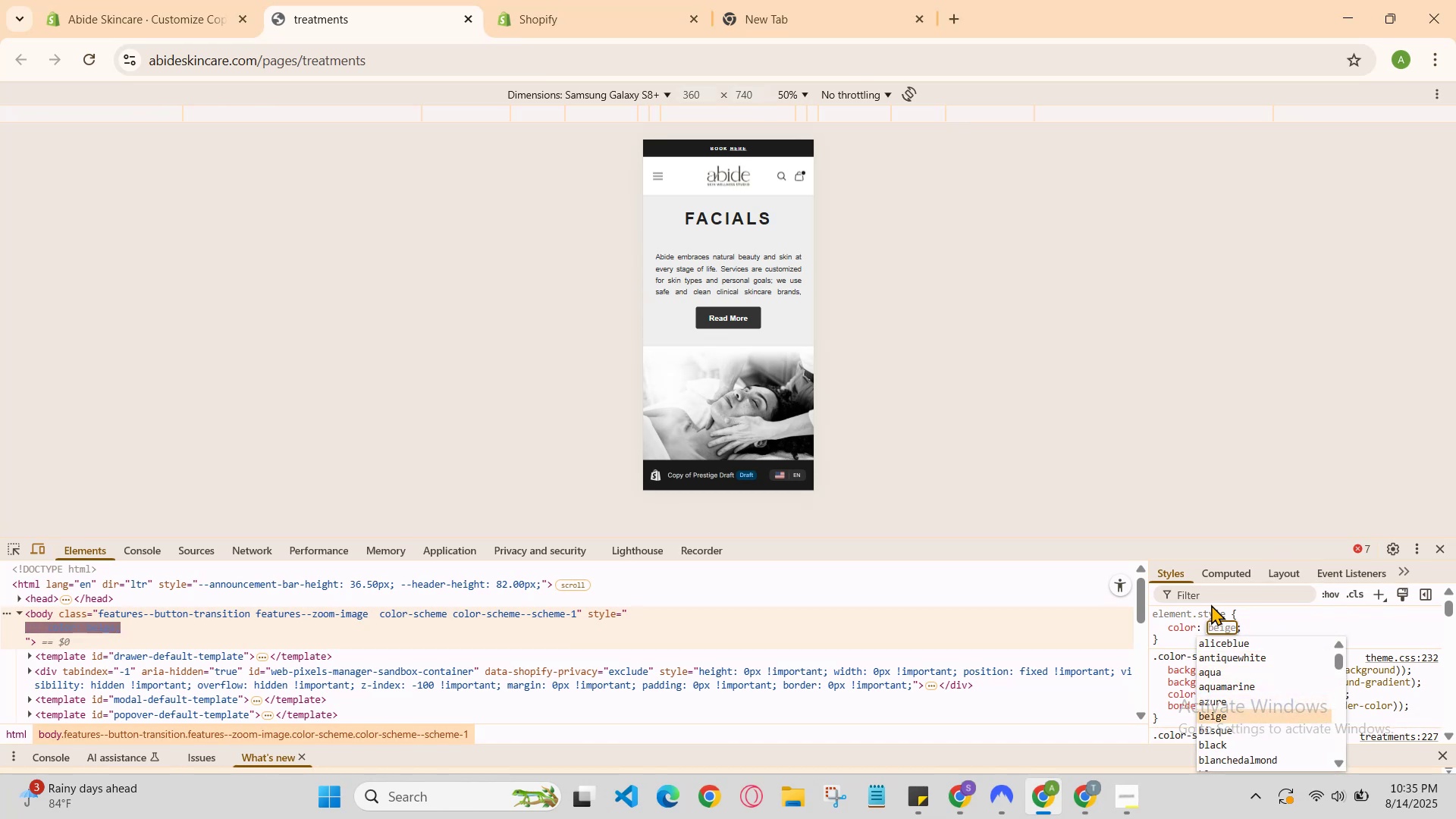 
key(Enter)
 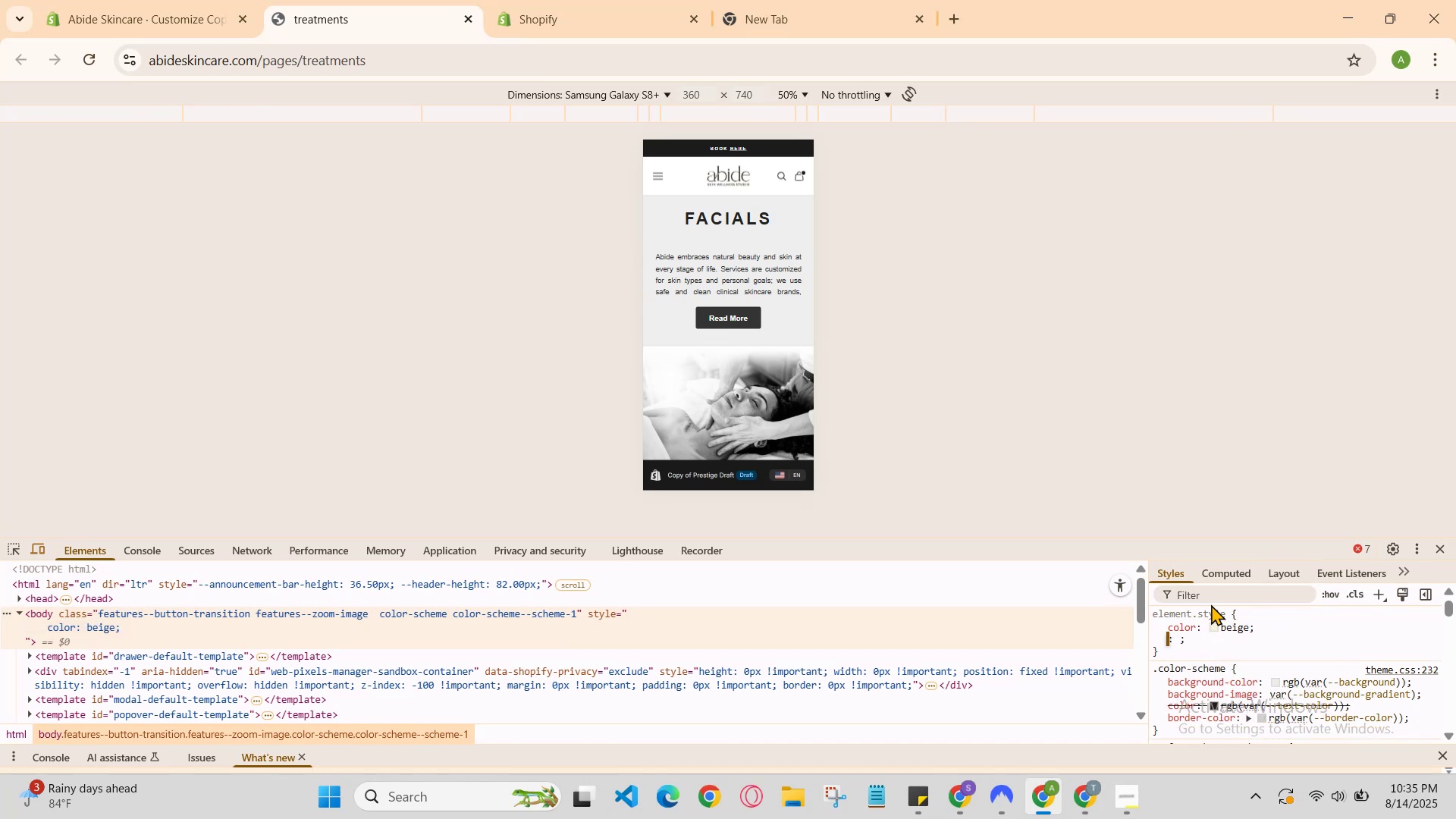 
key(ArrowDown)
 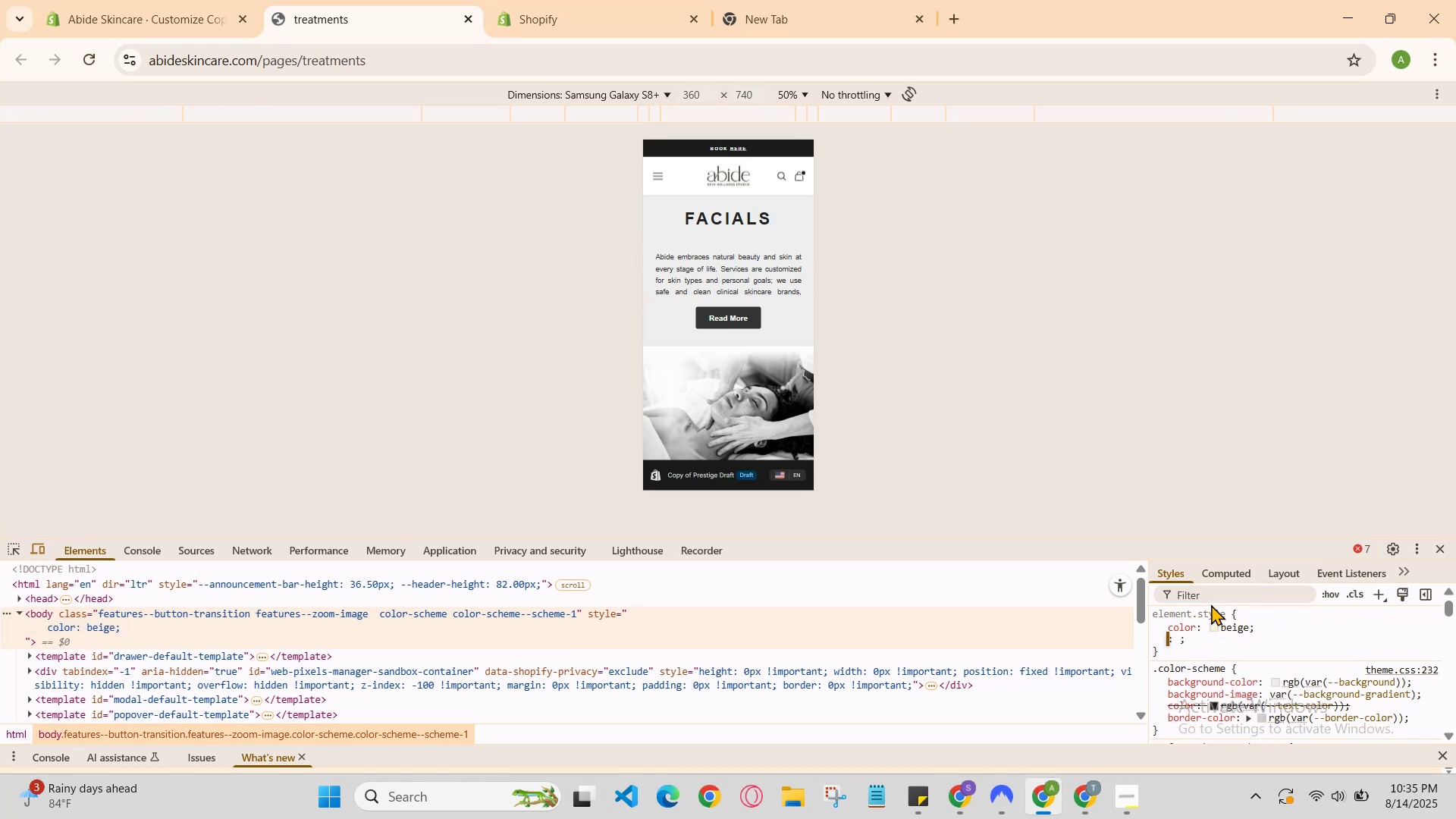 
key(Control+Z)
 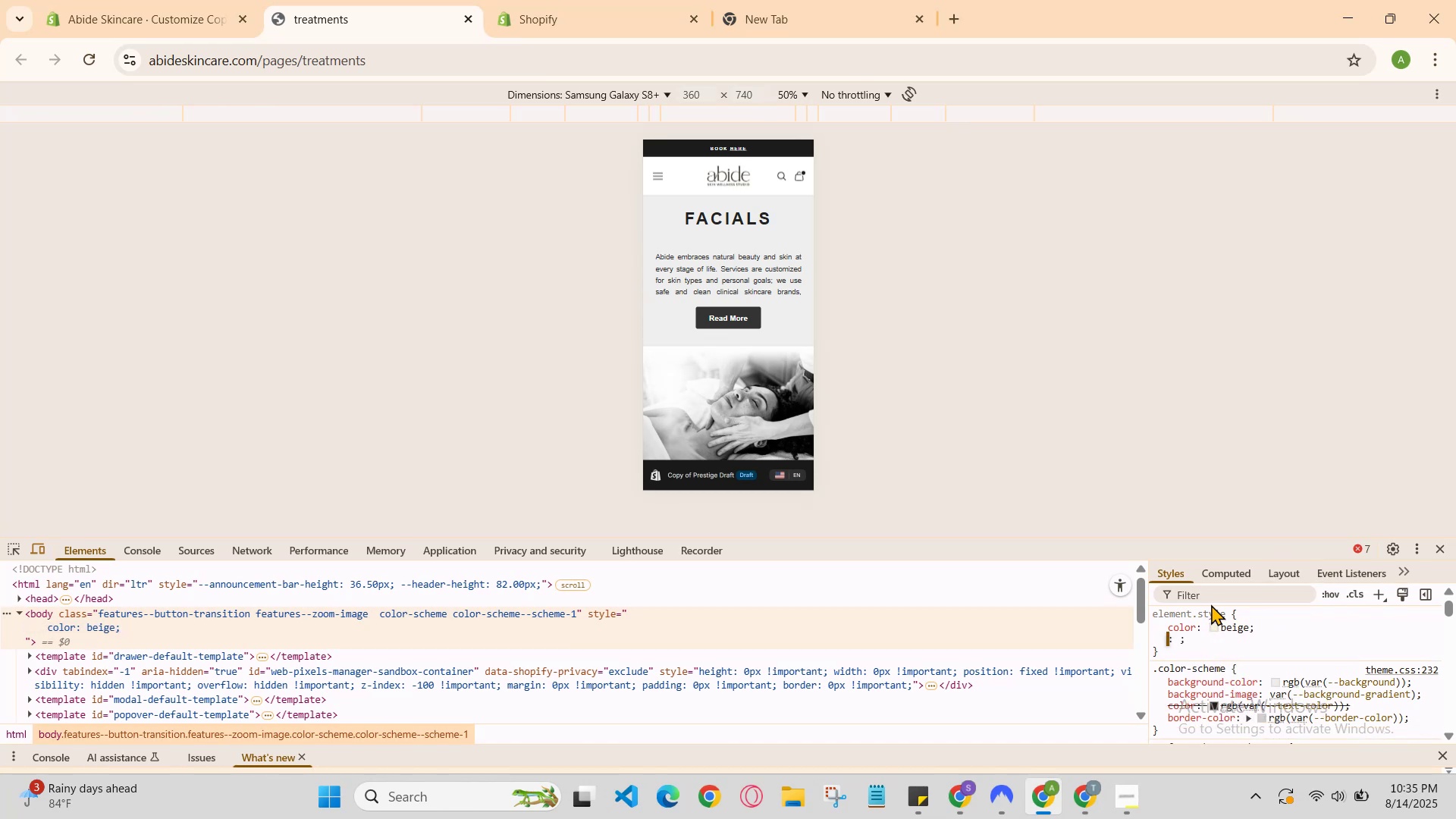 
key(Control+Z)
 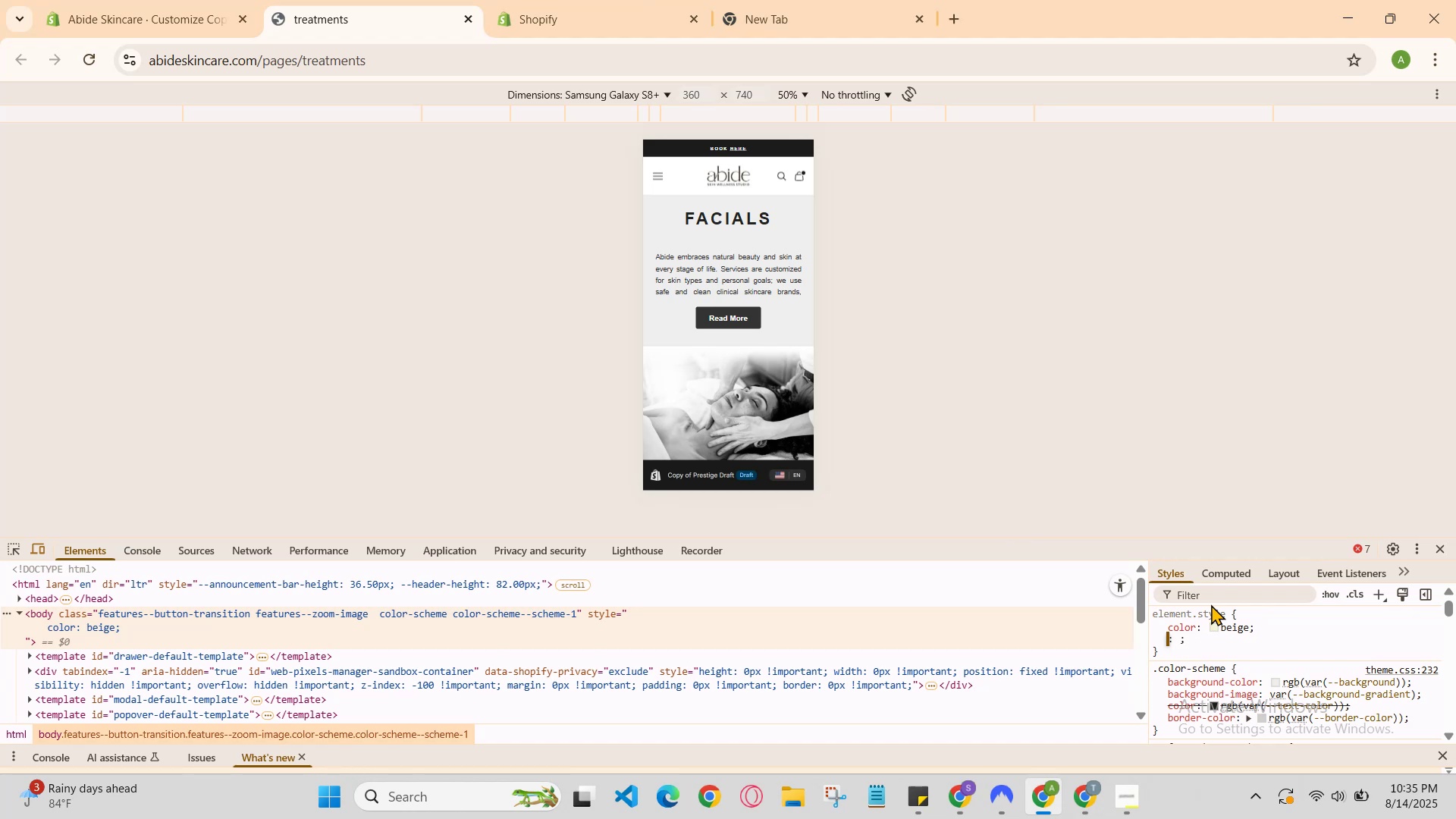 
left_click([1217, 620])
 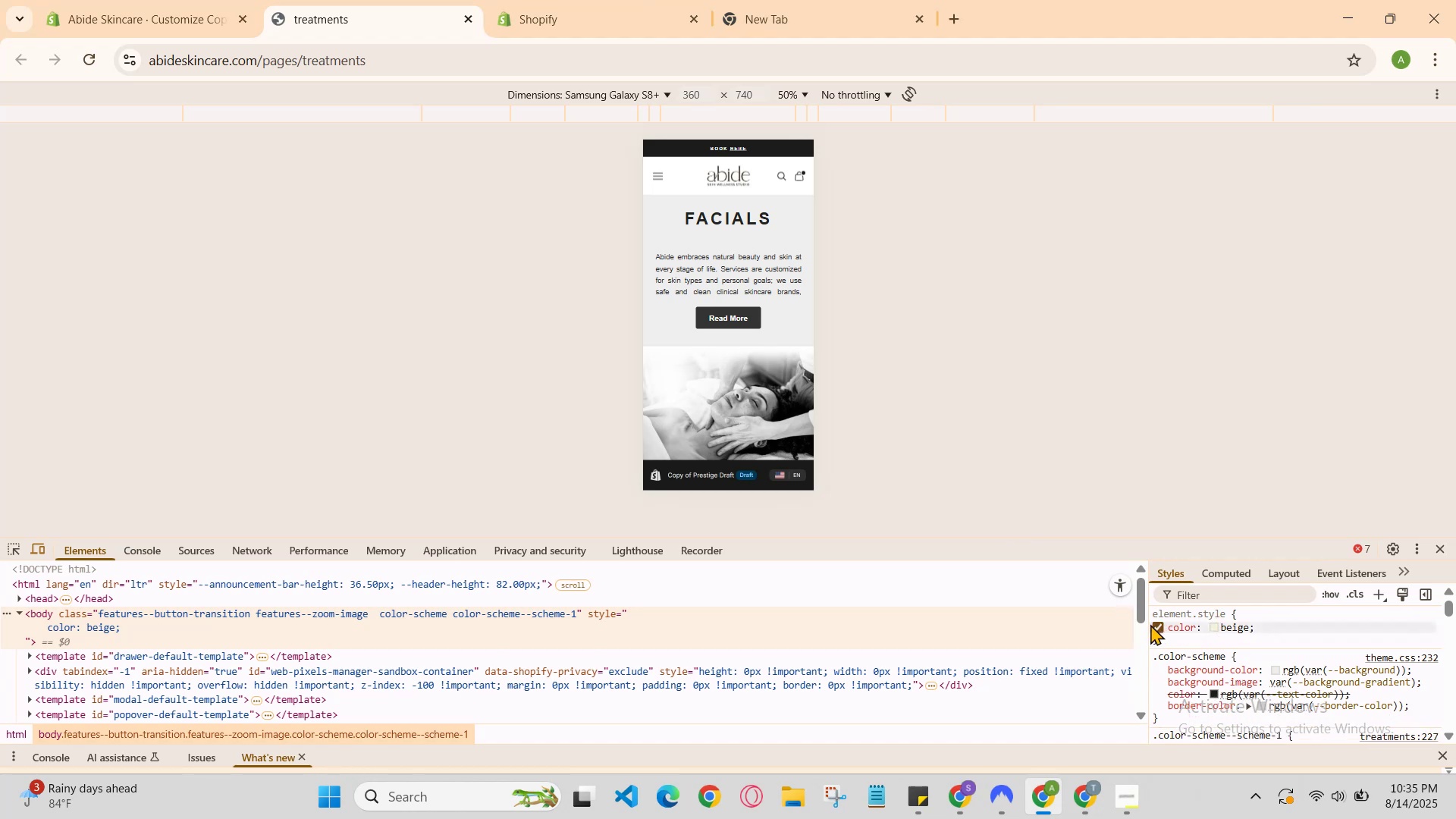 
left_click([1150, 624])
 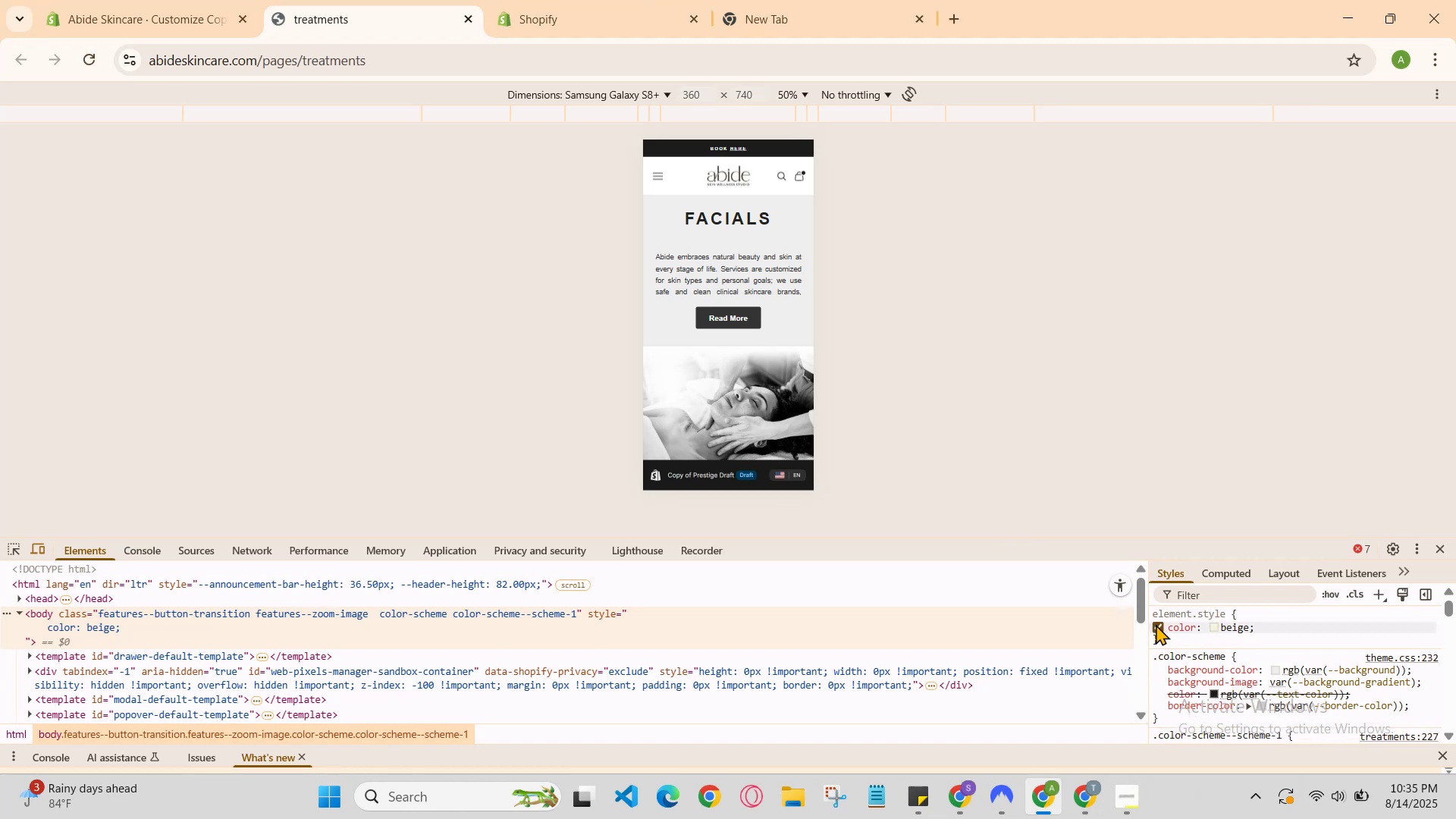 
left_click([1157, 624])
 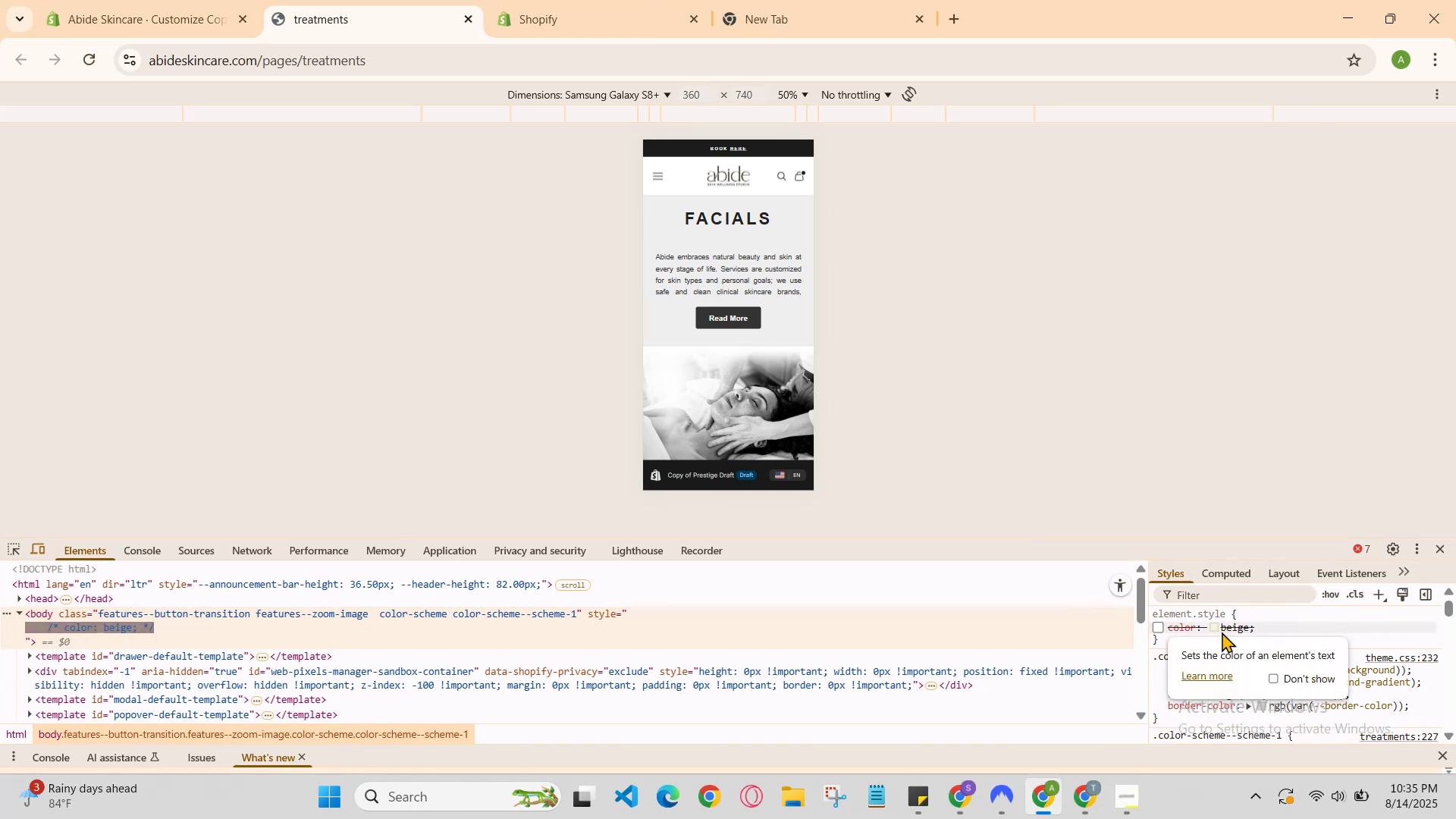 
left_click([1264, 626])
 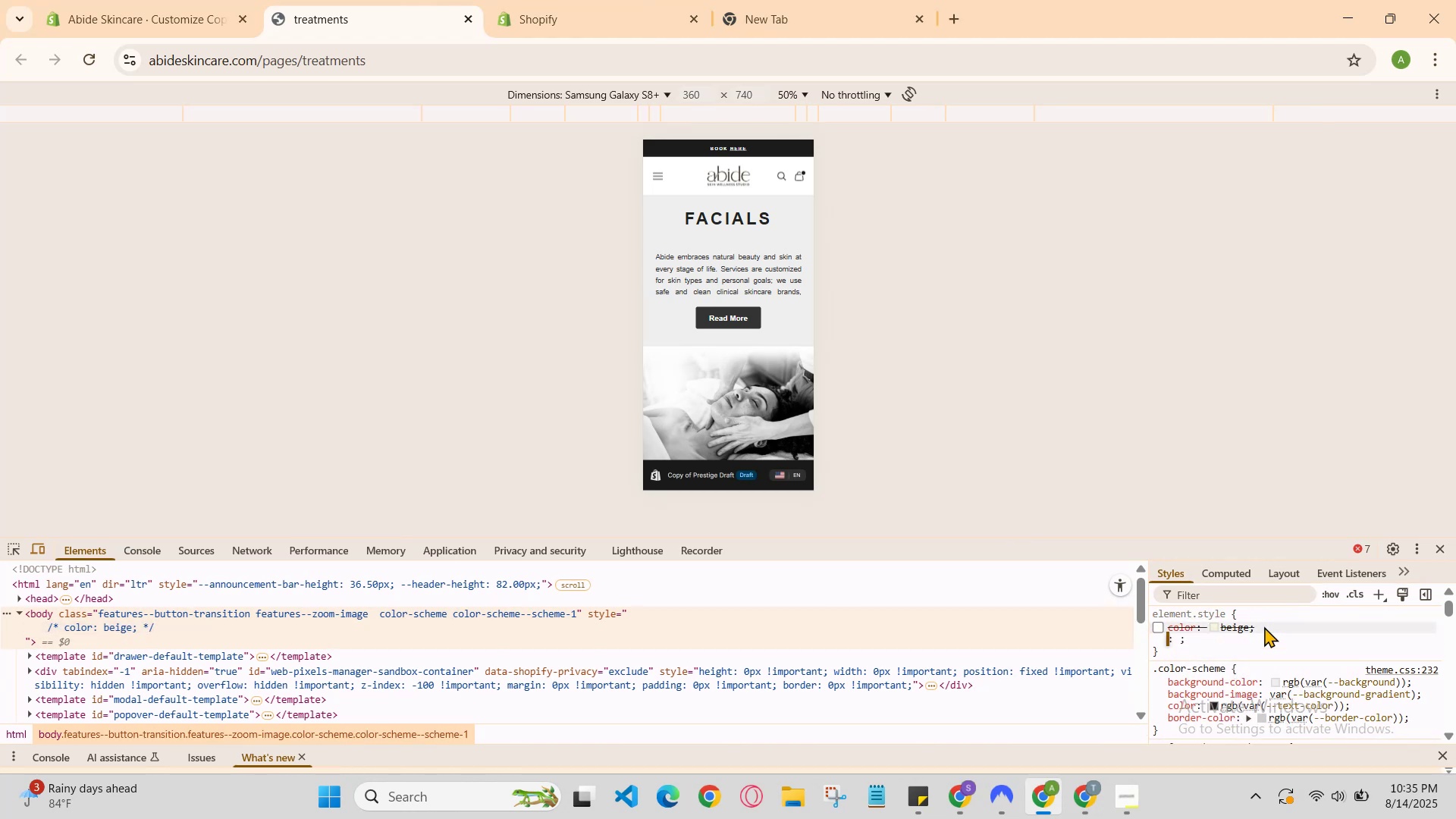 
type(backgroundcolor)
 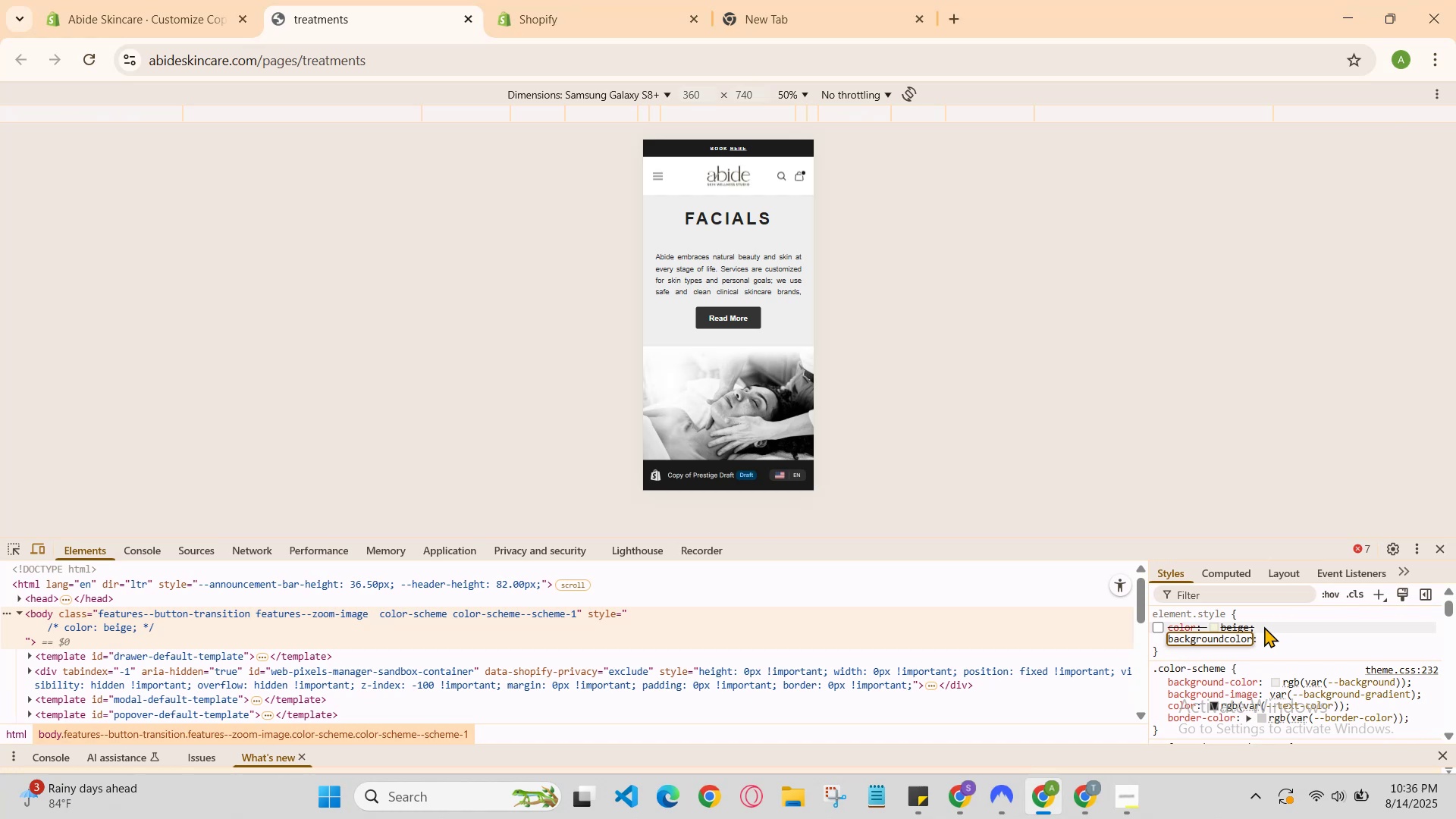 
key(Enter)
 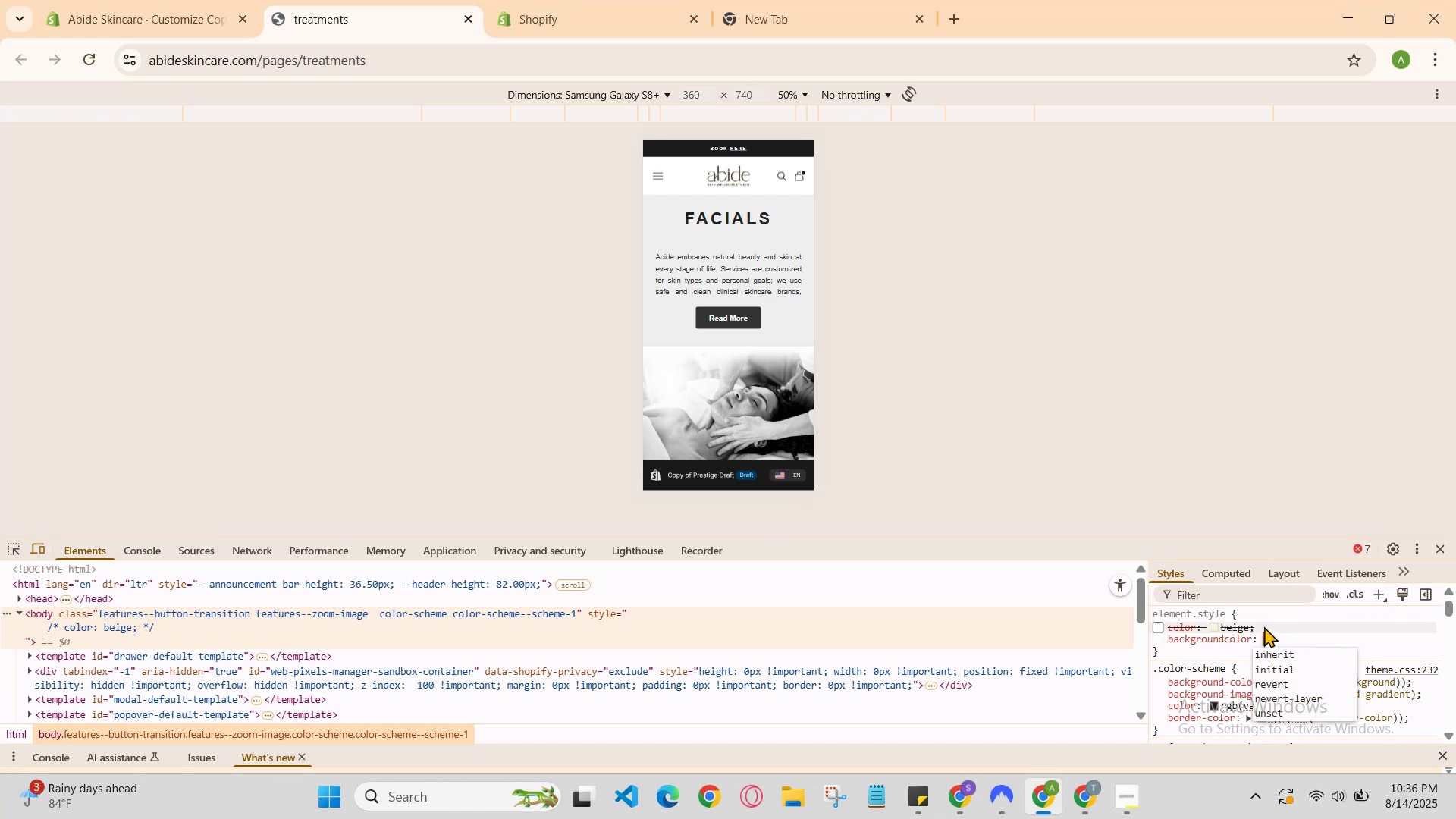 
key(ArrowLeft)
 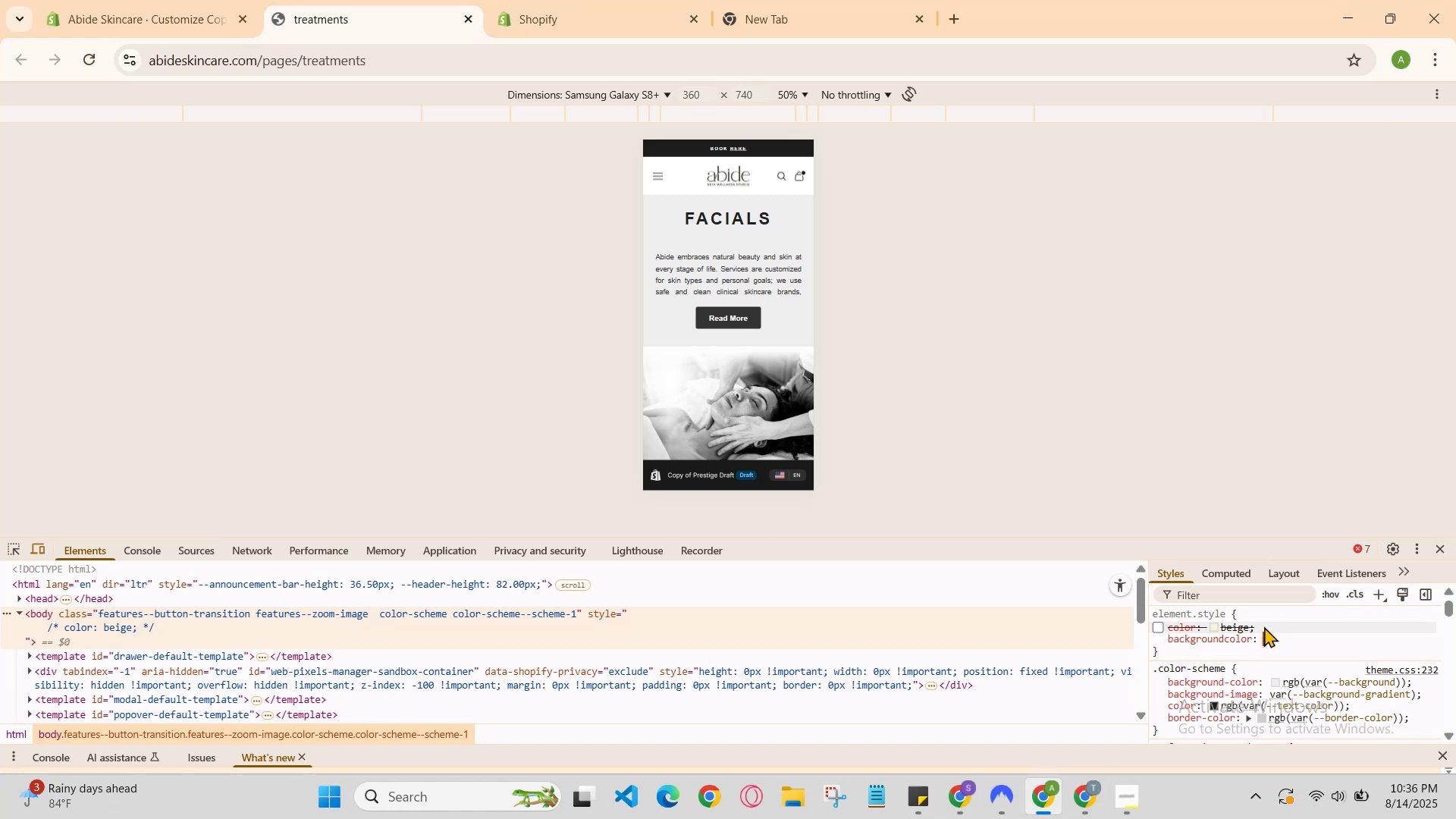 
key(ArrowLeft)
 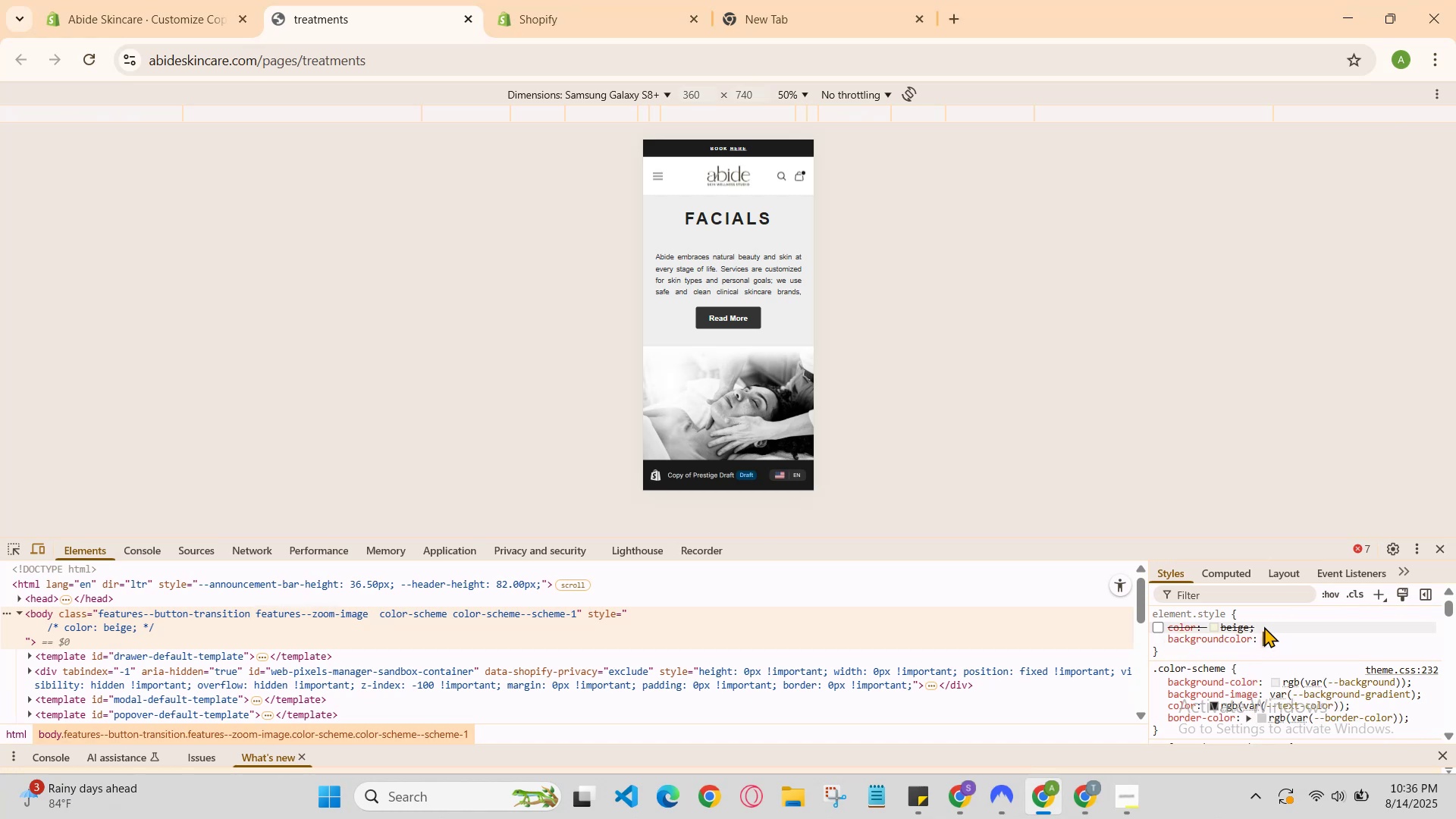 
key(ArrowDown)
 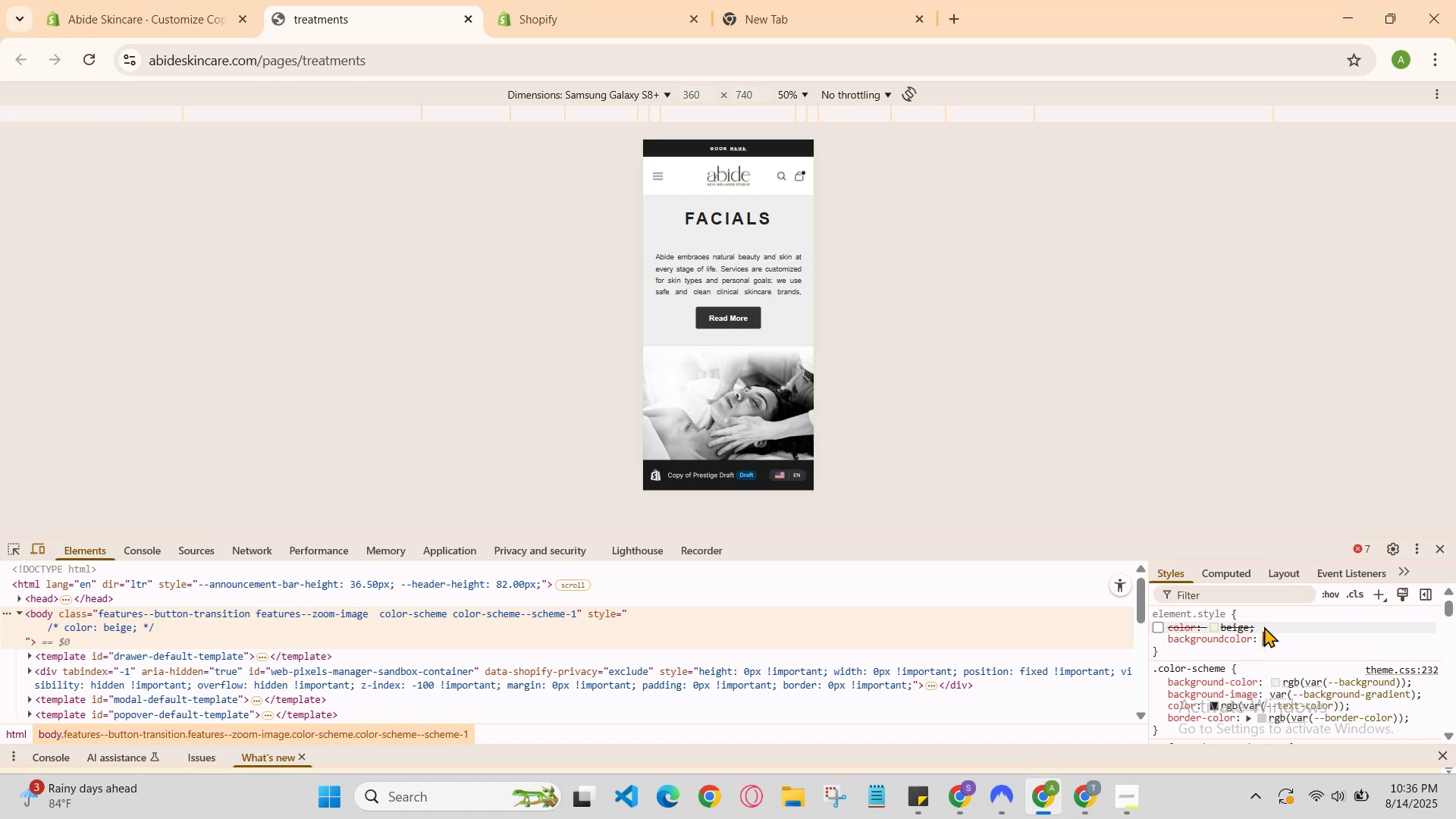 
key(ArrowLeft)
 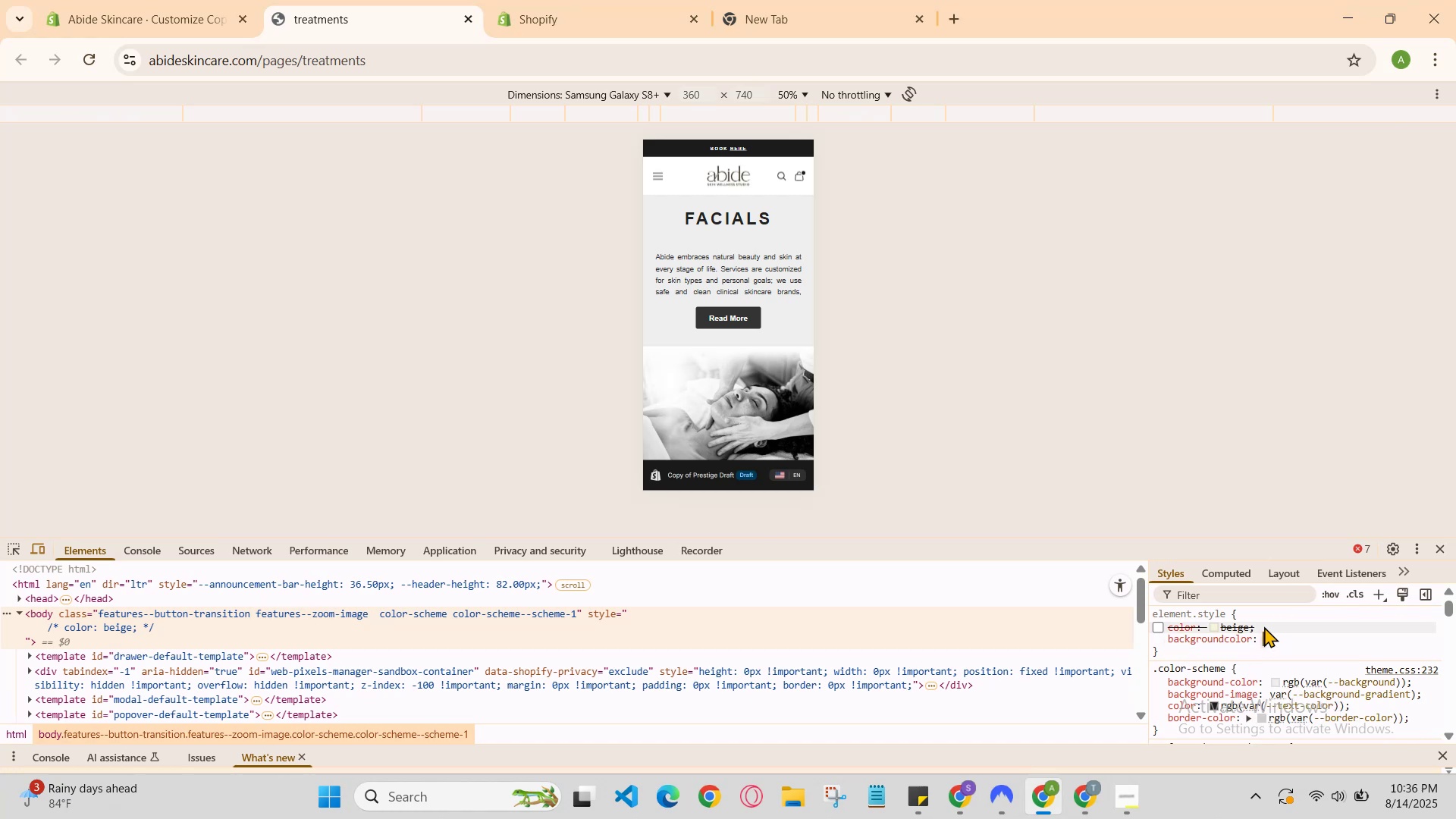 
key(ArrowDown)
 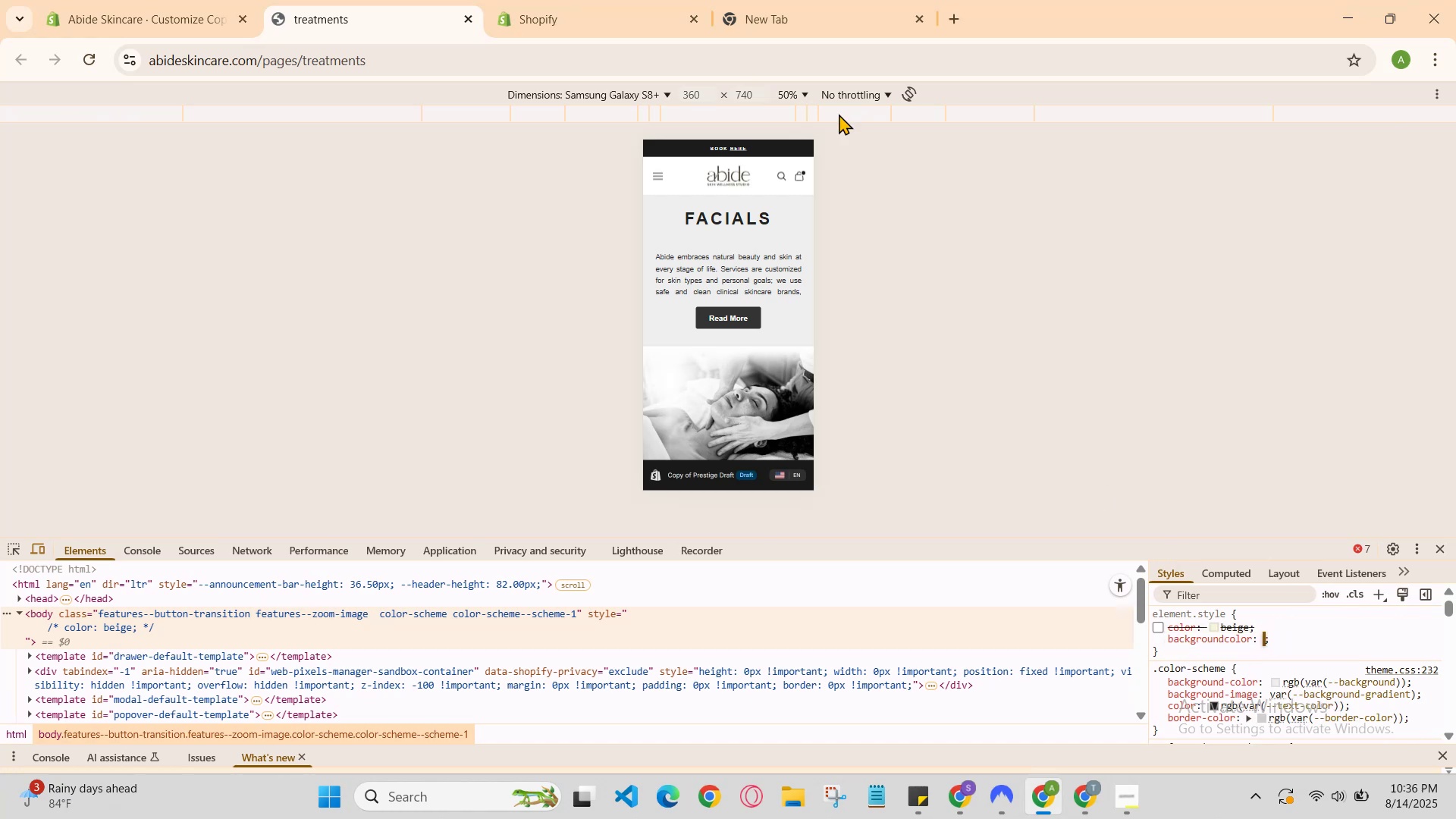 
left_click([485, 0])
 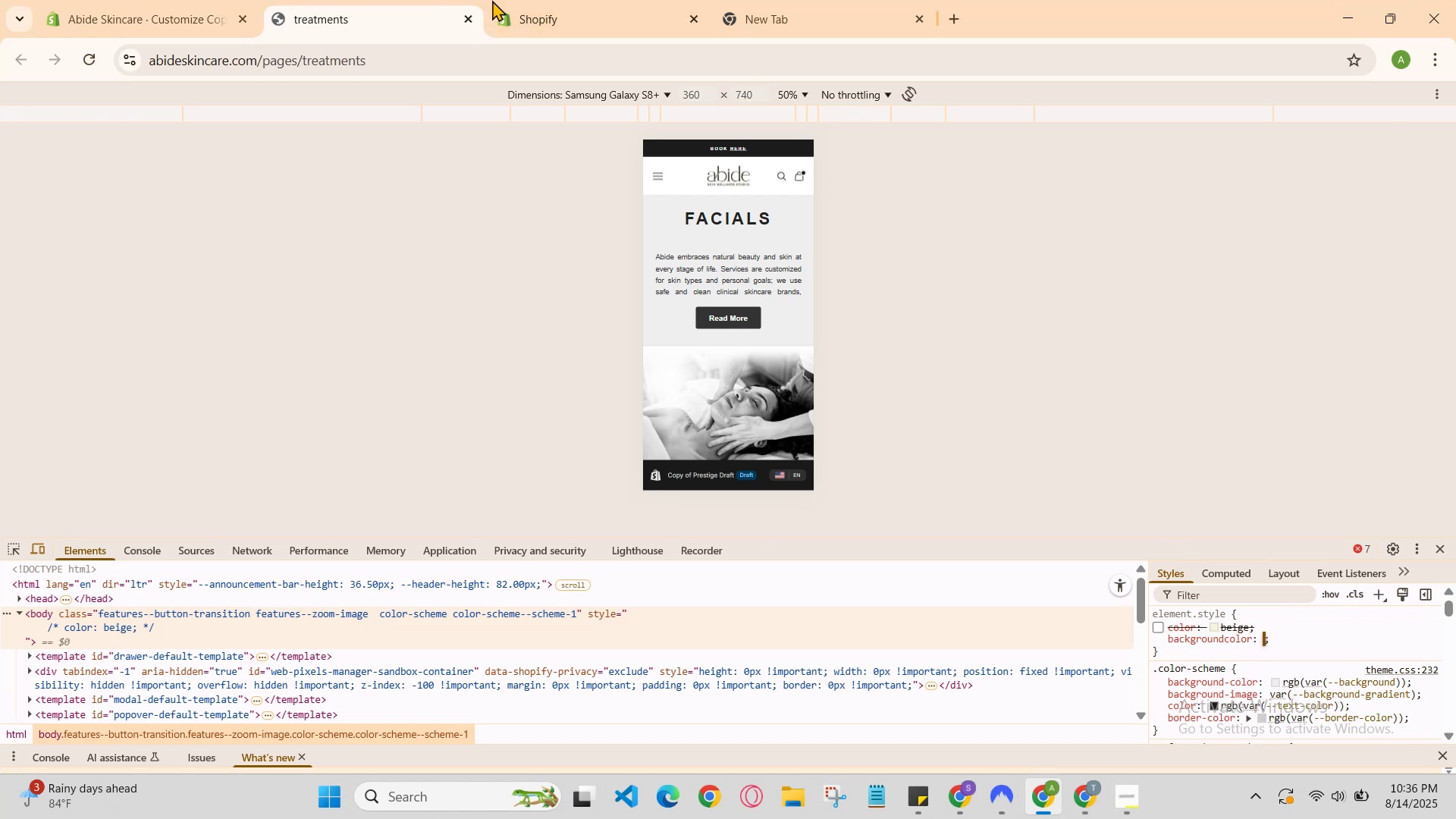 
key(Control+R)
 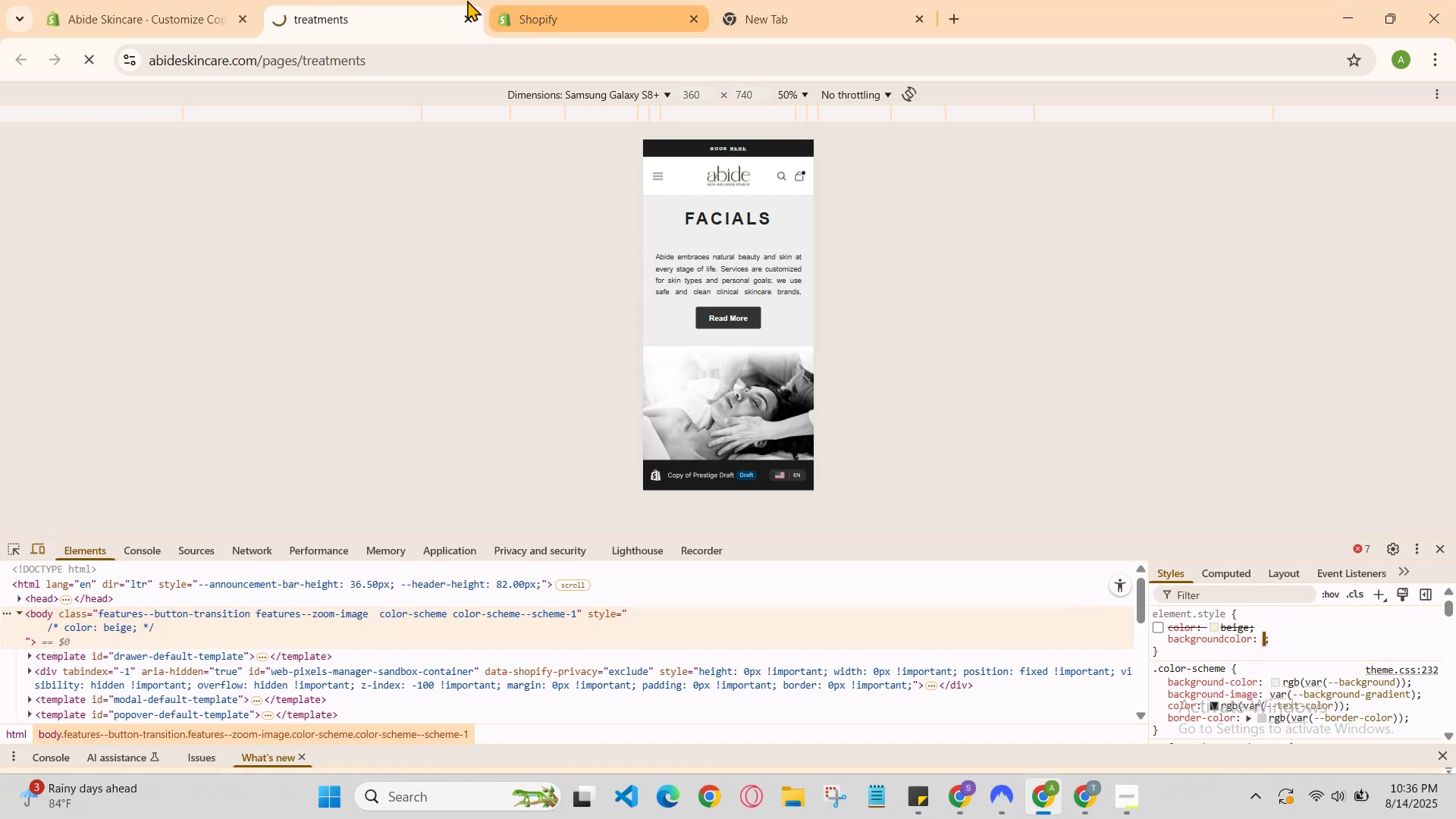 
left_click([558, 0])
 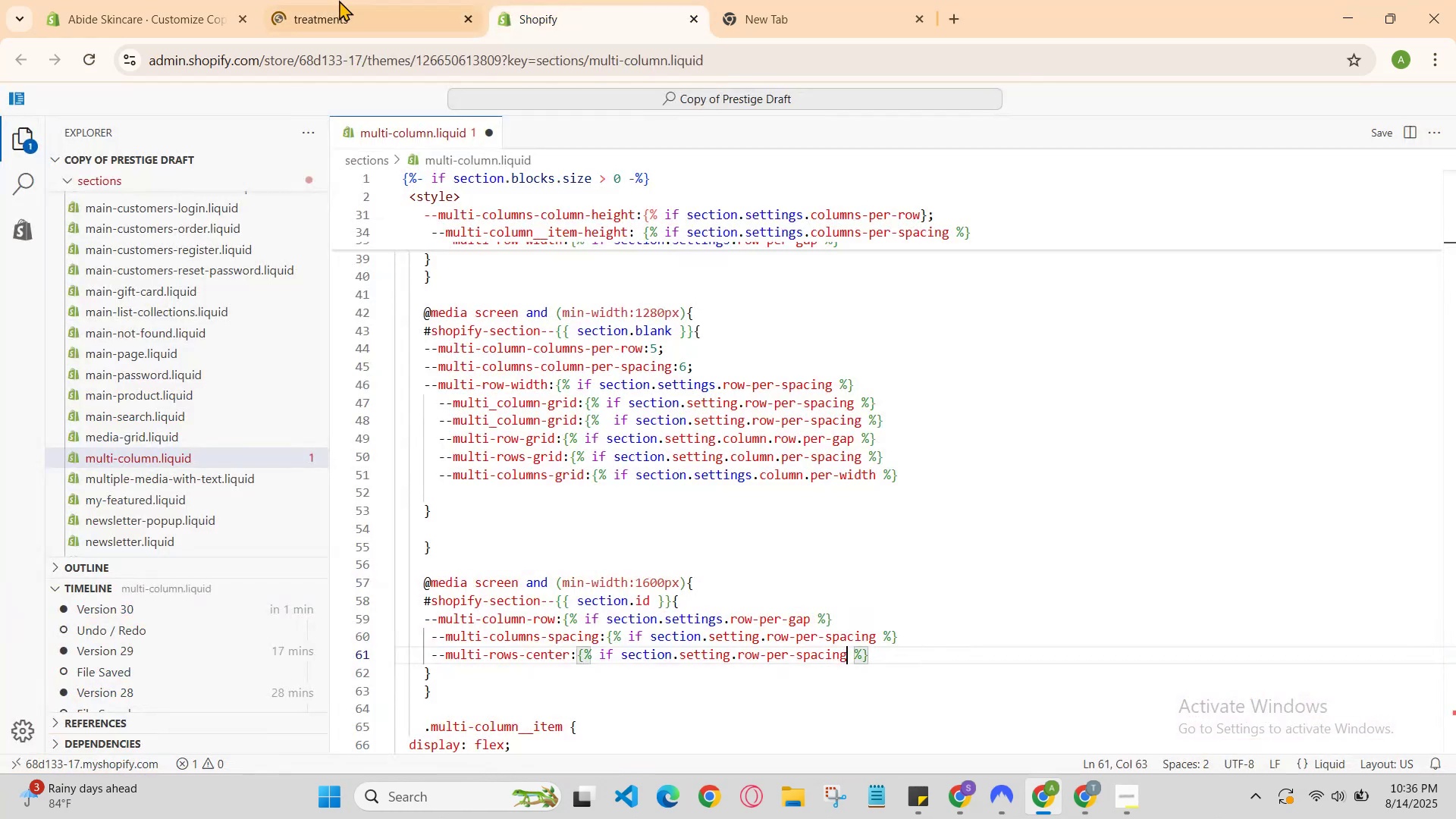 
left_click([292, 0])
 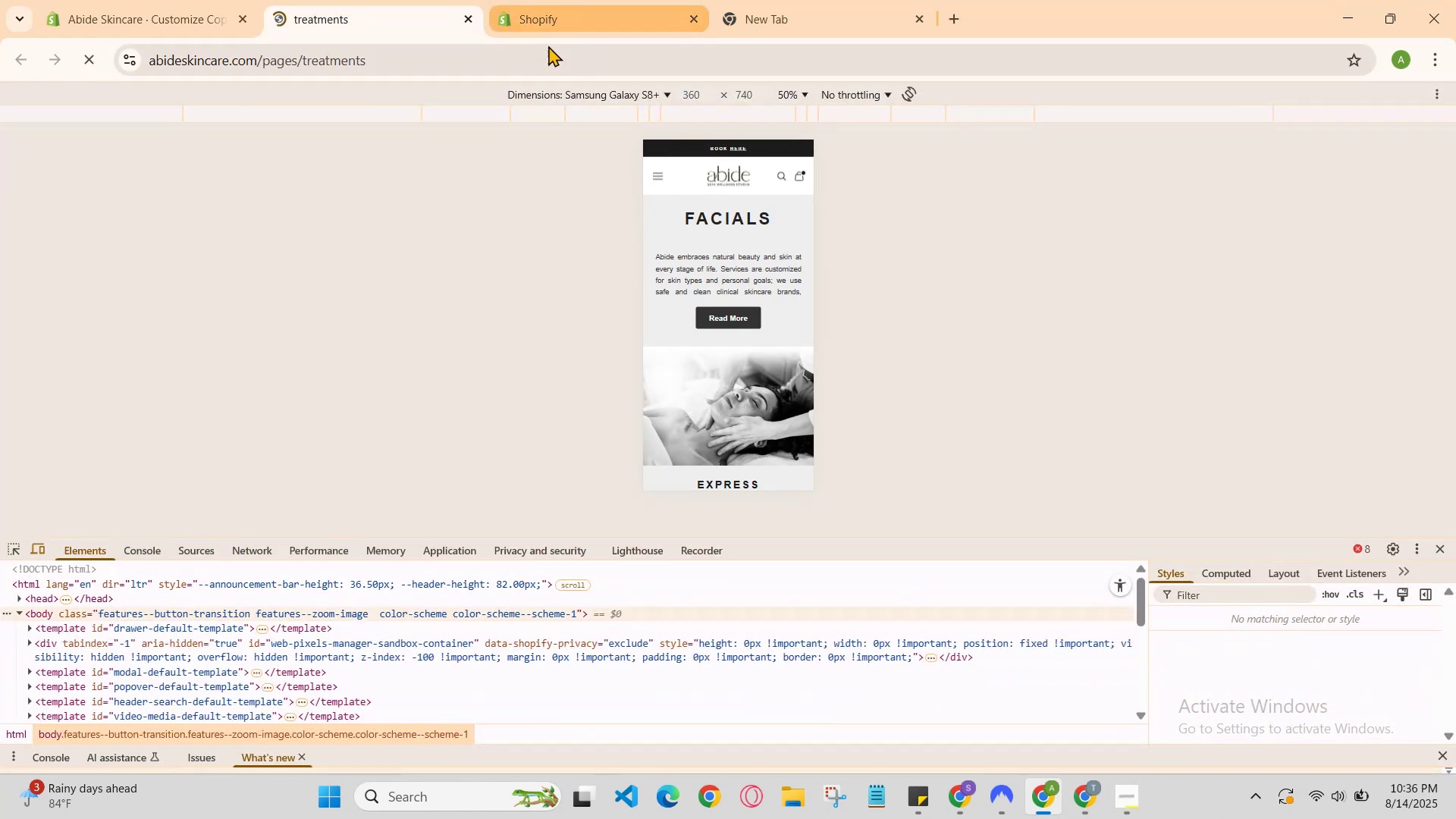 
left_click([572, 0])
 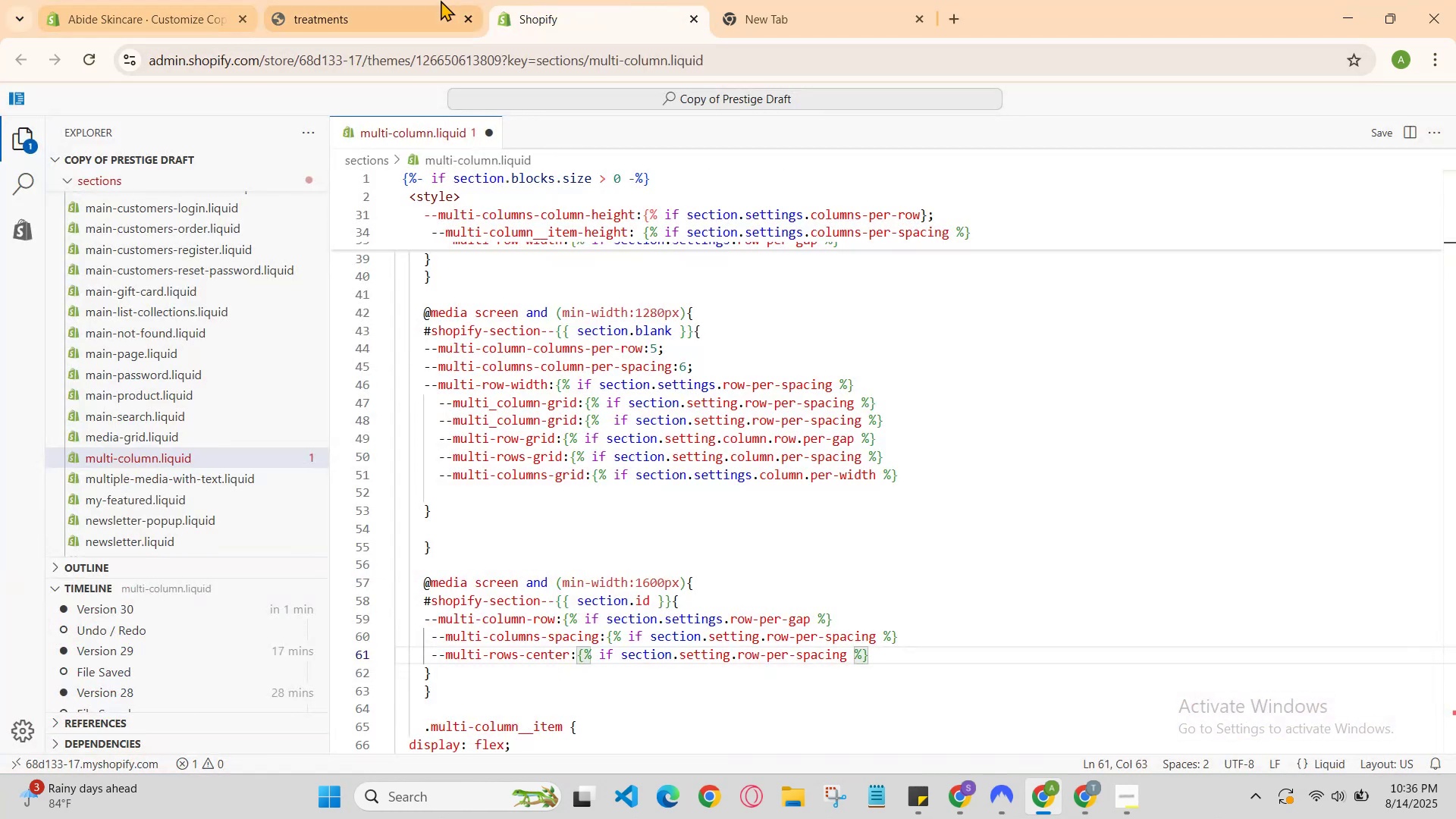 
left_click([441, 0])
 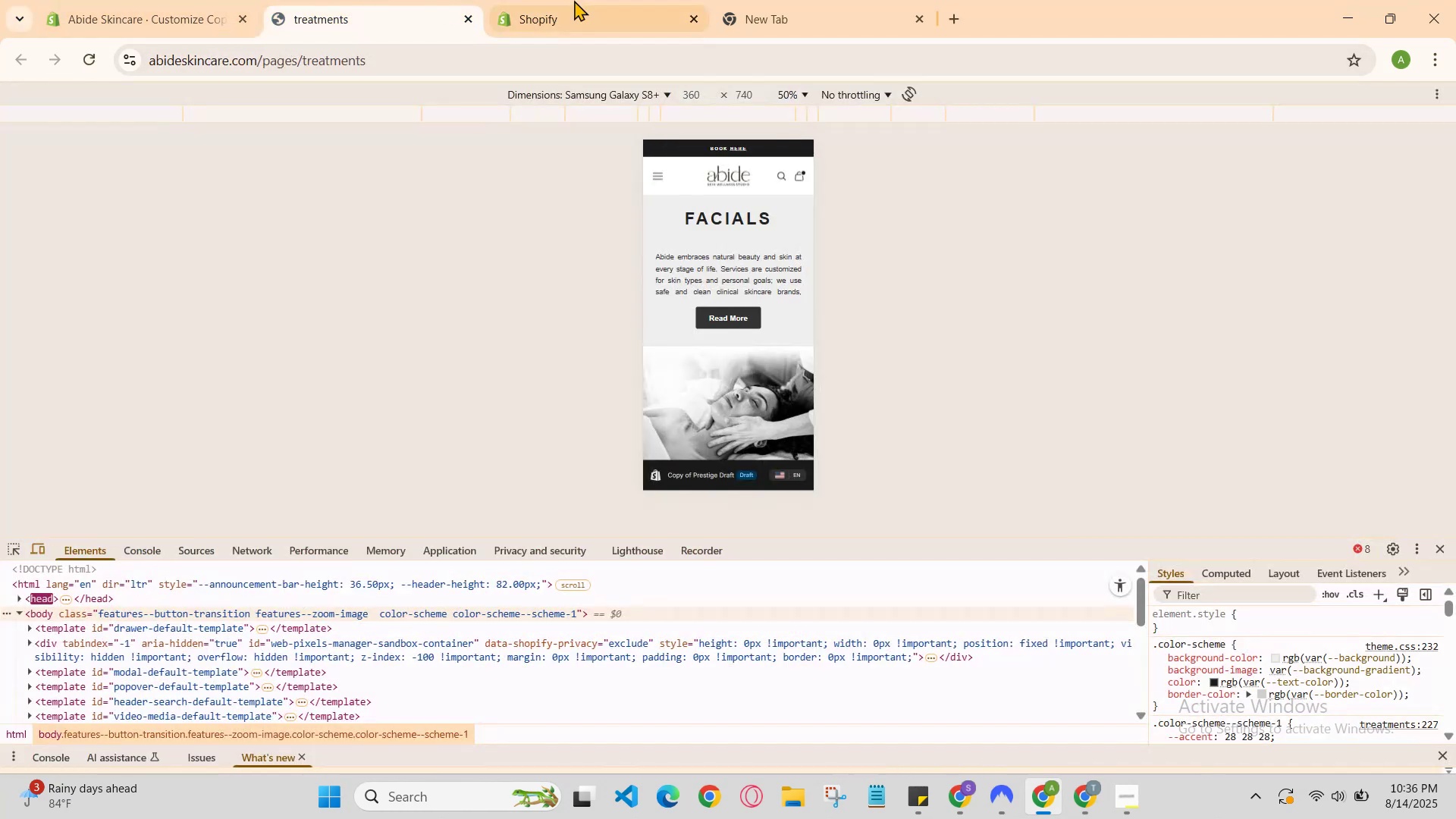 
left_click([592, 0])
 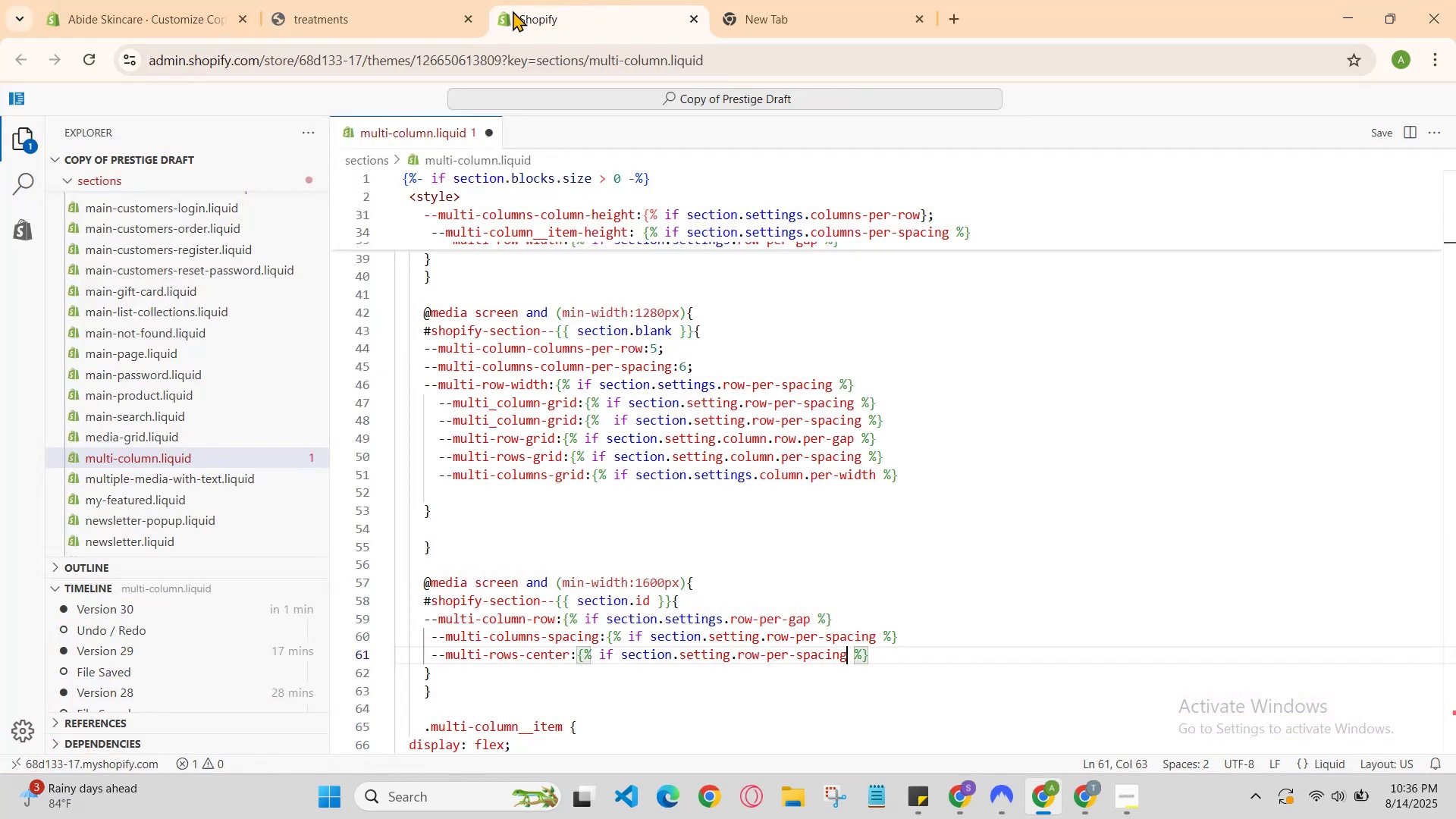 
left_click([442, 0])
 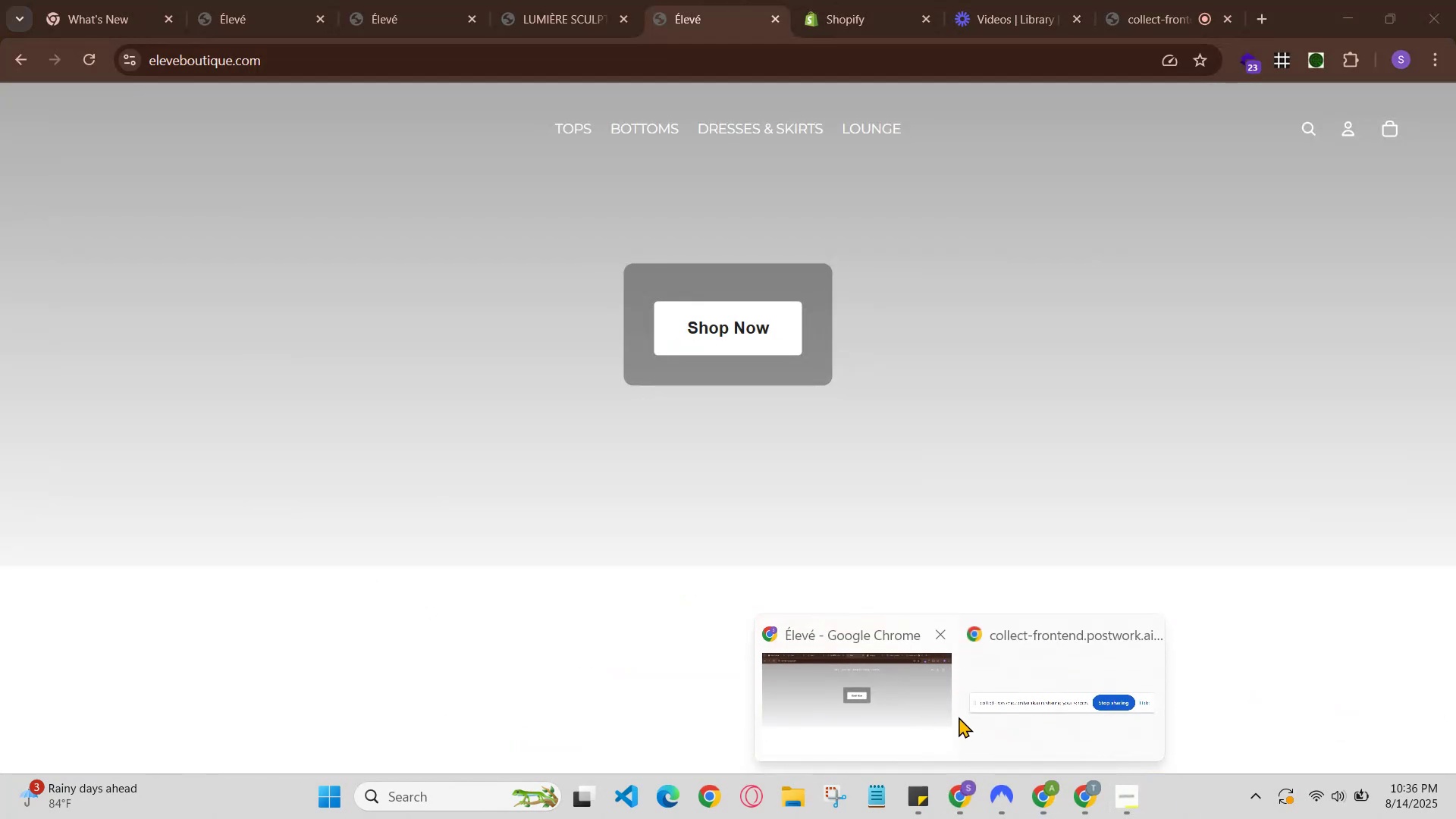 
left_click([1055, 0])
 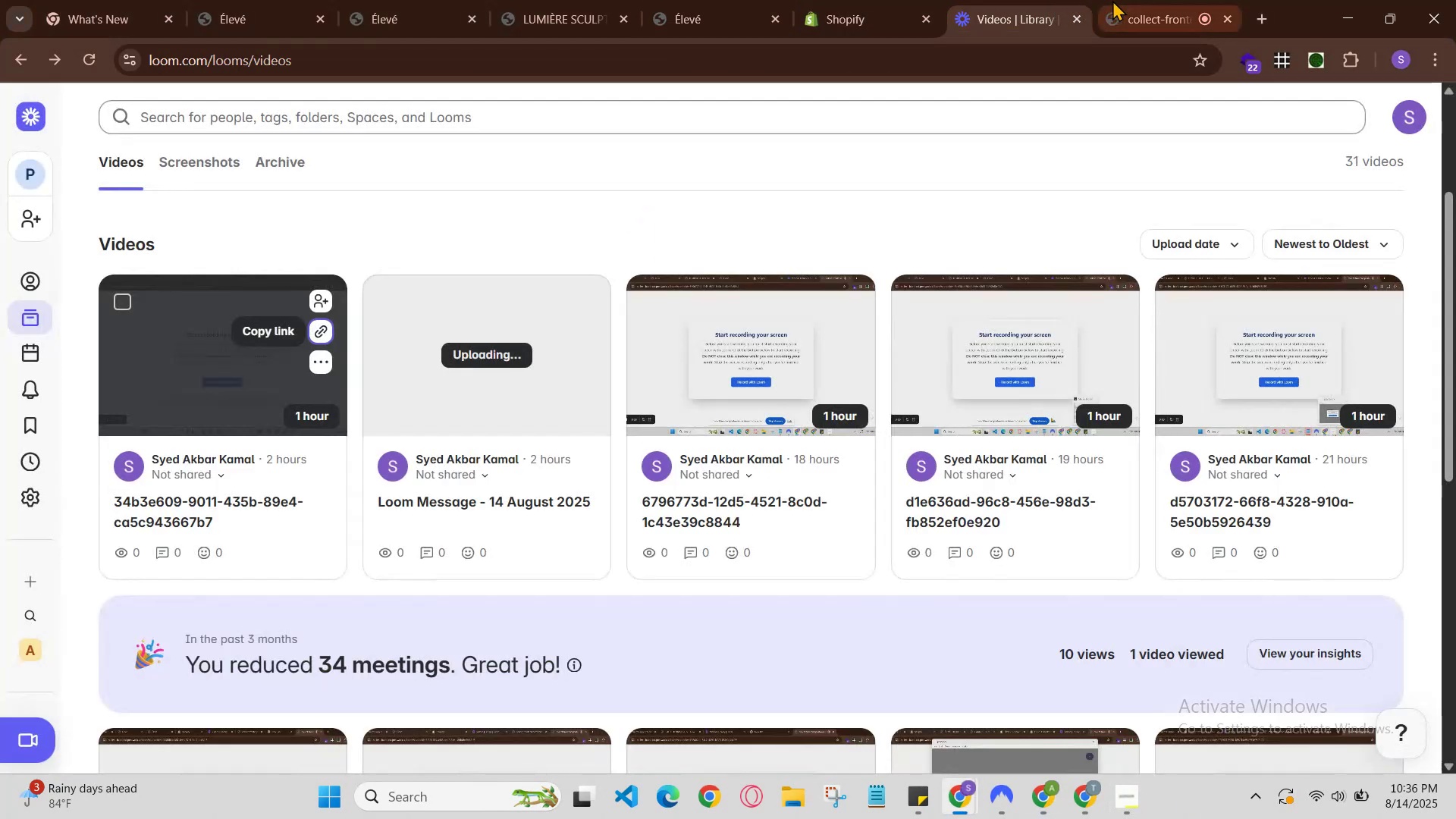 
left_click([1137, 0])
 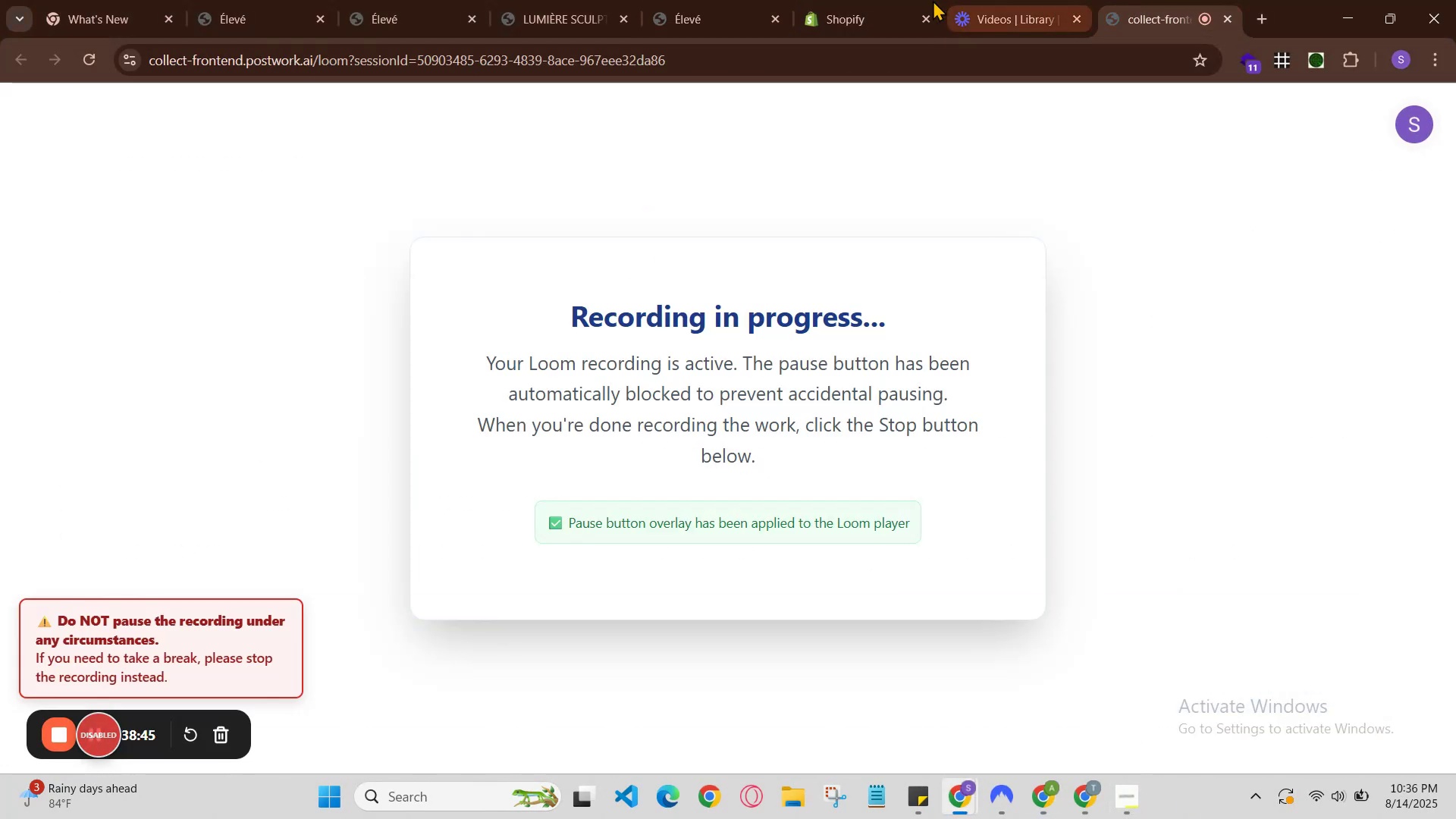 
left_click([900, 0])
 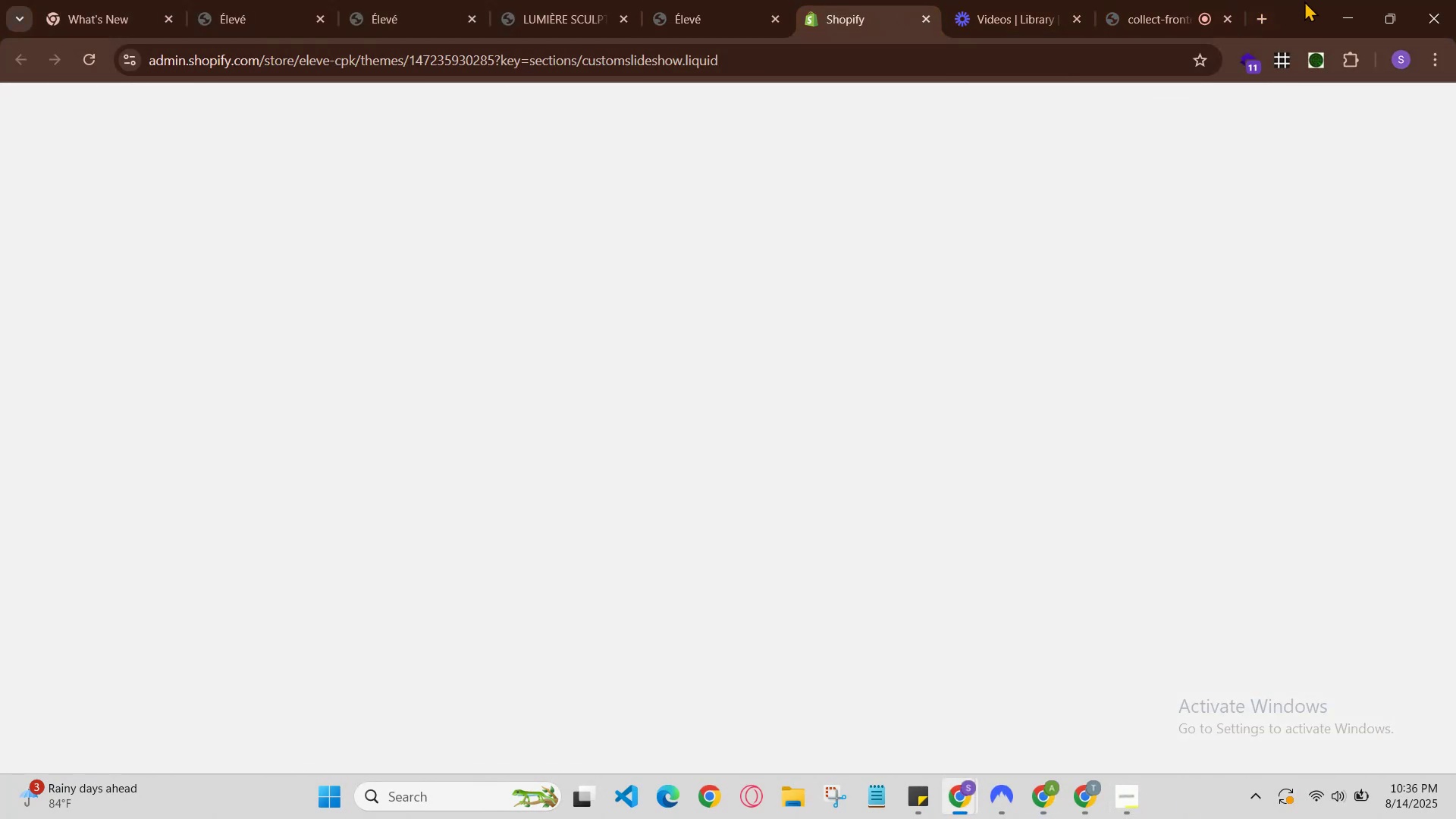 
left_click([1342, 14])
 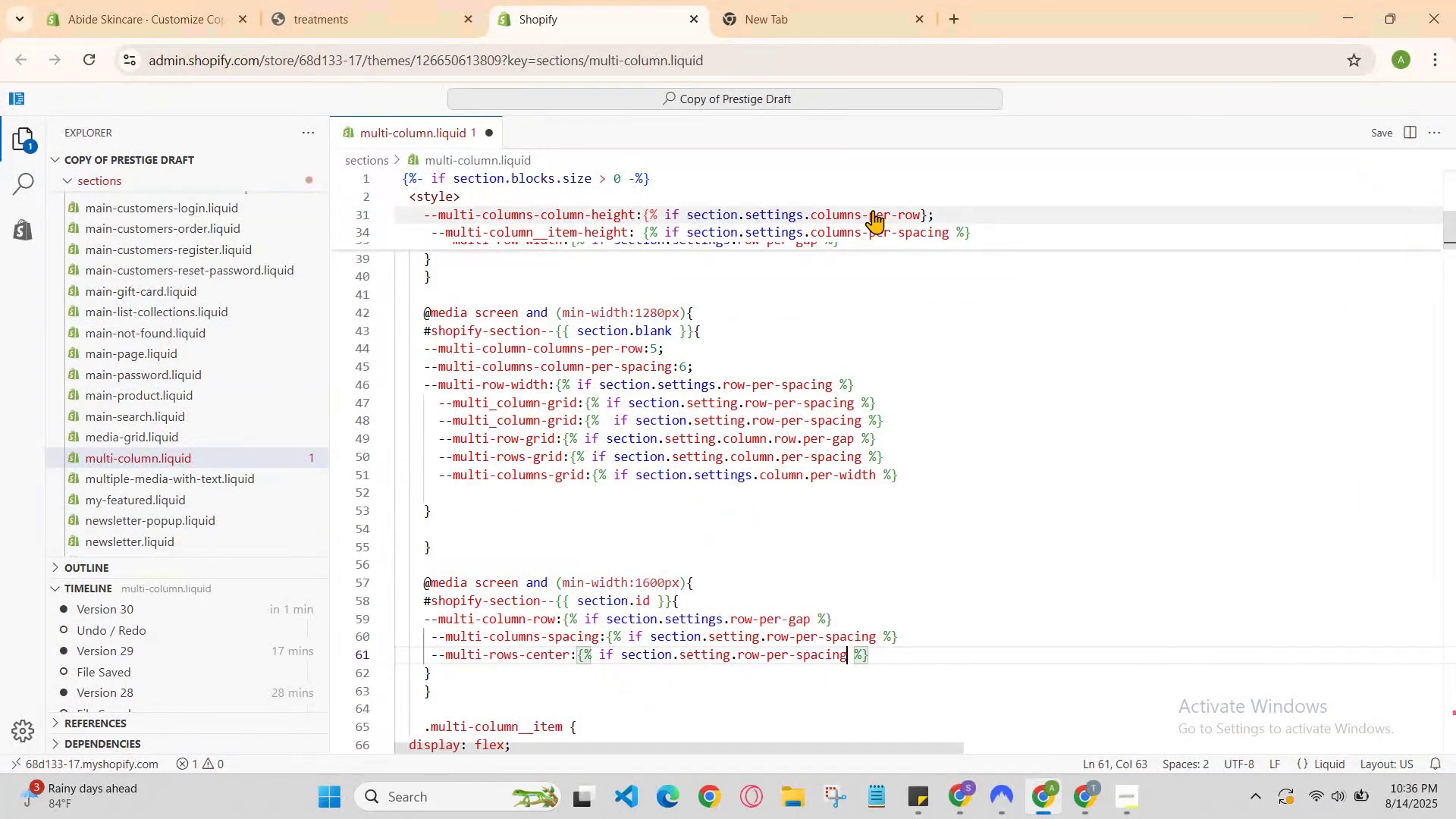 
scroll: coordinate [717, 315], scroll_direction: down, amount: 9.0
 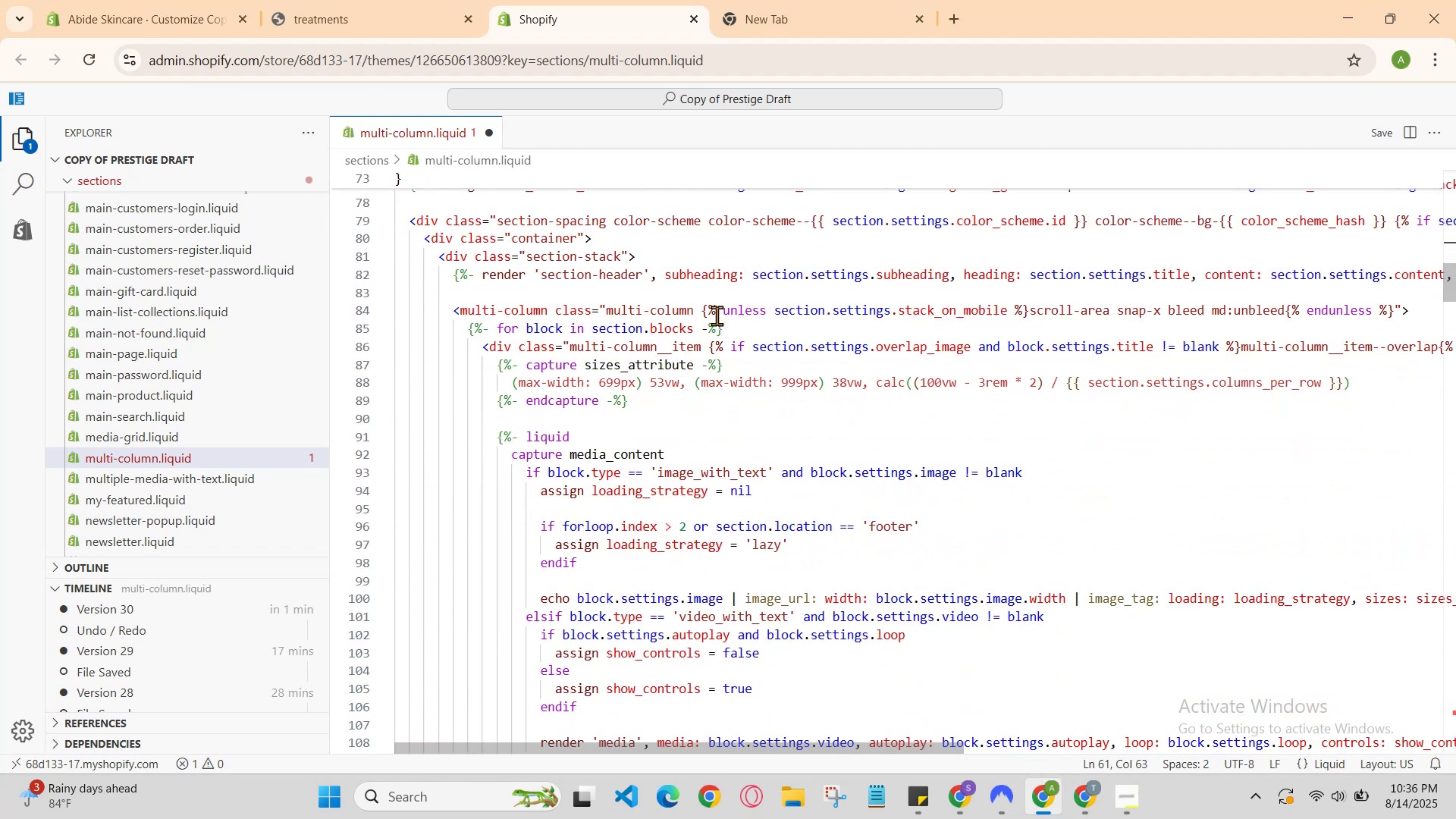 
scroll: coordinate [717, 315], scroll_direction: up, amount: 12.0
 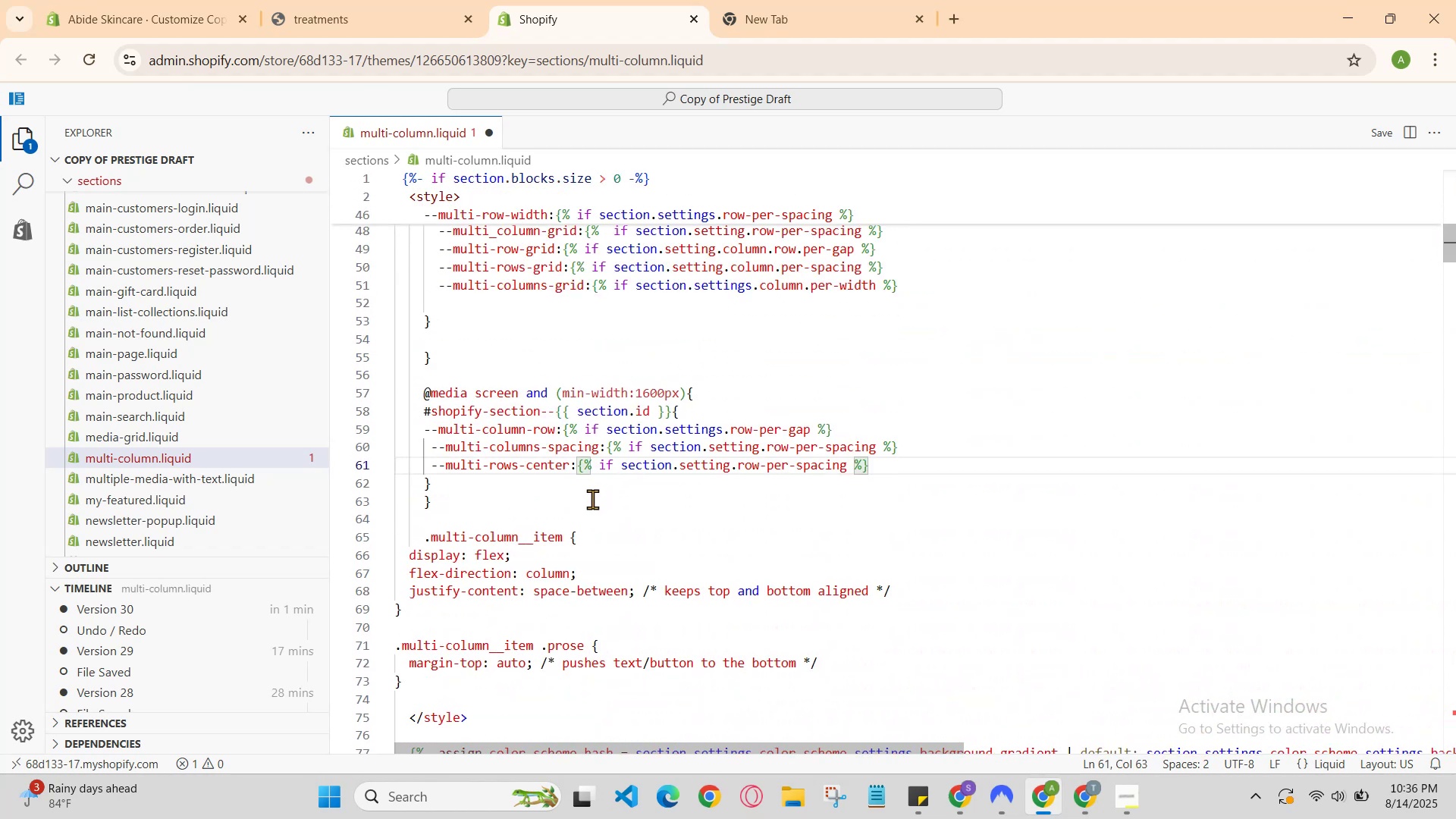 
left_click([573, 511])
 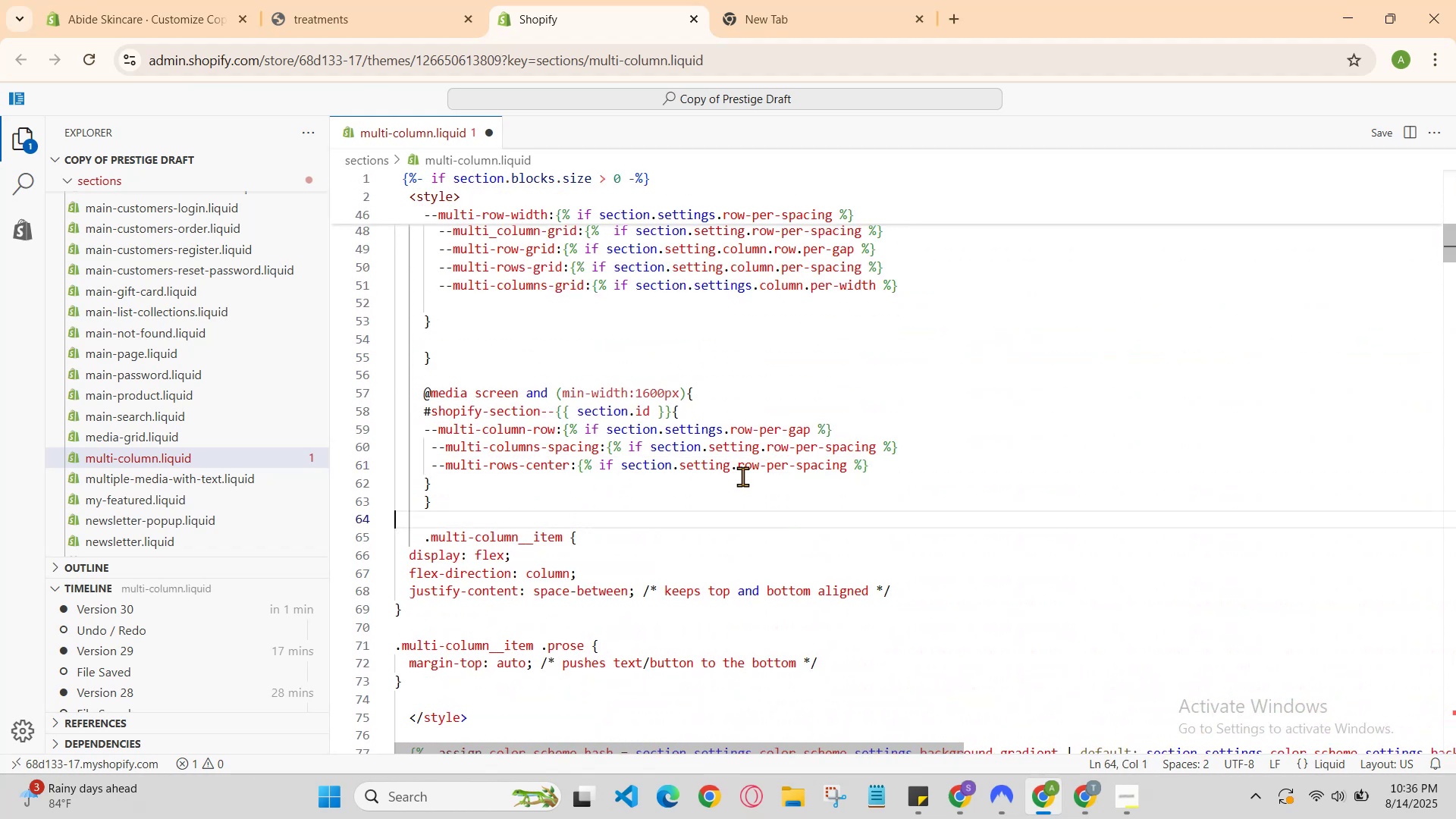 
hold_key(key=ShiftRight, duration=1.01)
 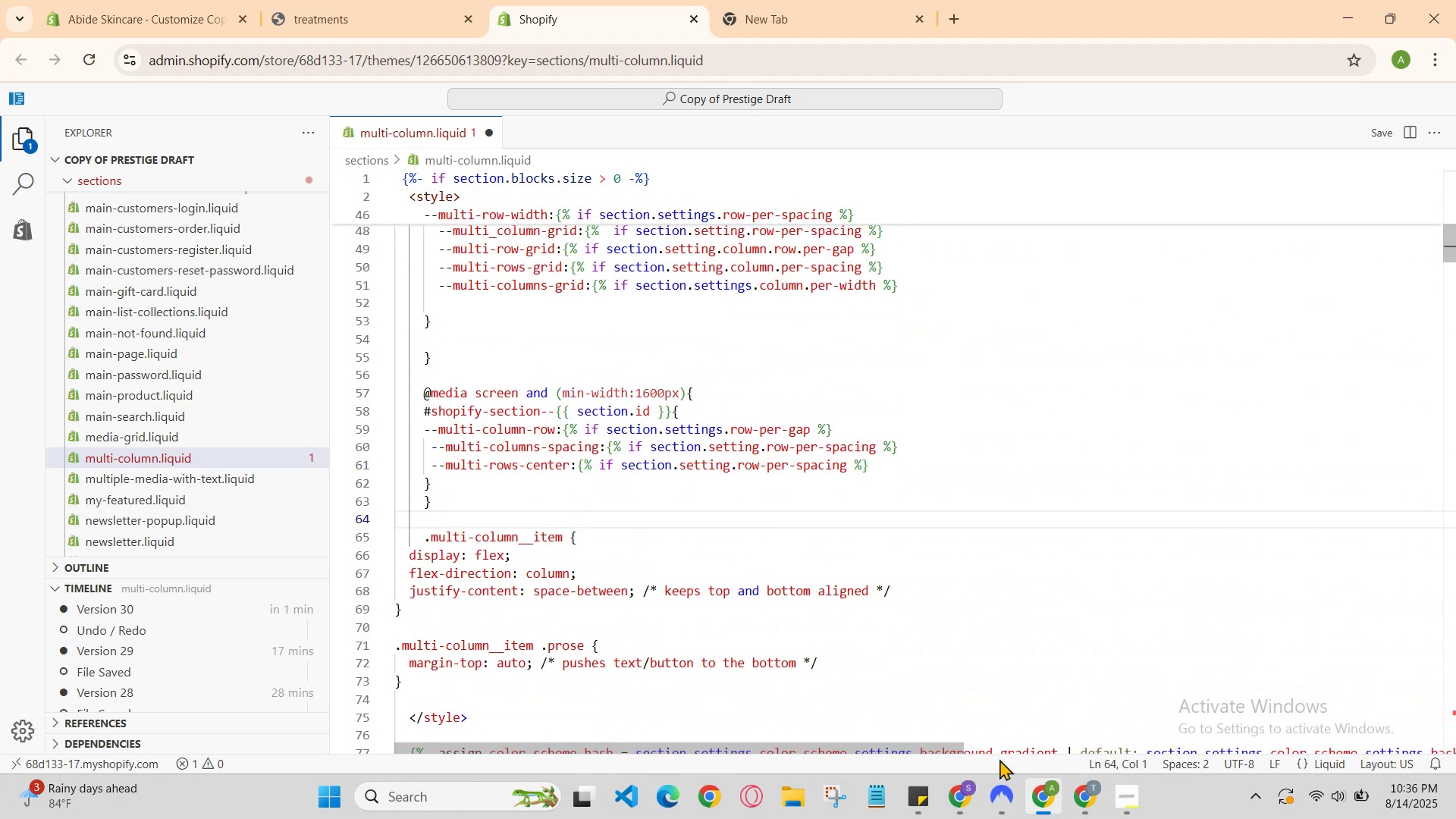 
left_click([1084, 785])
 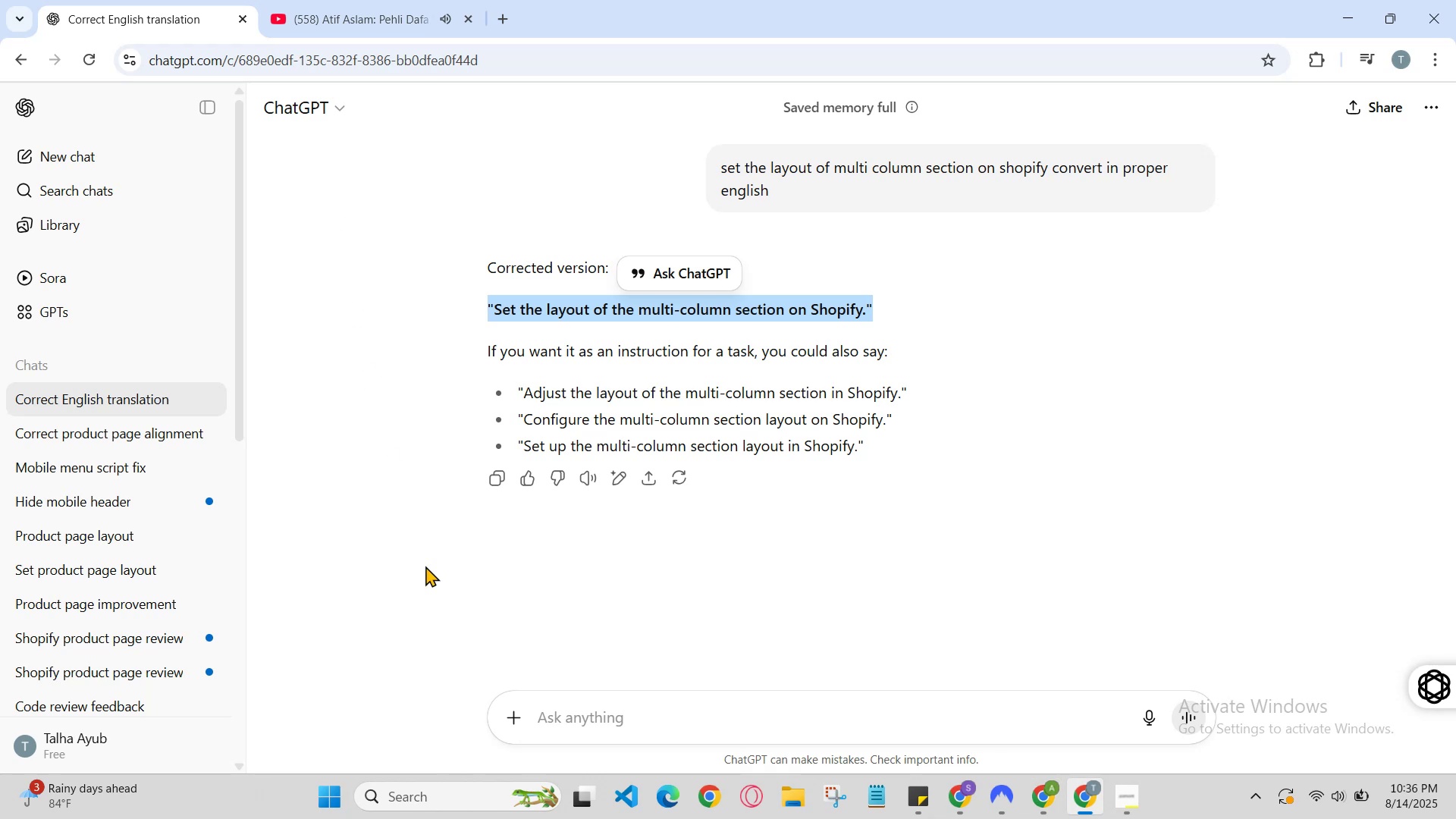 
left_click([577, 728])
 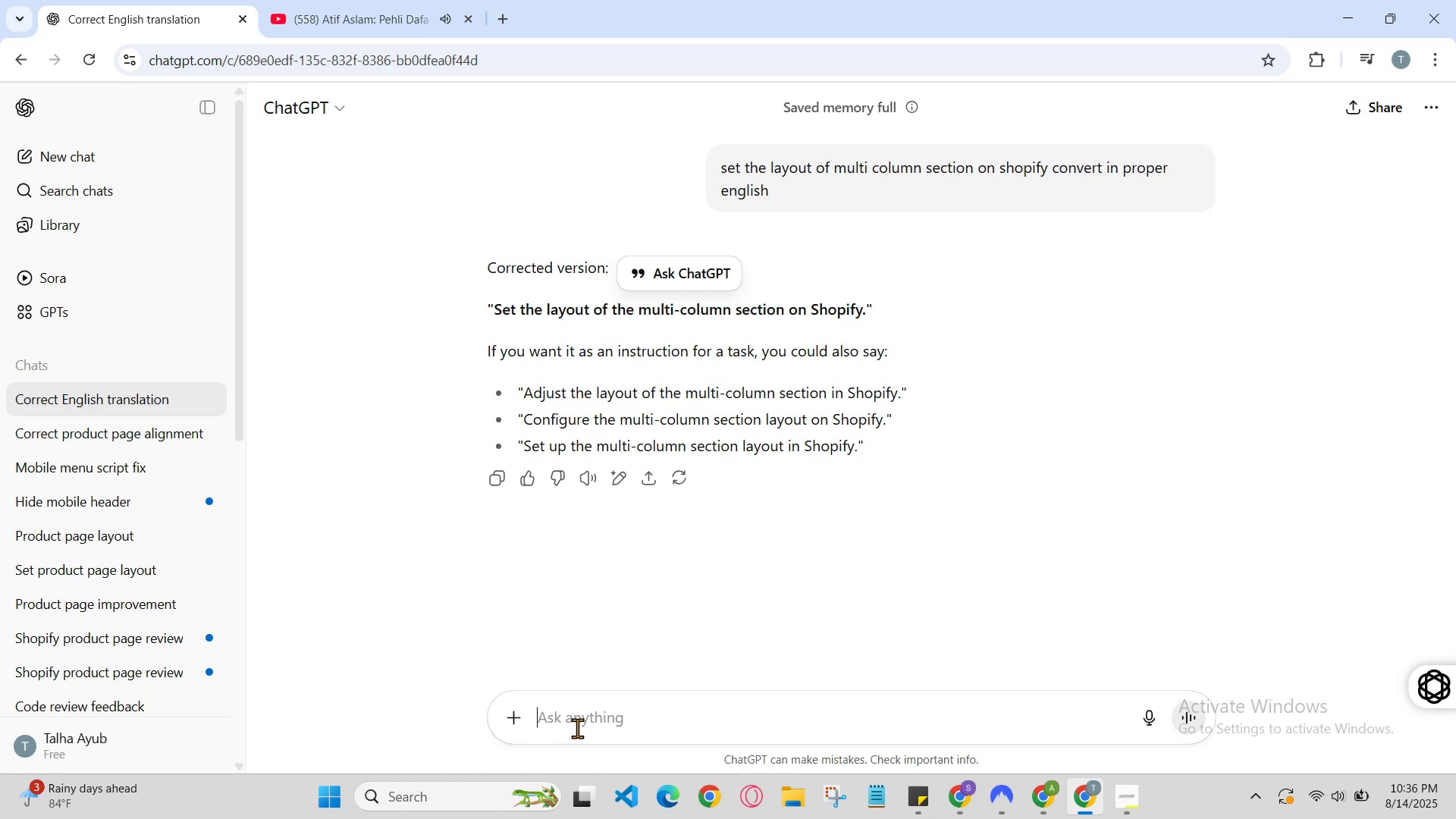 
type( media )
 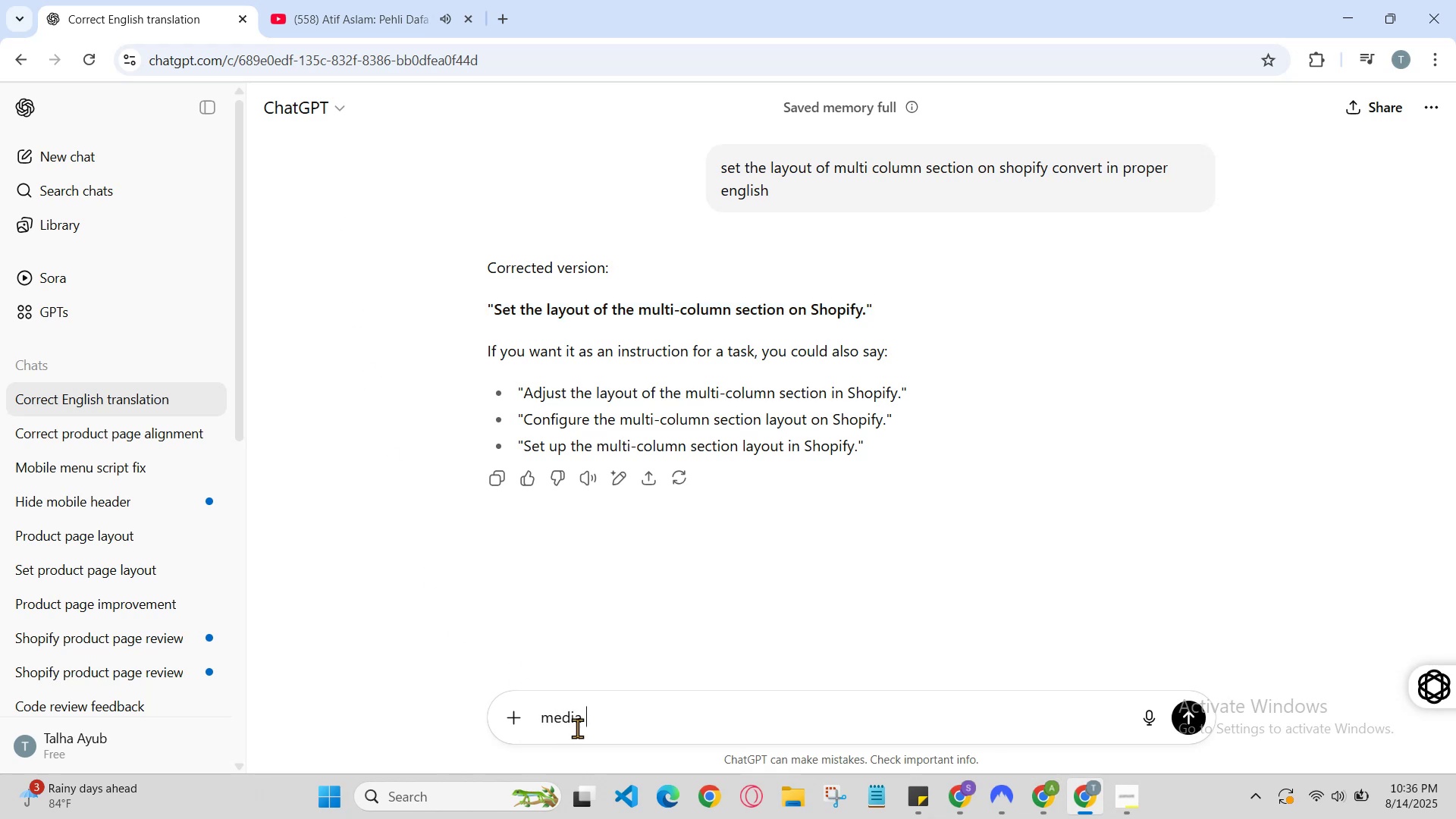 
key(Enter)
 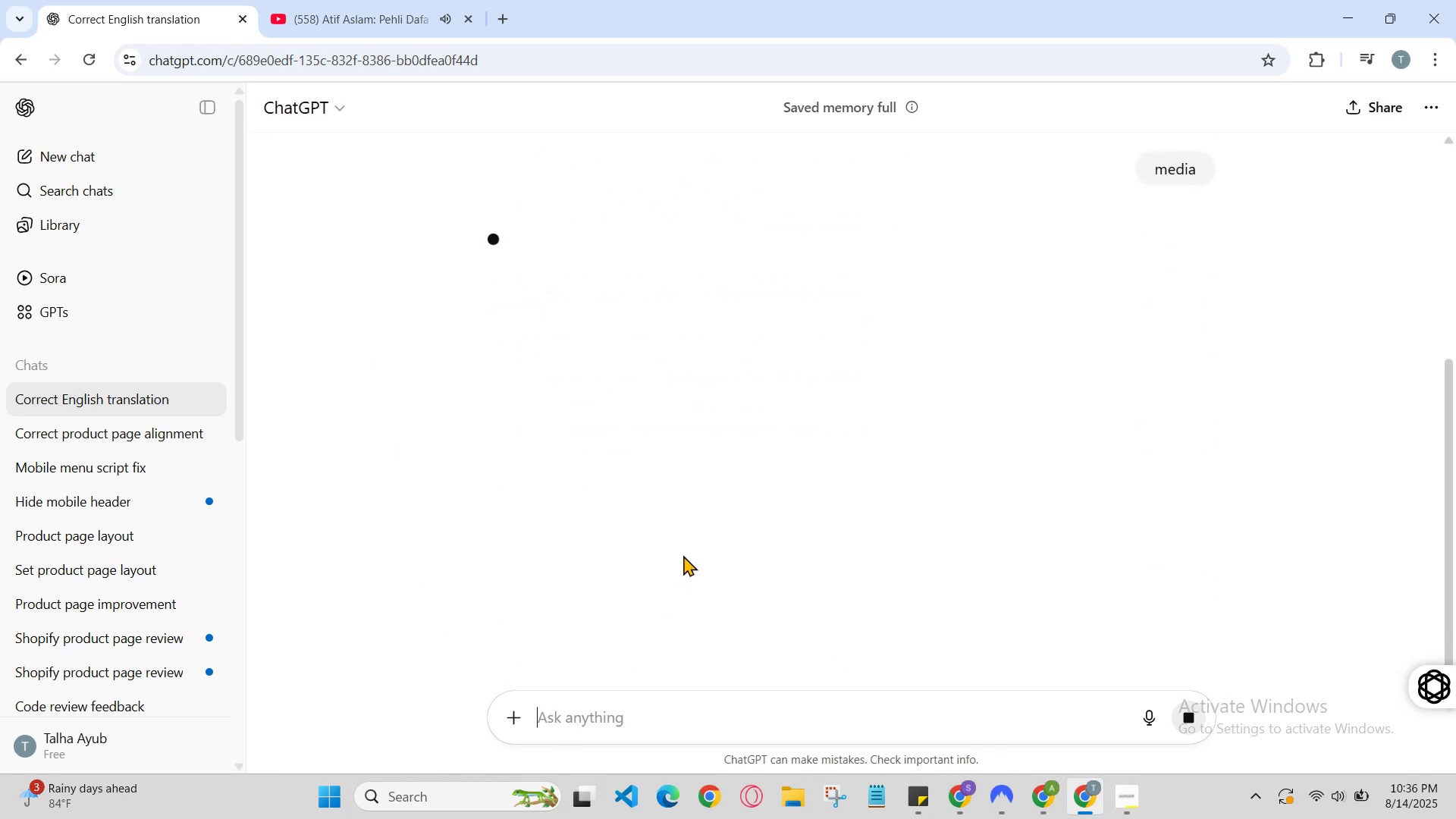 
scroll: coordinate [742, 469], scroll_direction: down, amount: 4.0
 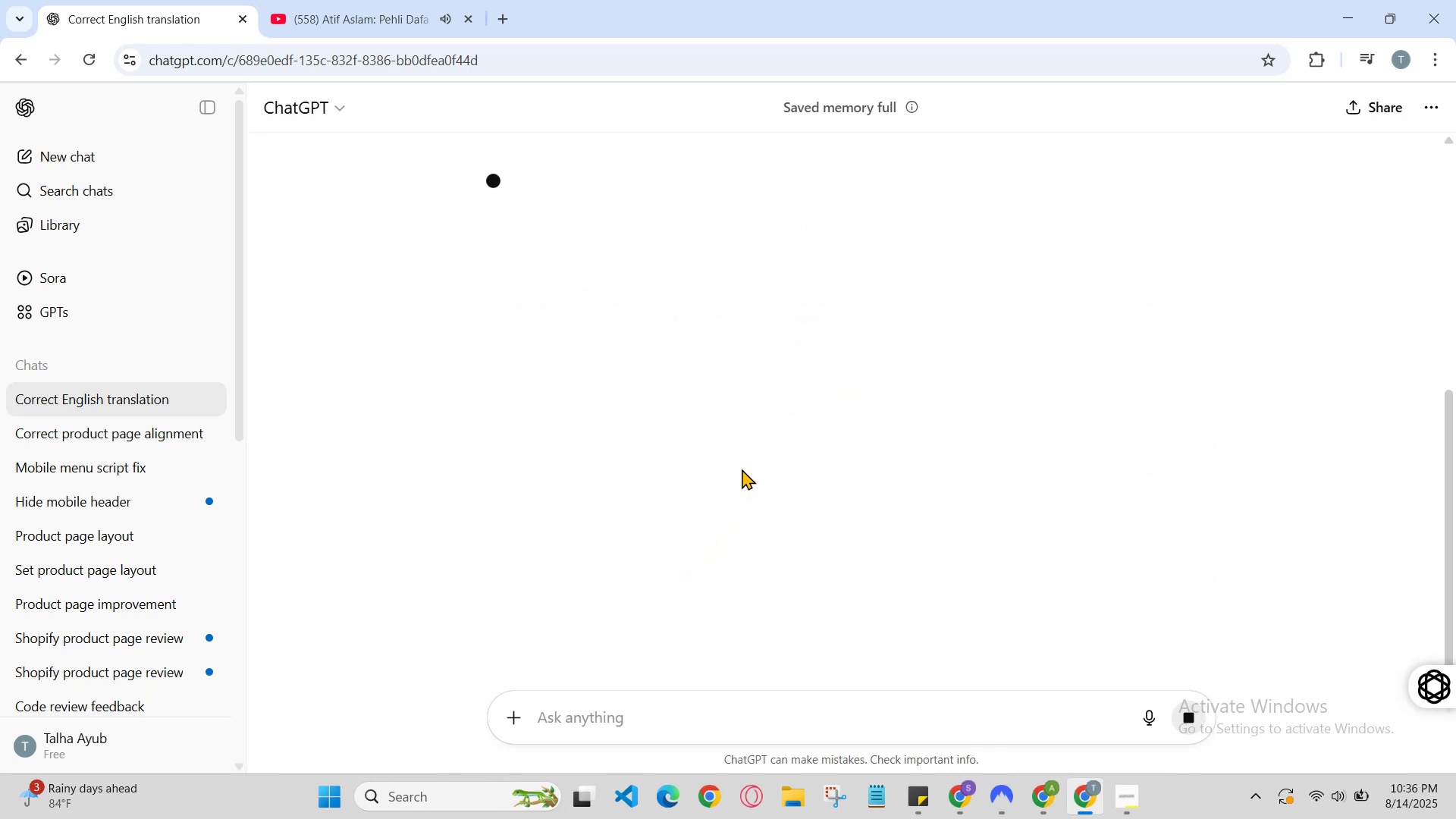 
scroll: coordinate [742, 469], scroll_direction: up, amount: 1.0
 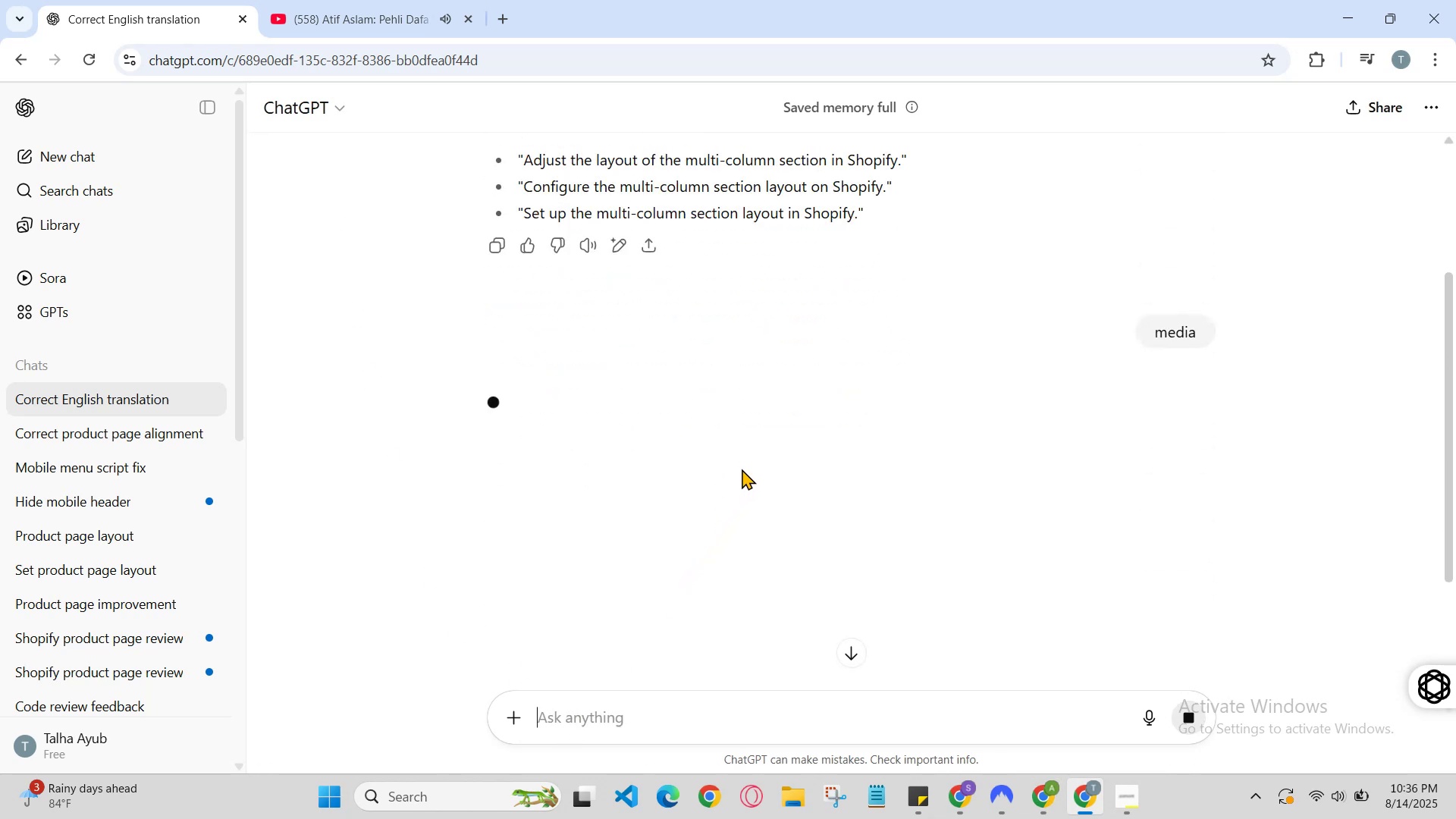 
scroll: coordinate [742, 469], scroll_direction: down, amount: 1.0
 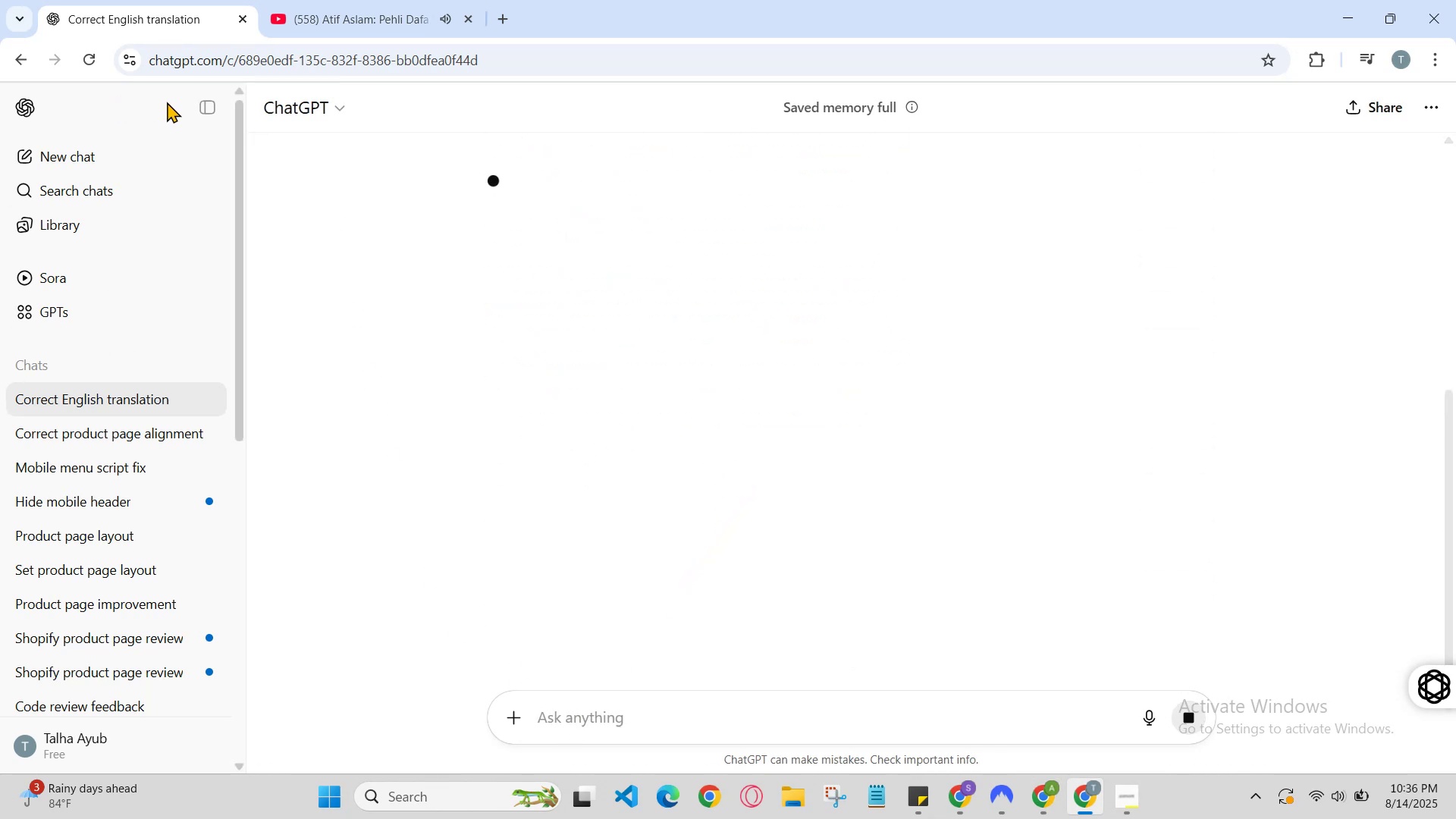 
left_click([124, 143])
 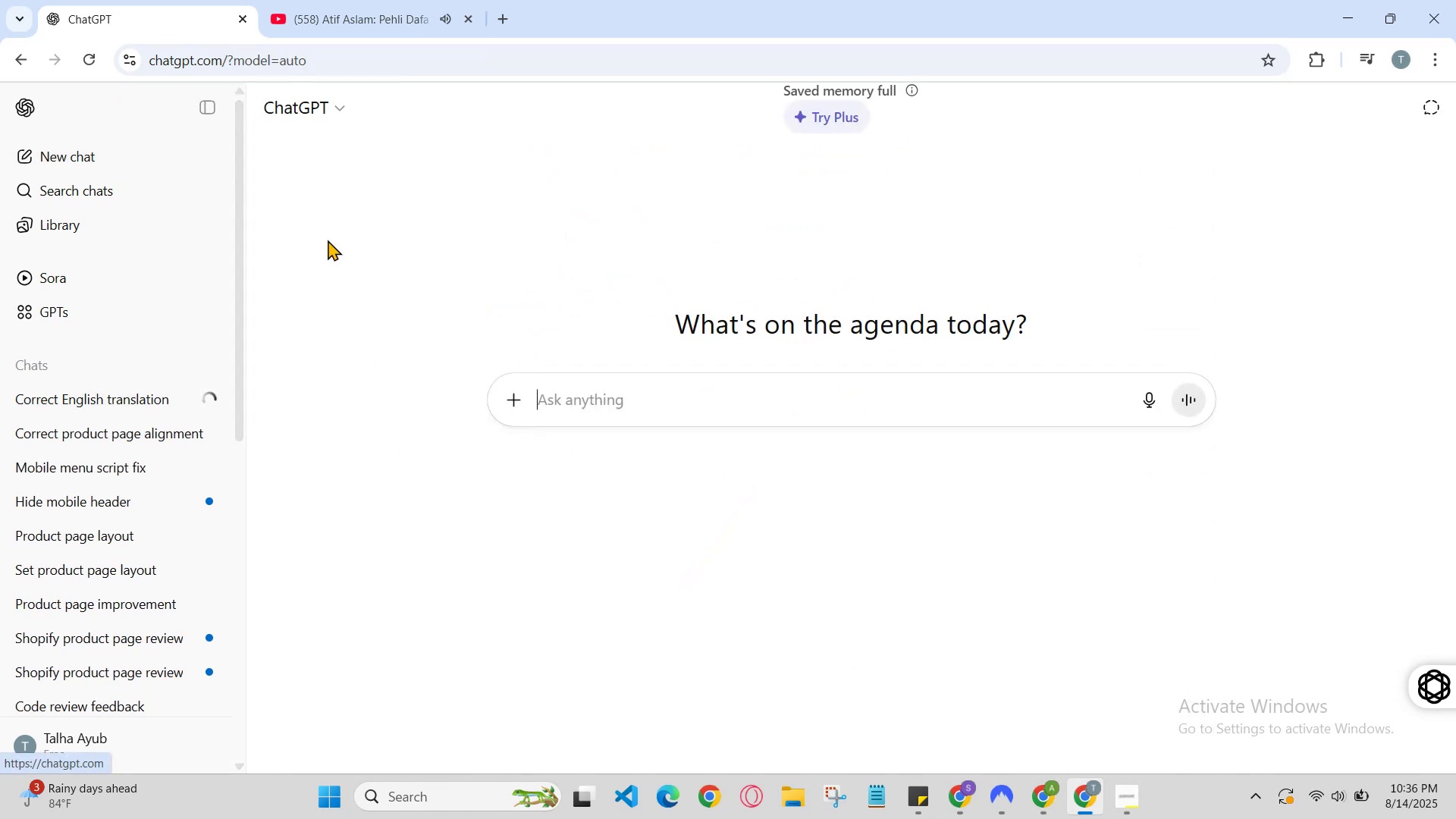 
type(a)
key(Backspace)
key(Backspace)
type(100 more media guery)
 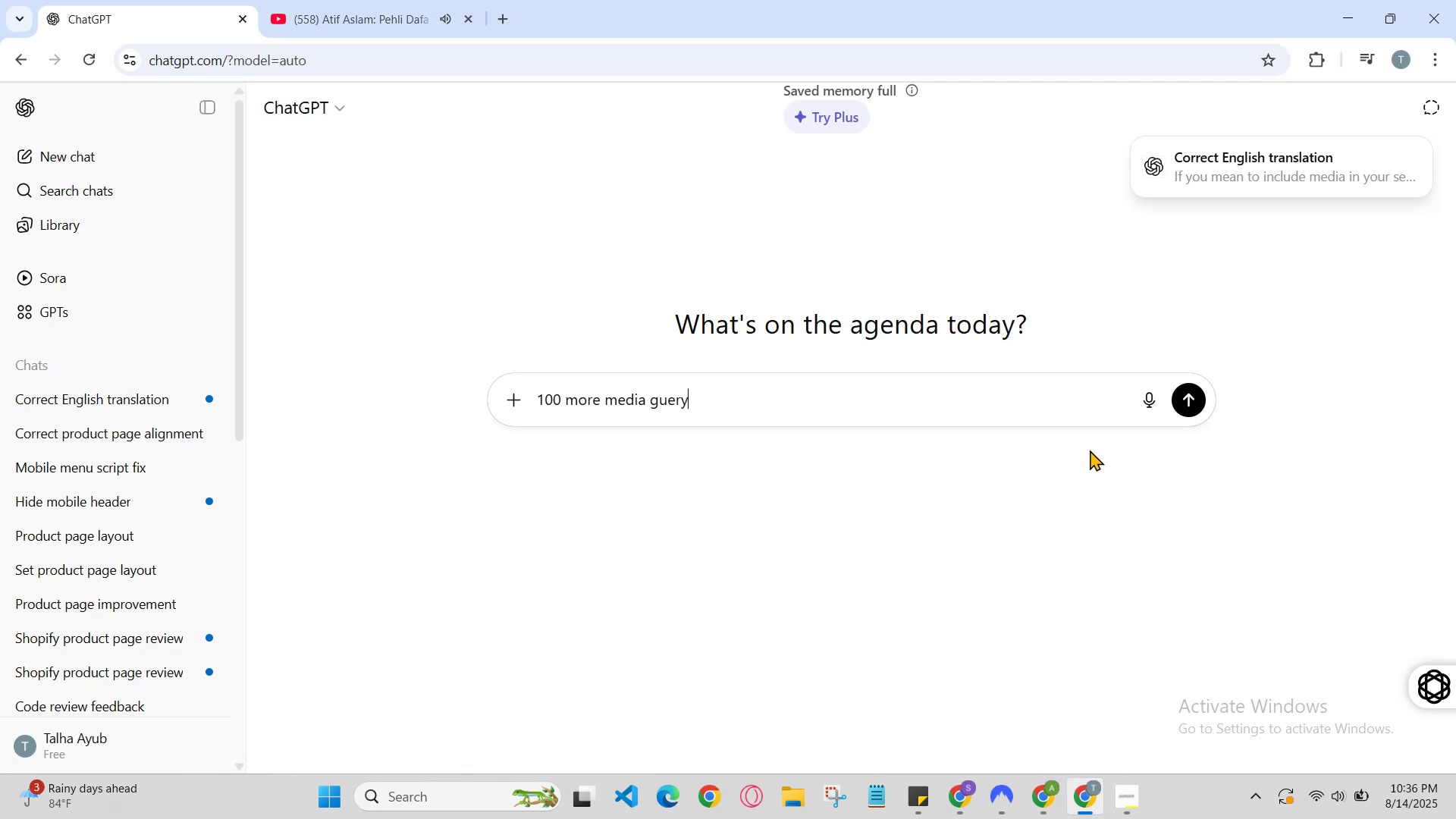 
key(Enter)
 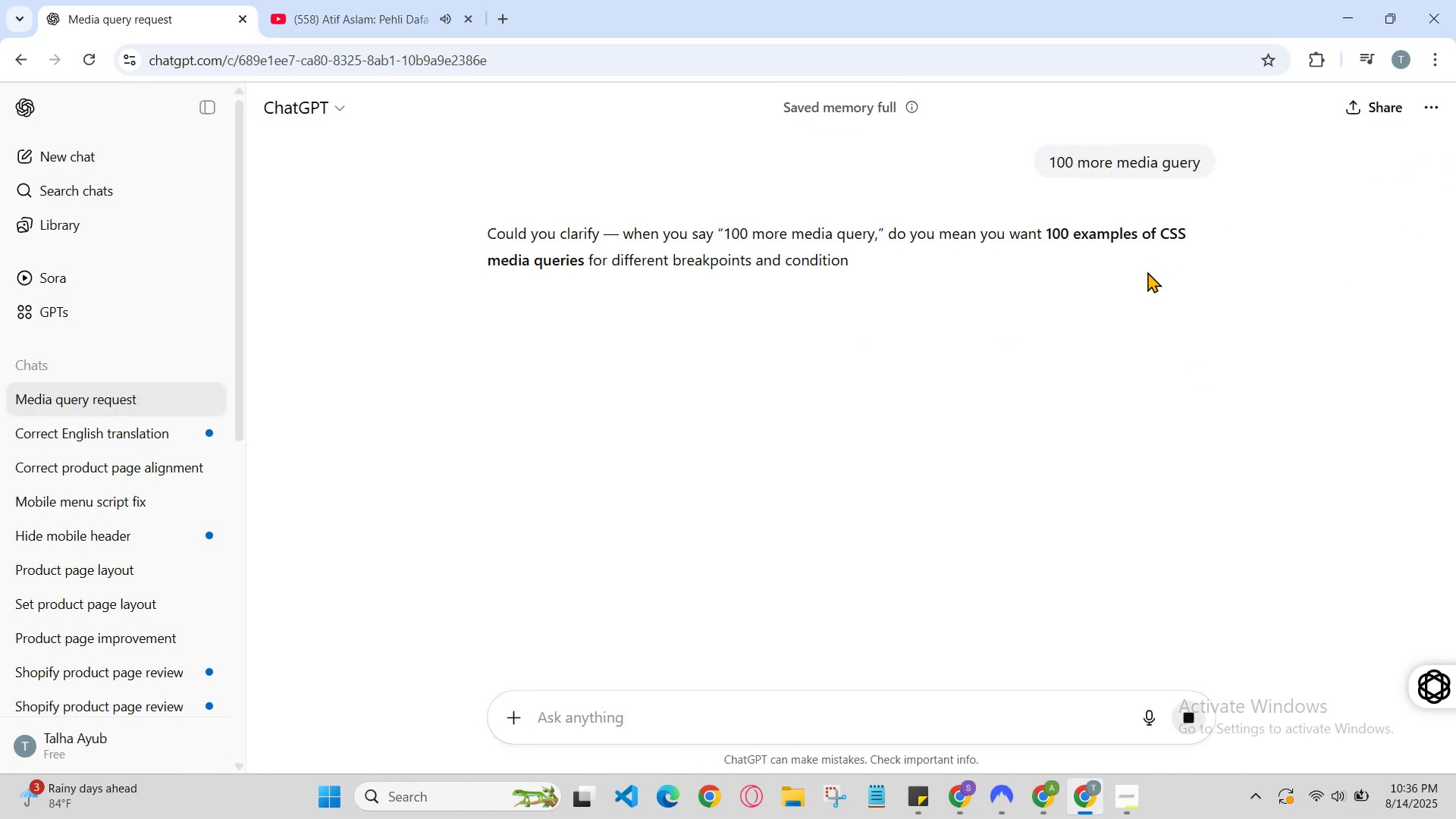 
scroll: coordinate [874, 449], scroll_direction: down, amount: 5.0
 